 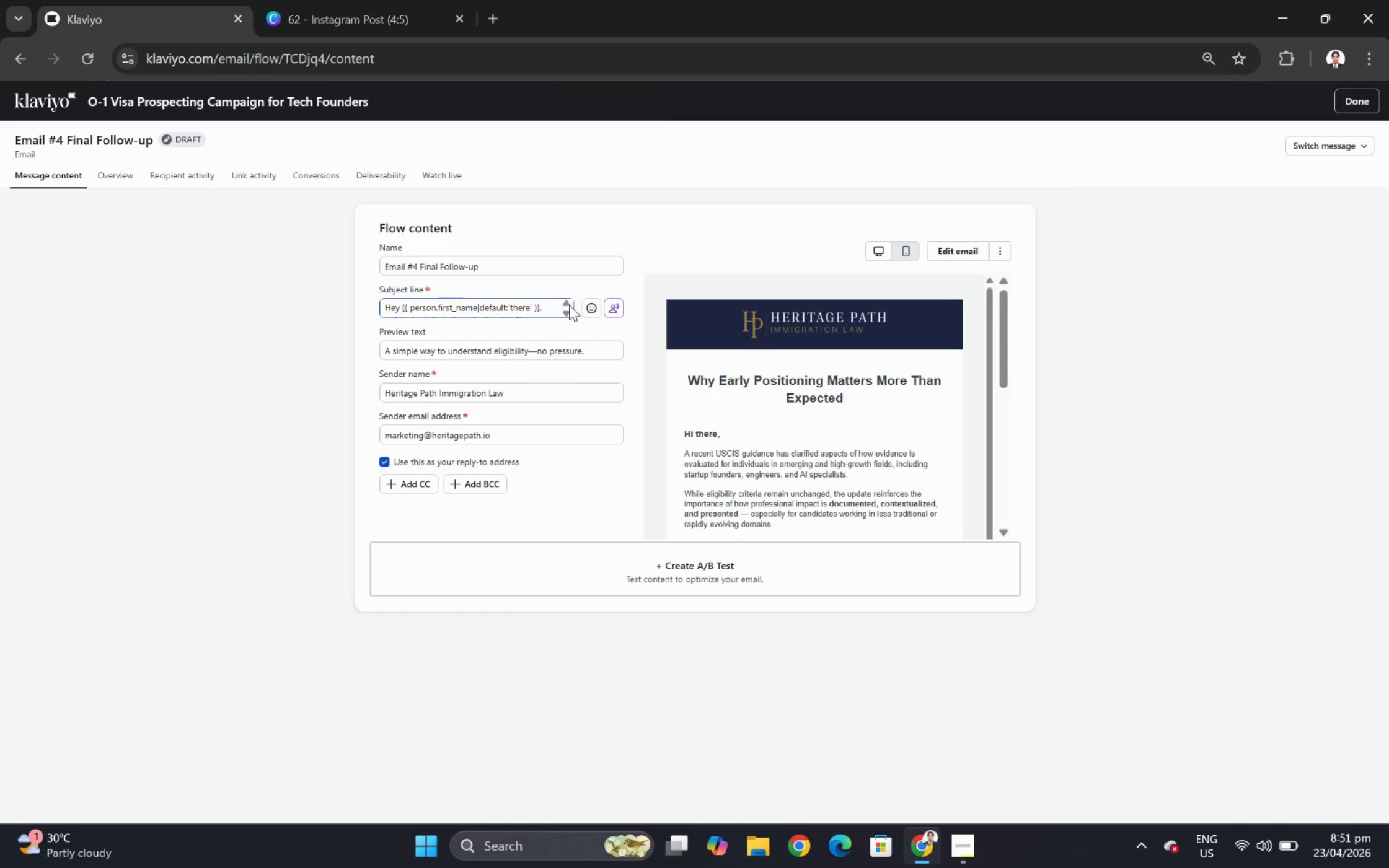 
left_click([969, 253])
 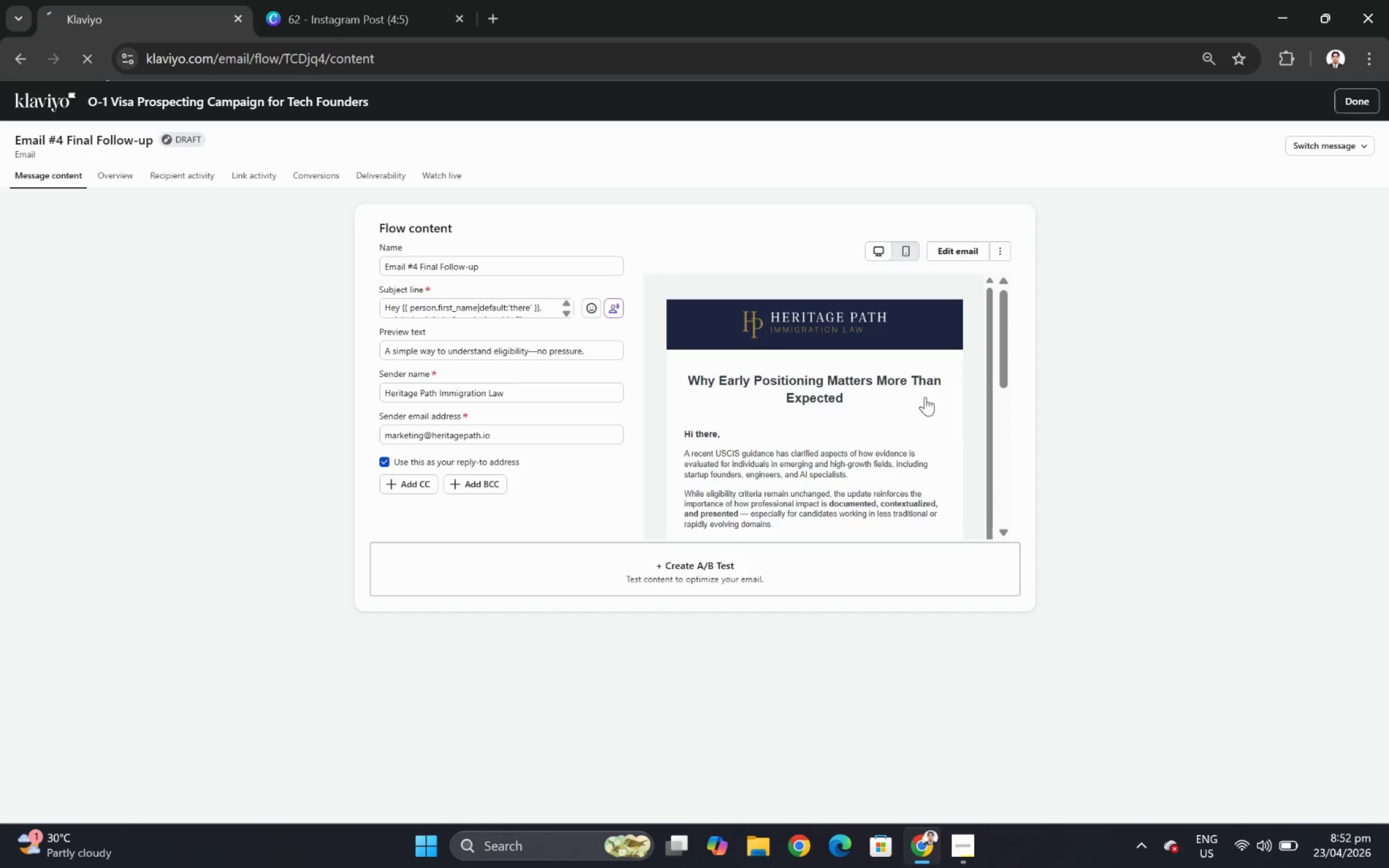 
wait(5.75)
 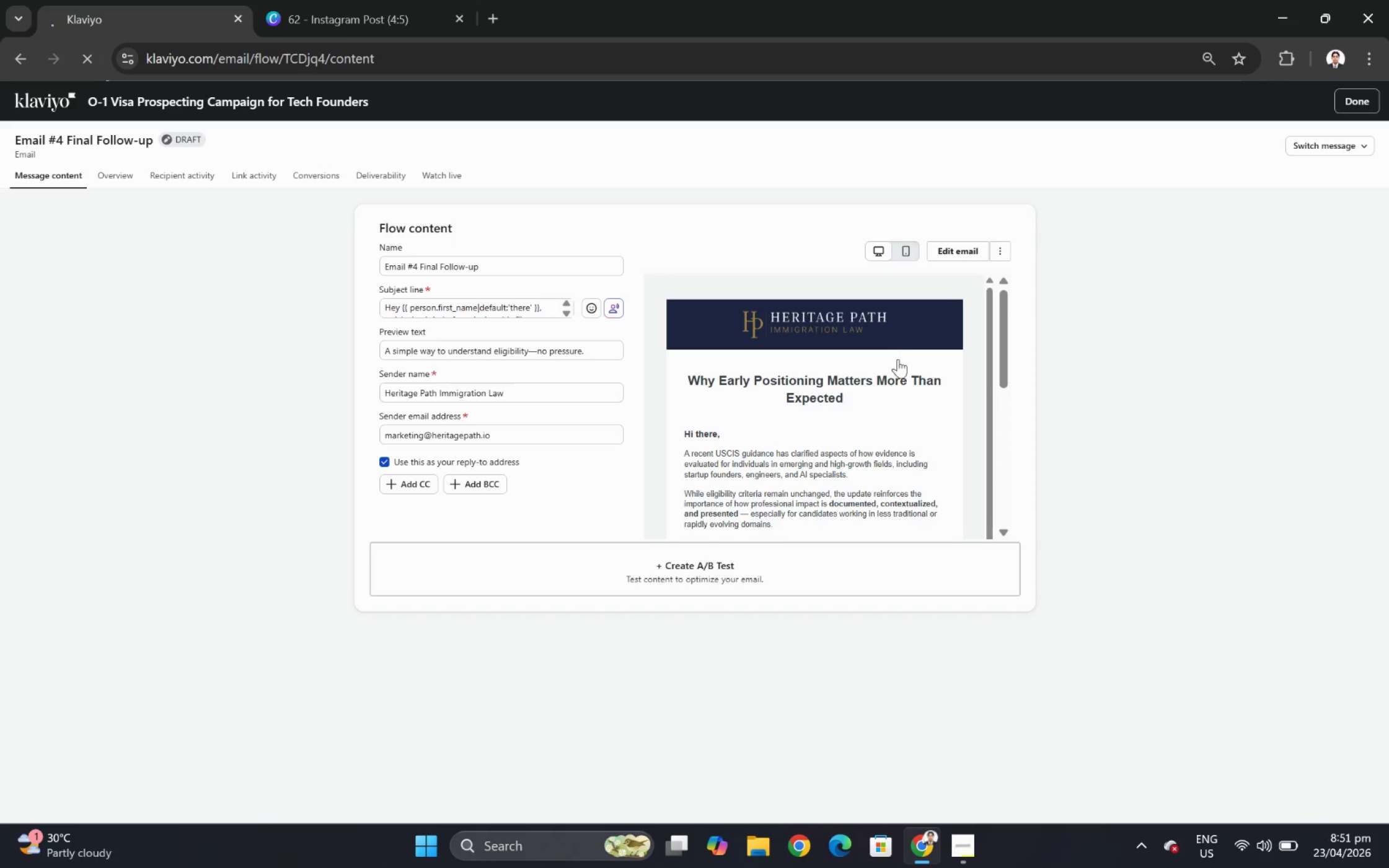 
scroll: coordinate [902, 400], scroll_direction: up, amount: 1.0
 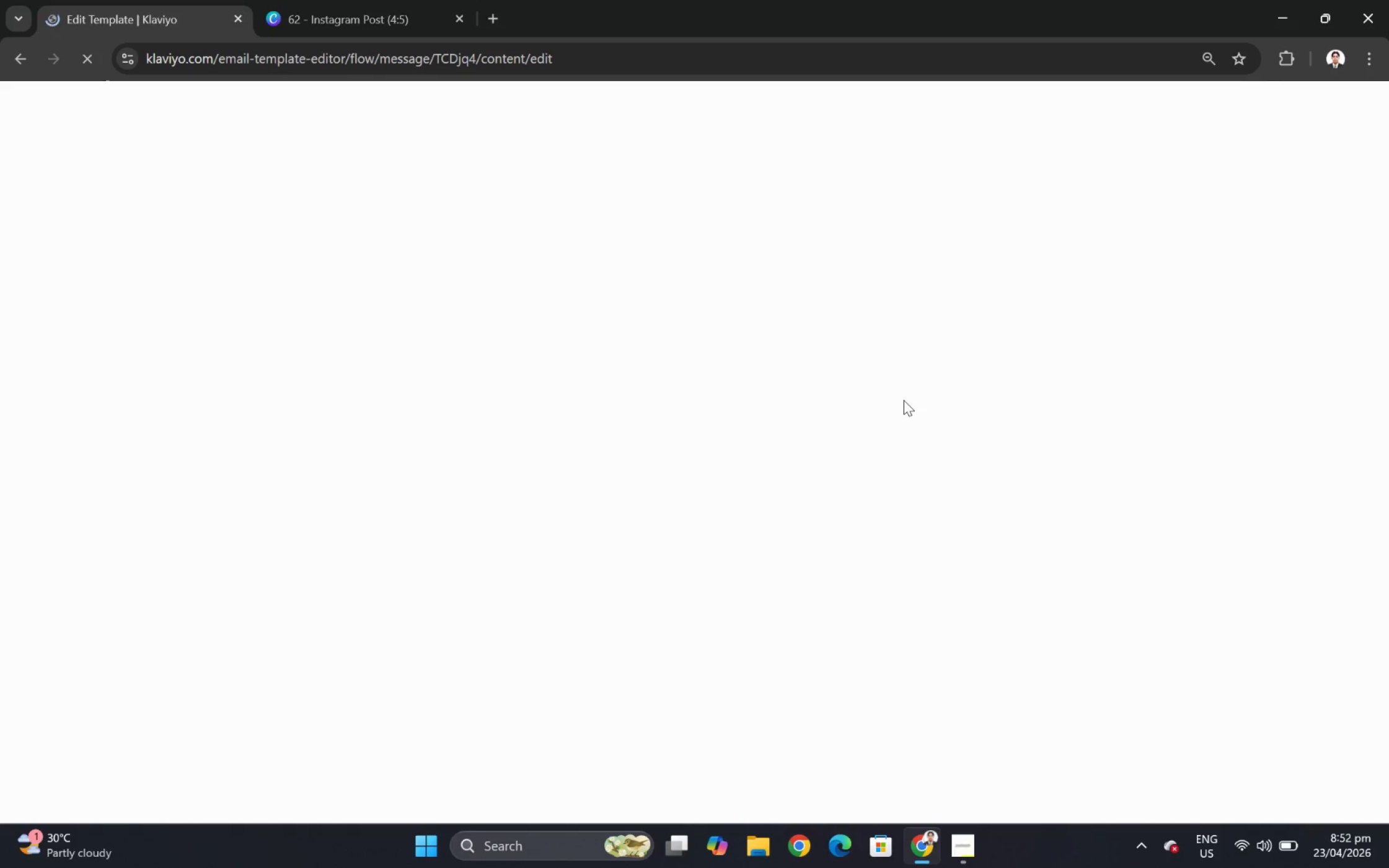 
wait(11.92)
 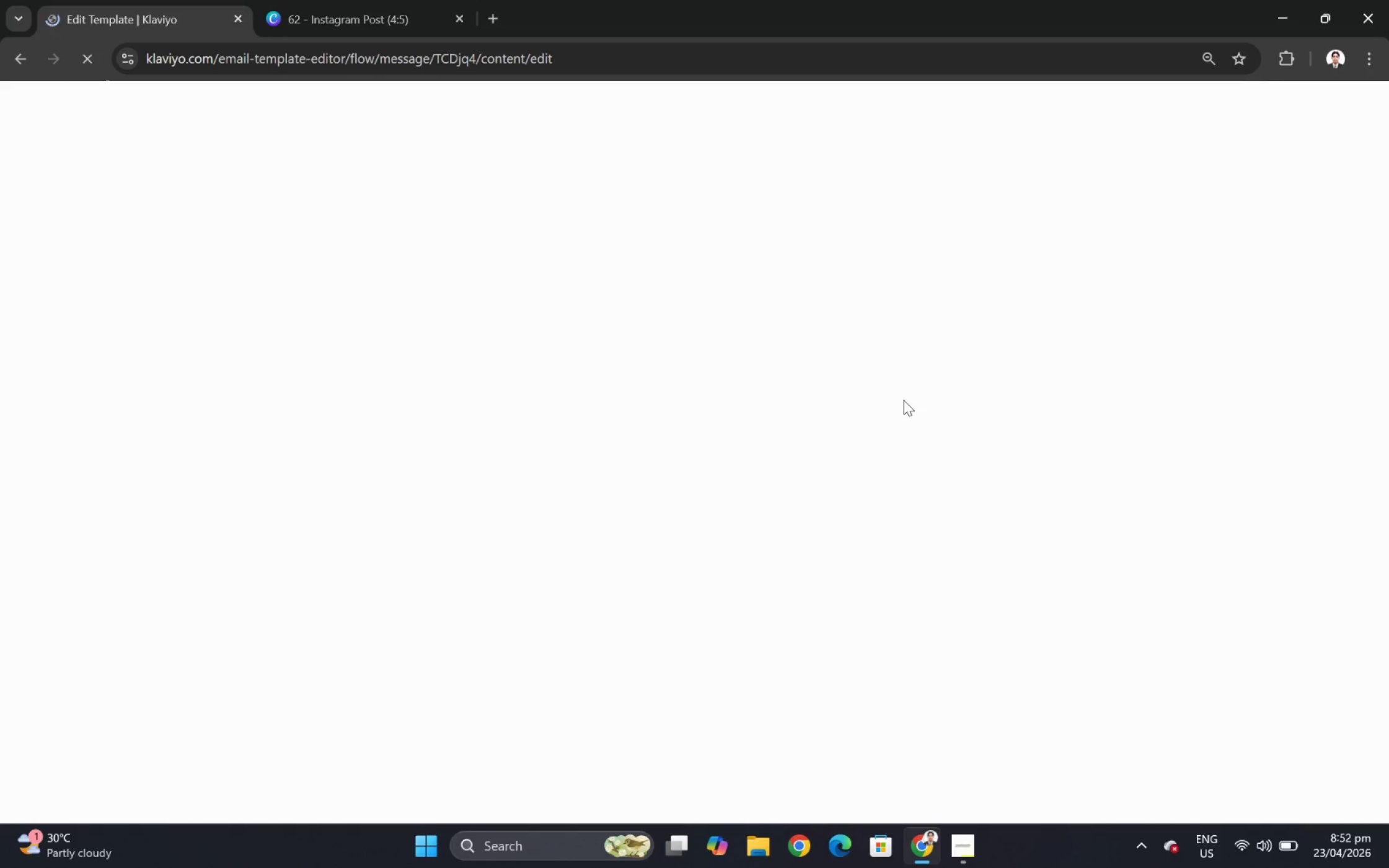 
left_click([816, 297])
 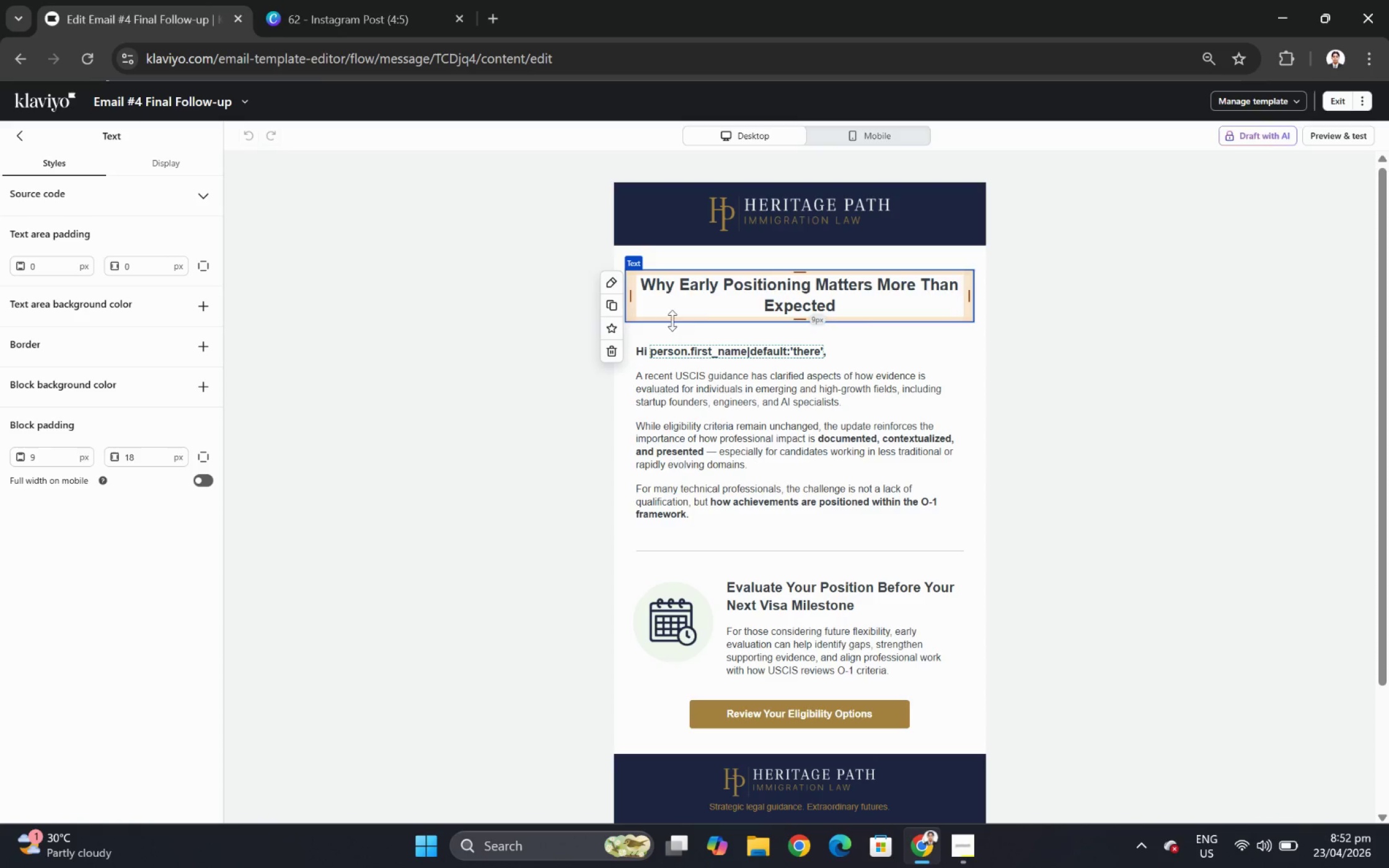 
double_click([790, 296])
 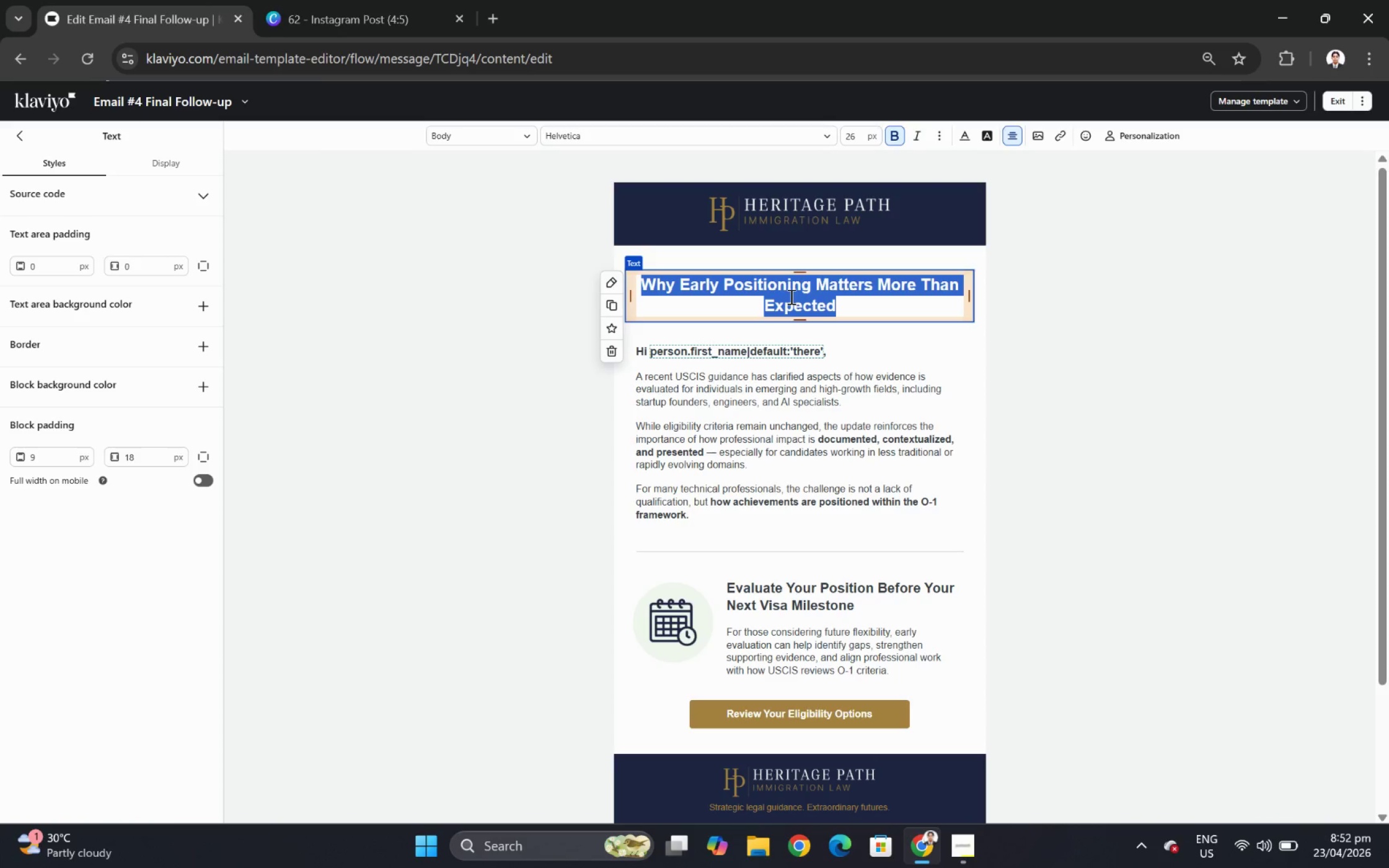 
wait(12.09)
 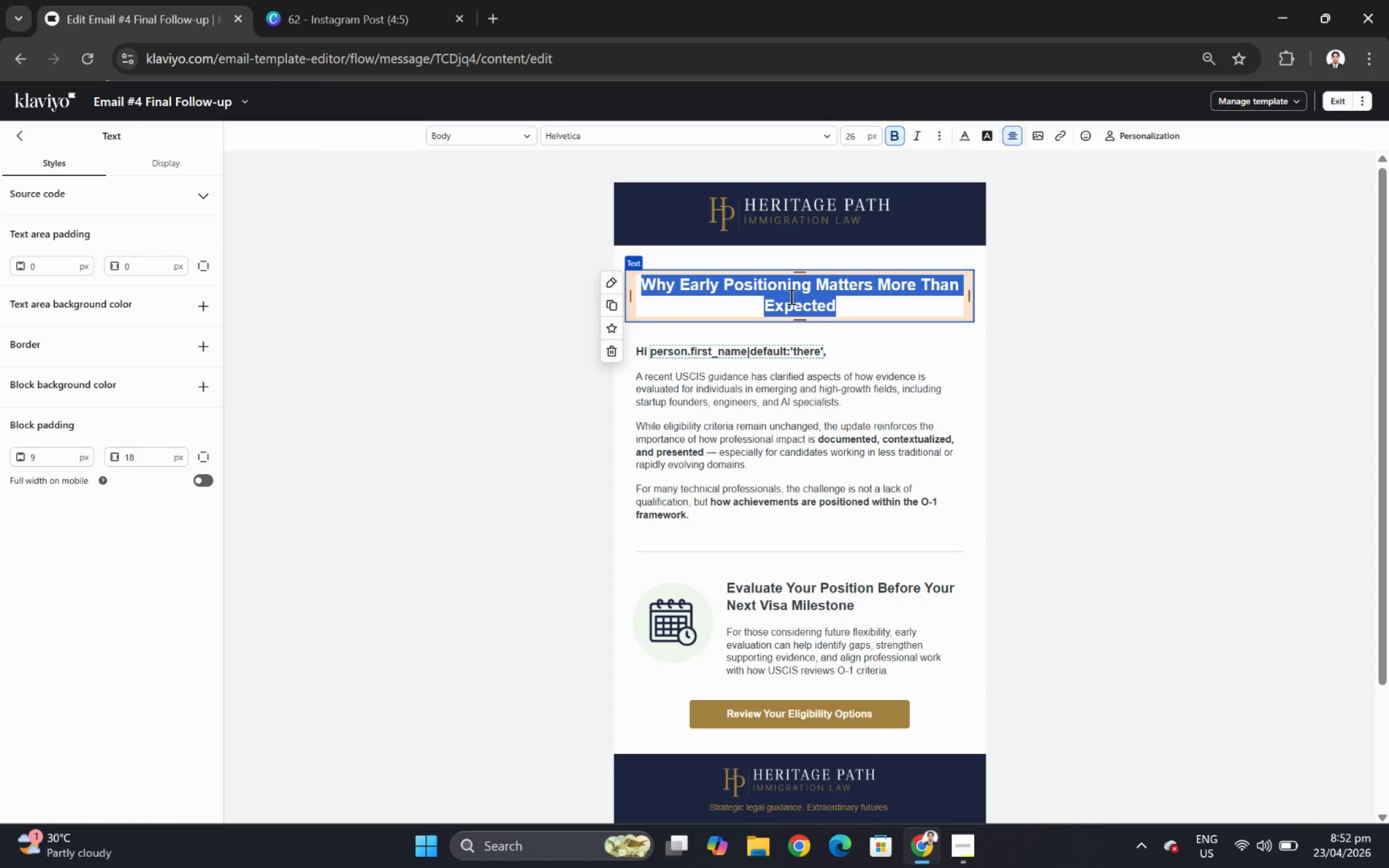 
type(A Clear Next Step -)
key(Backspace)
key(Backspace)
 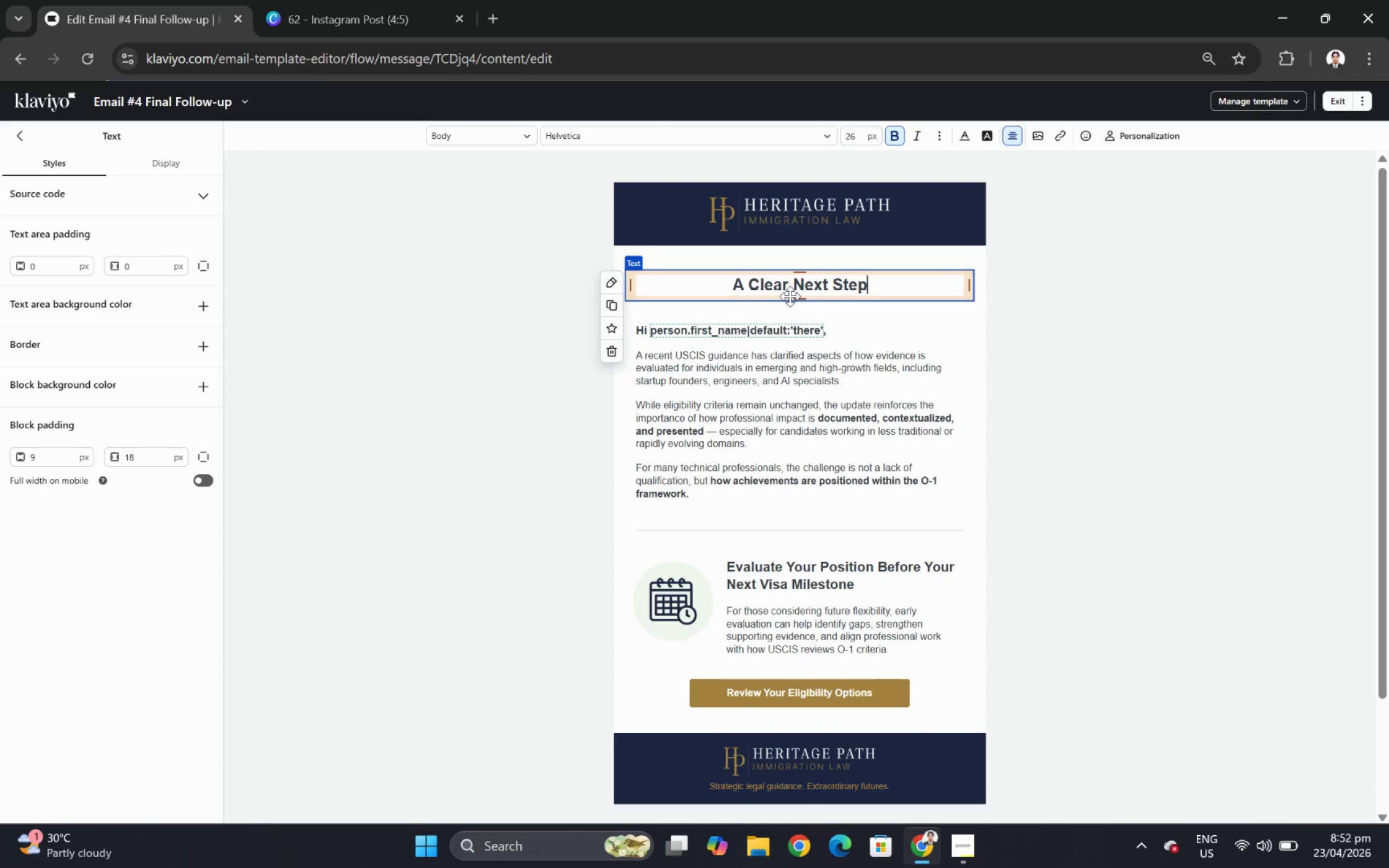 
wait(8.33)
 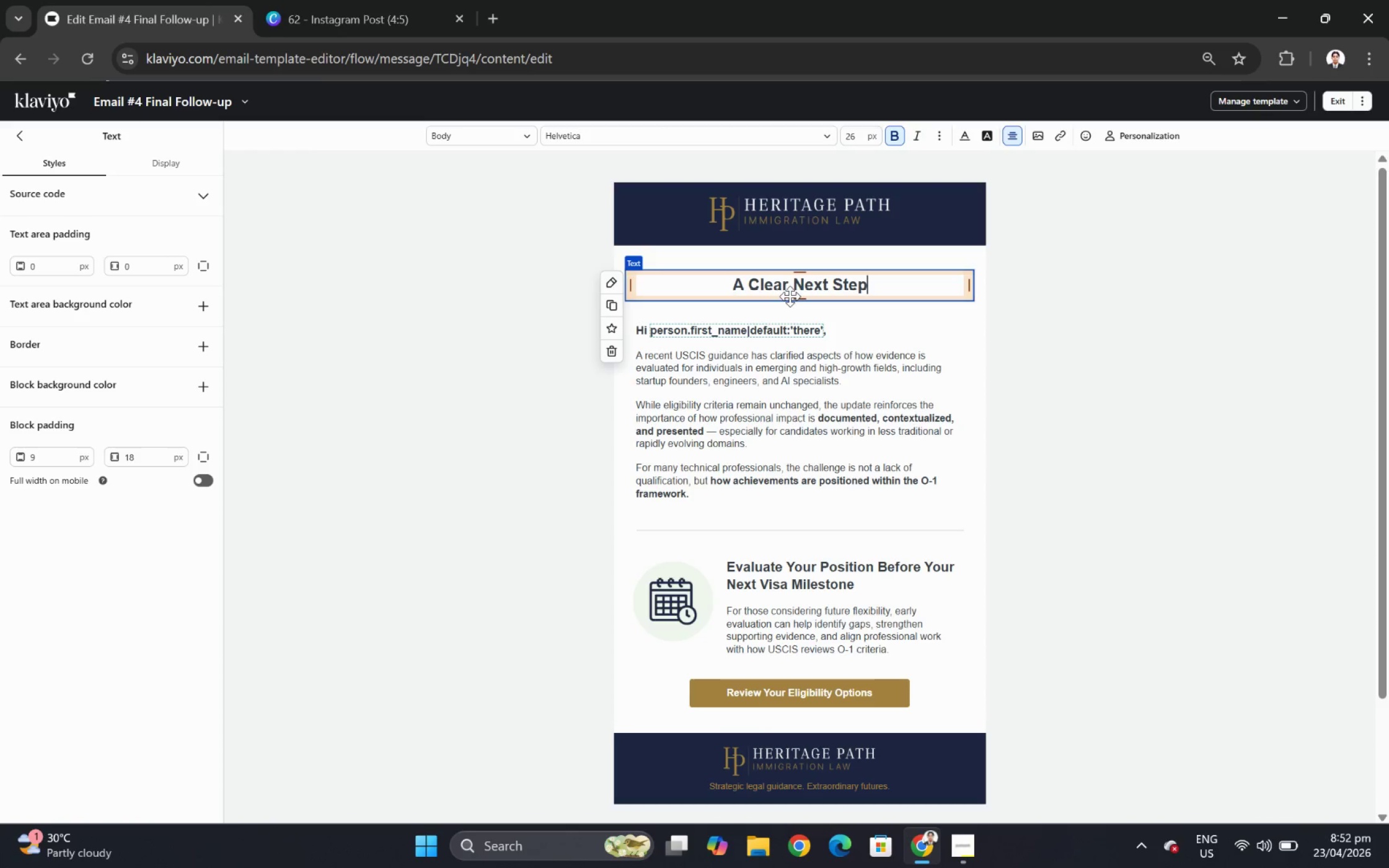 
left_click([498, 16])
 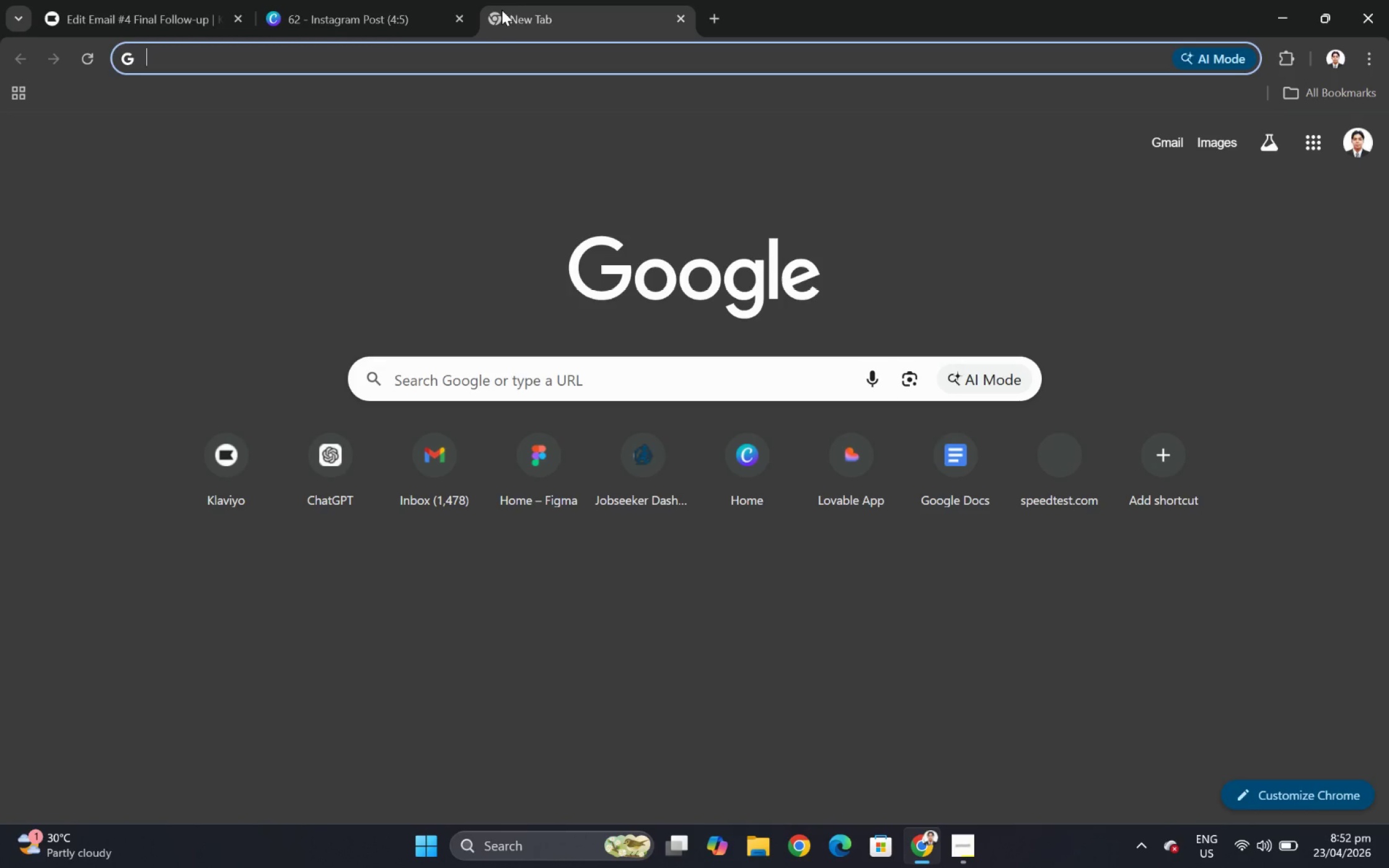 
type(em dash )
key(Tab)
 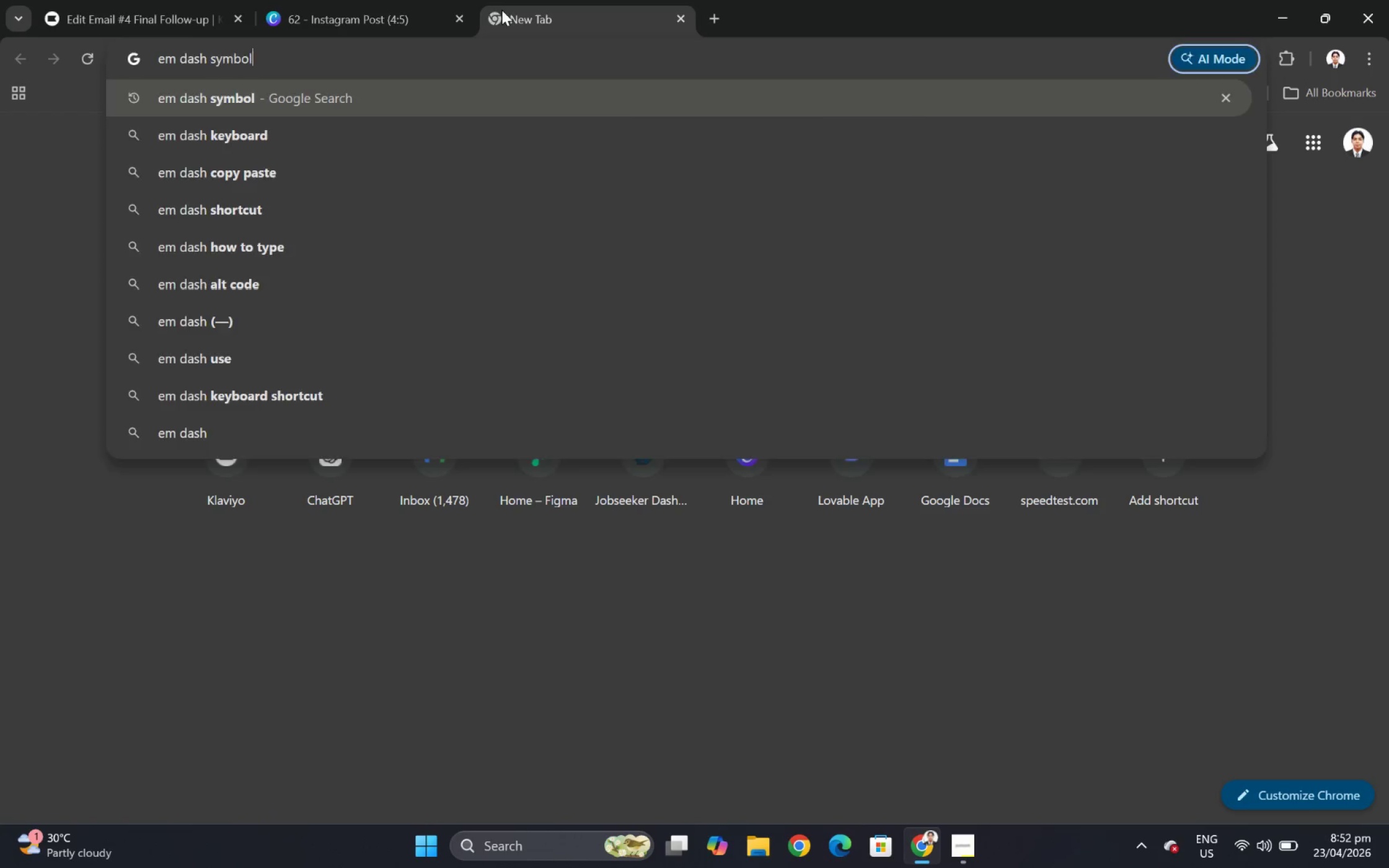 
key(Enter)
 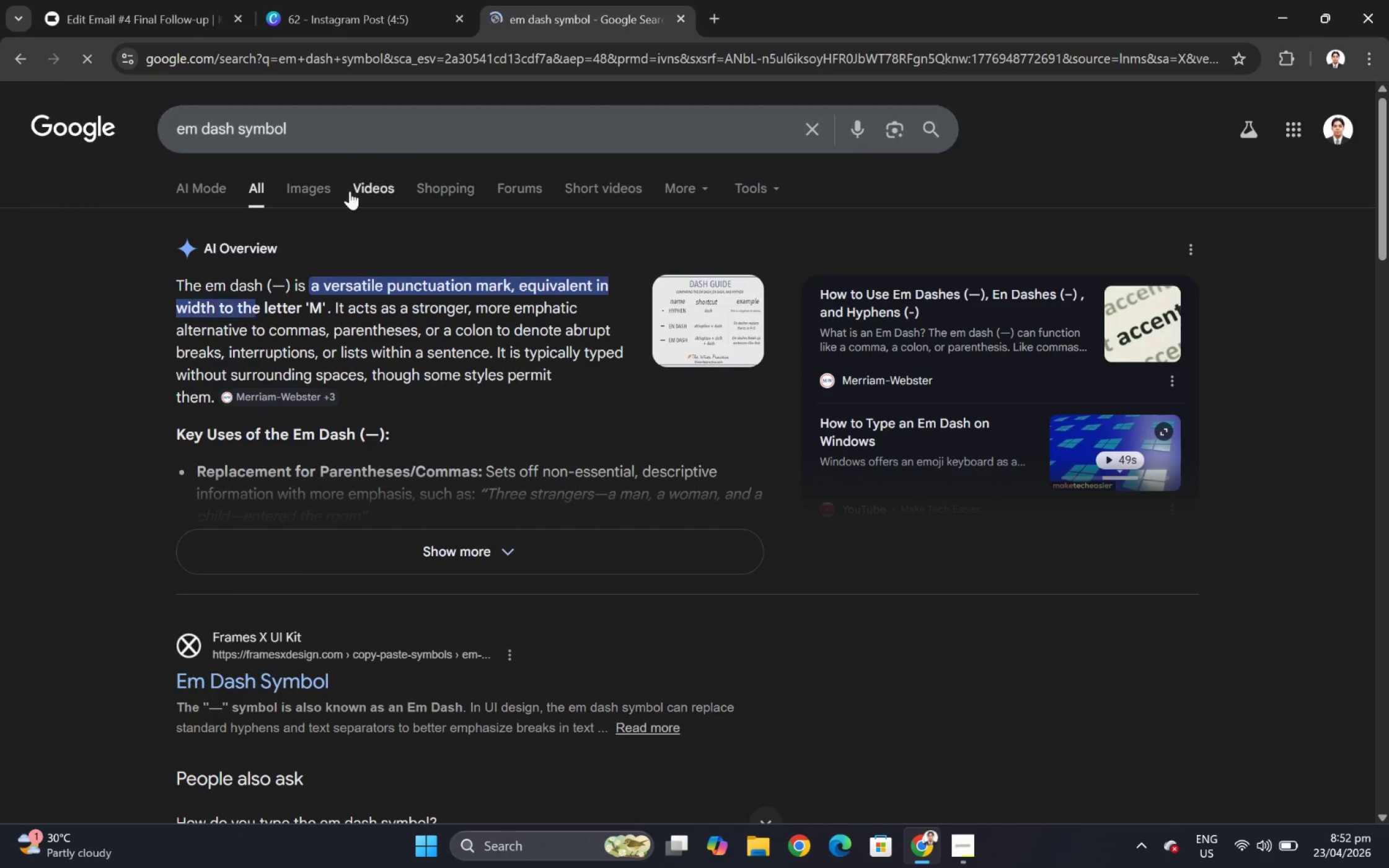 
left_click_drag(start_coordinate=[273, 284], to_coordinate=[282, 284])
 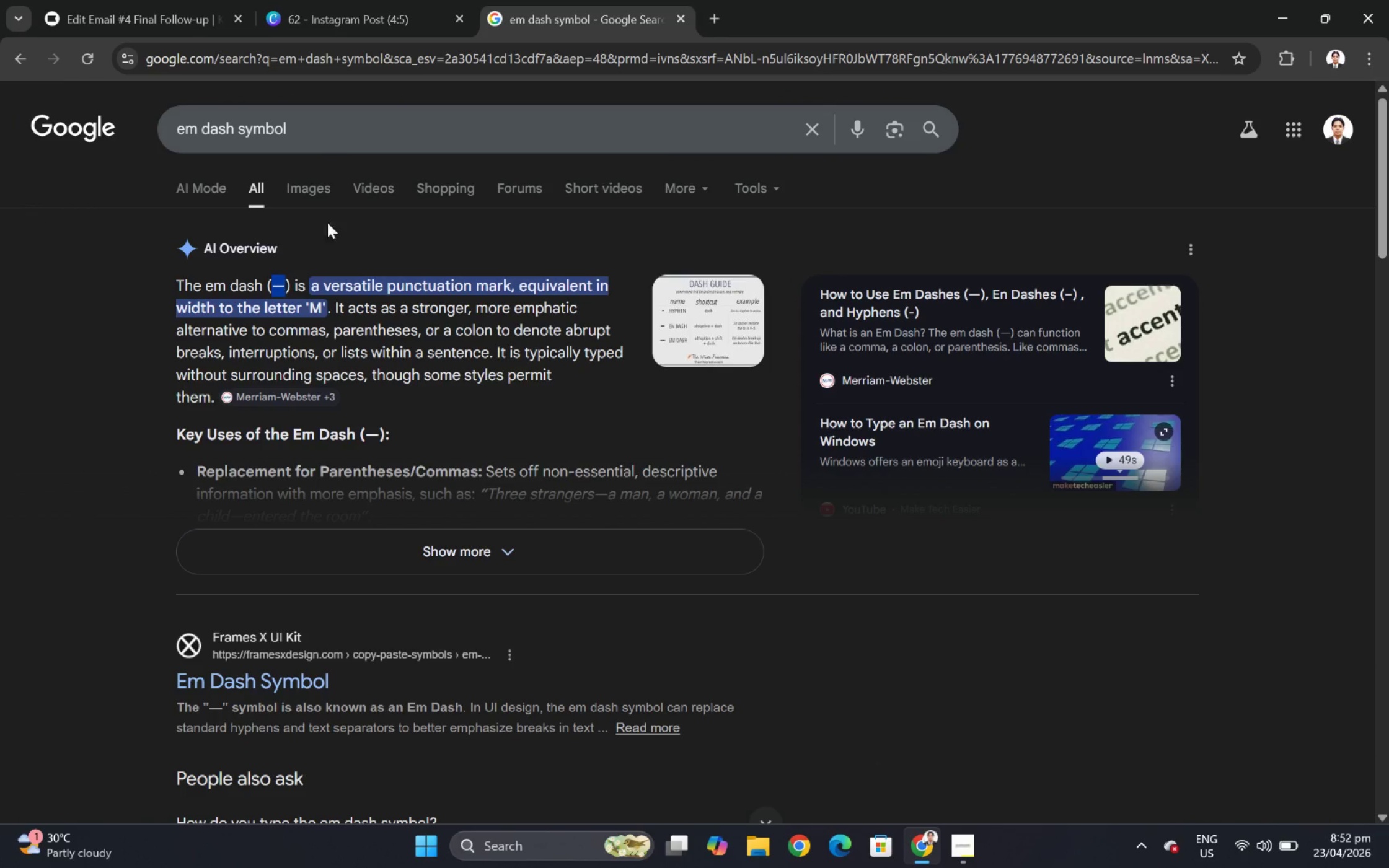 
key(Control+ControlLeft)
 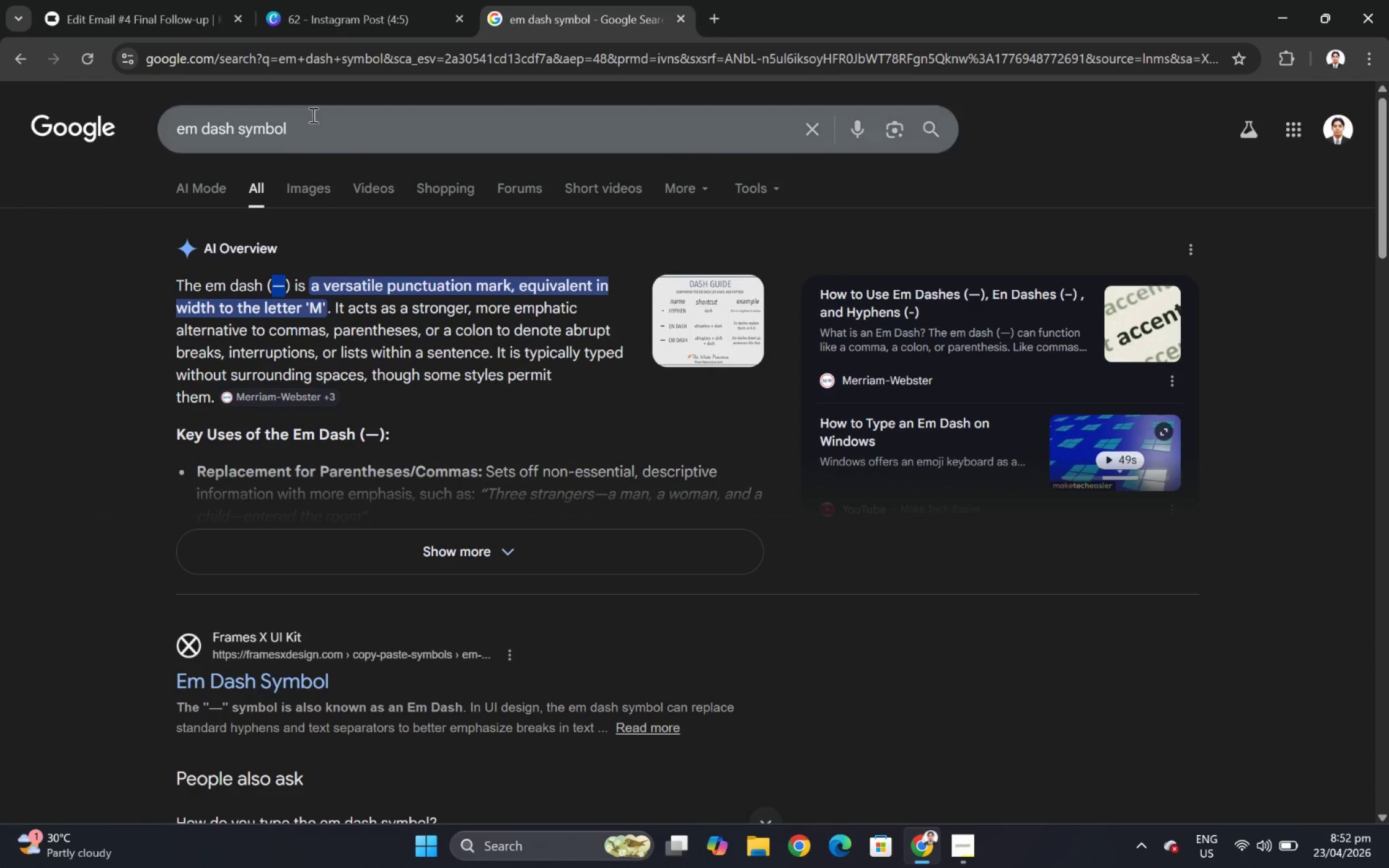 
key(Control+C)
 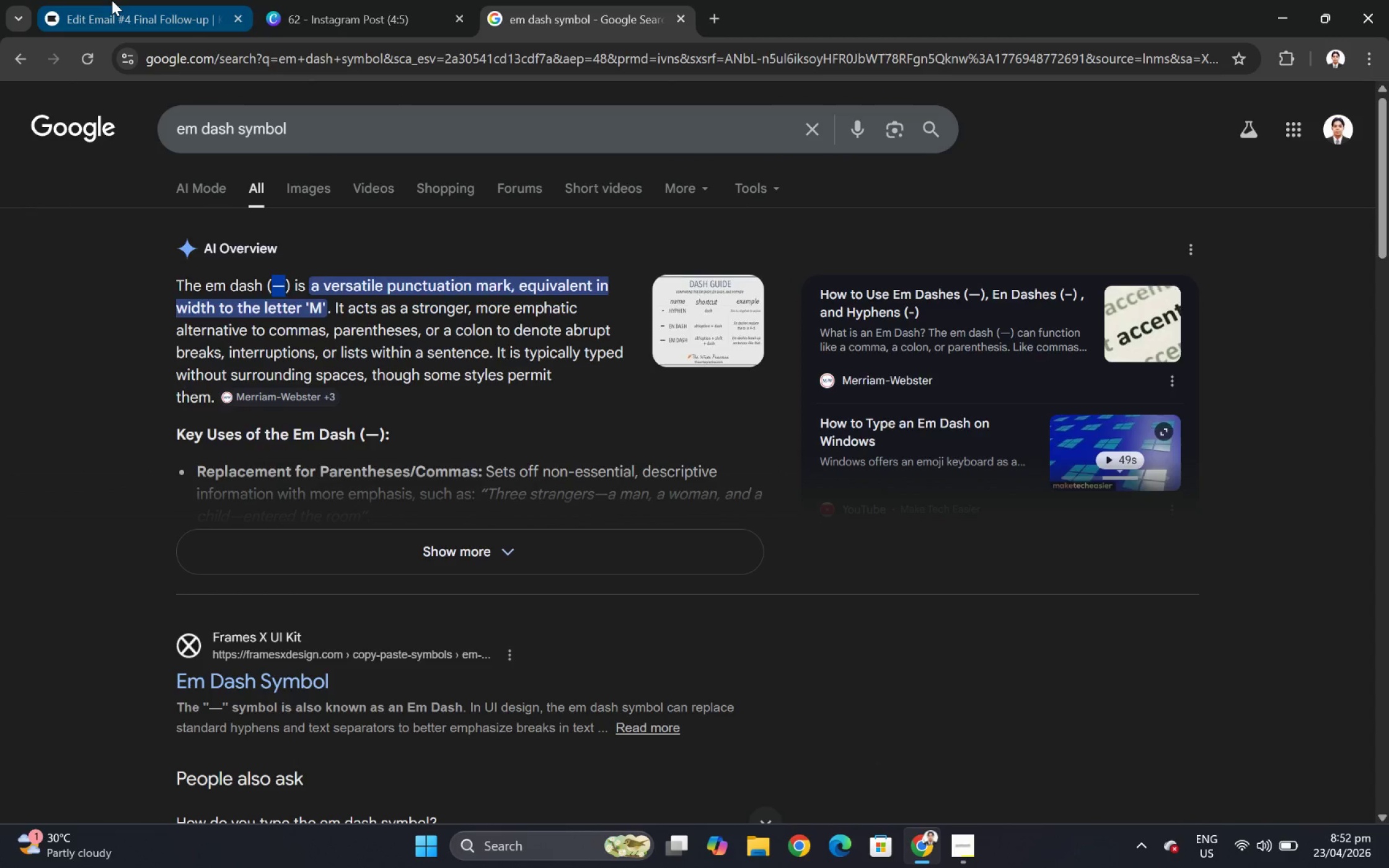 
left_click([112, 0])
 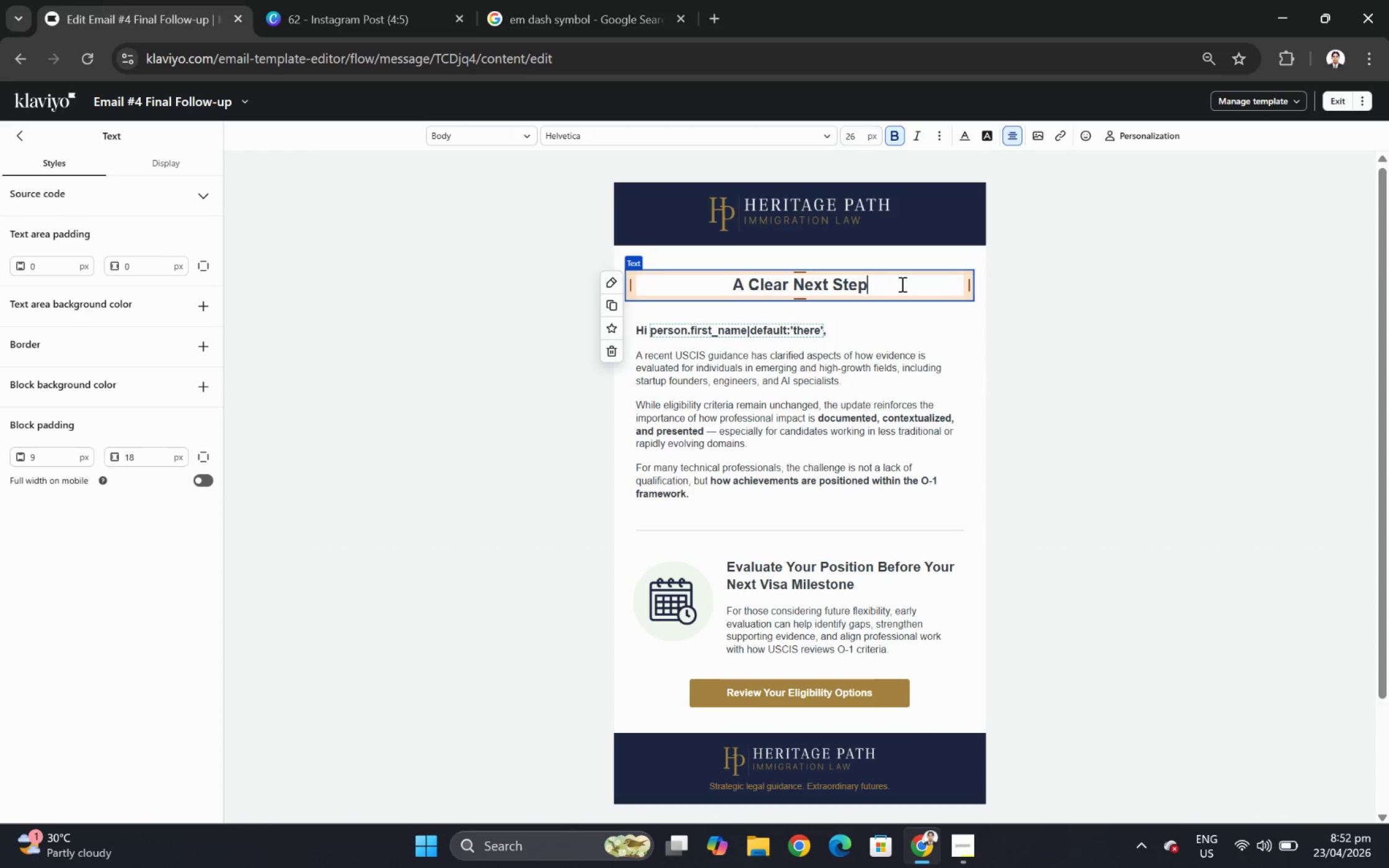 
key(Control+V)
 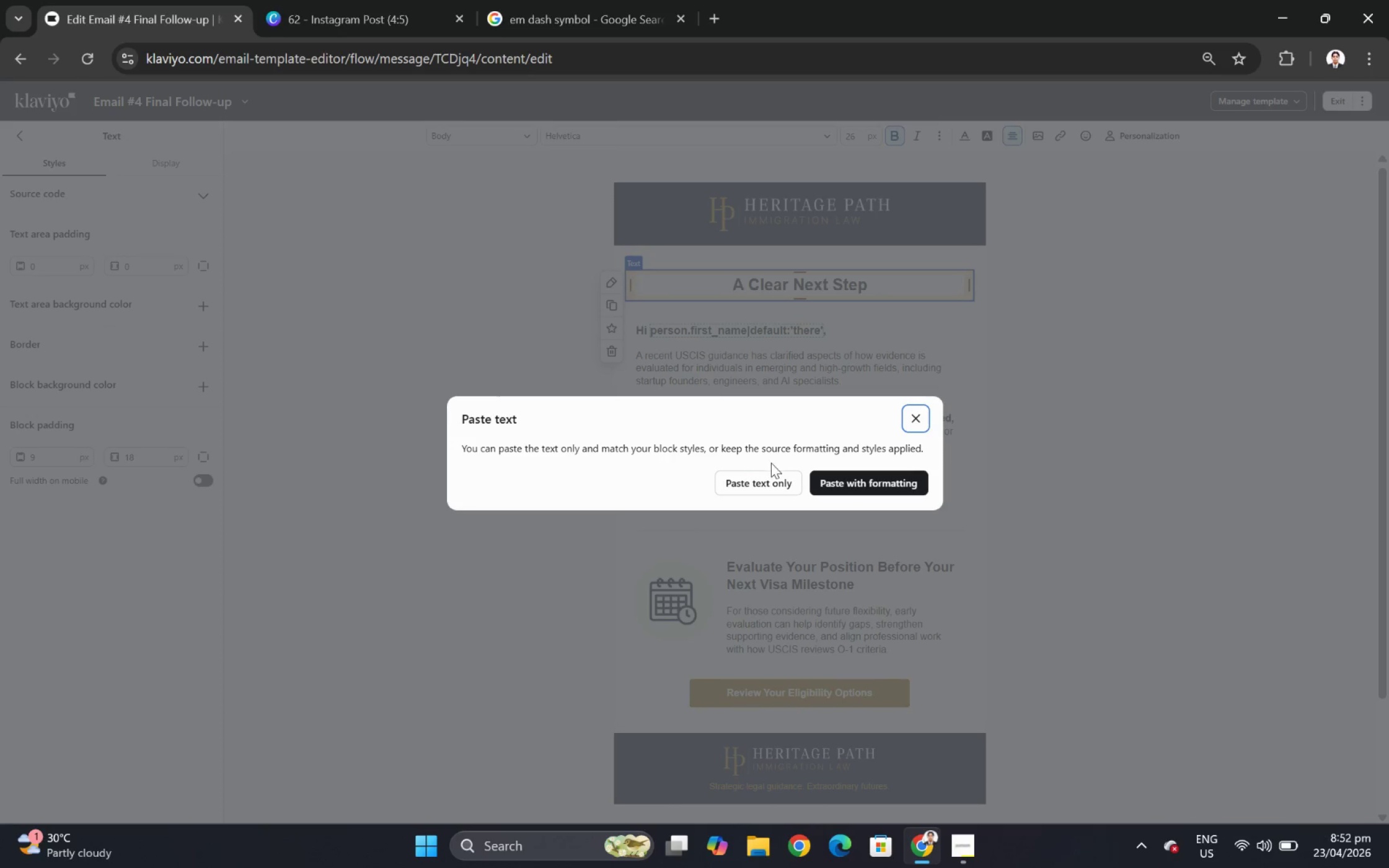 
left_click([775, 485])
 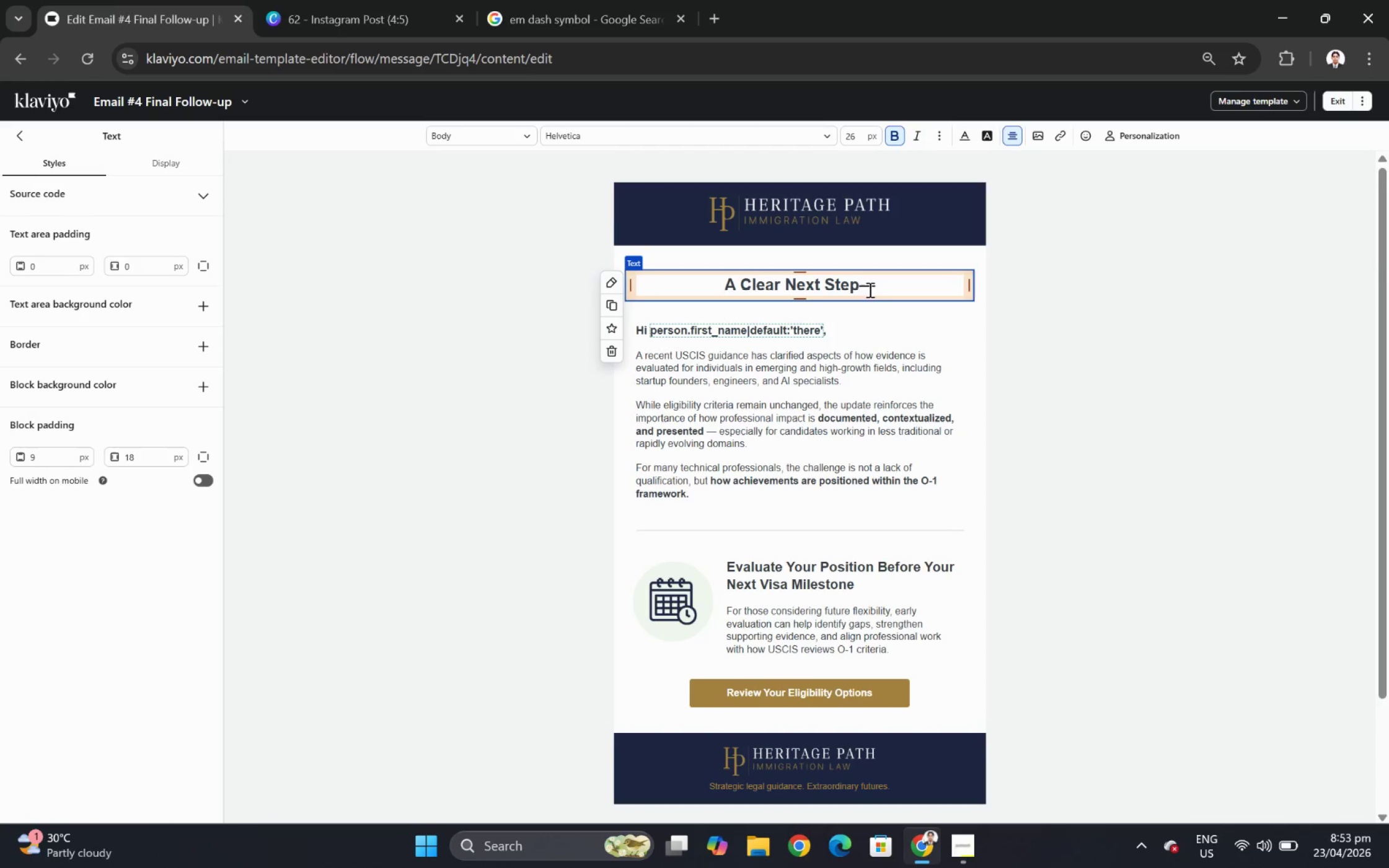 
left_click([856, 286])
 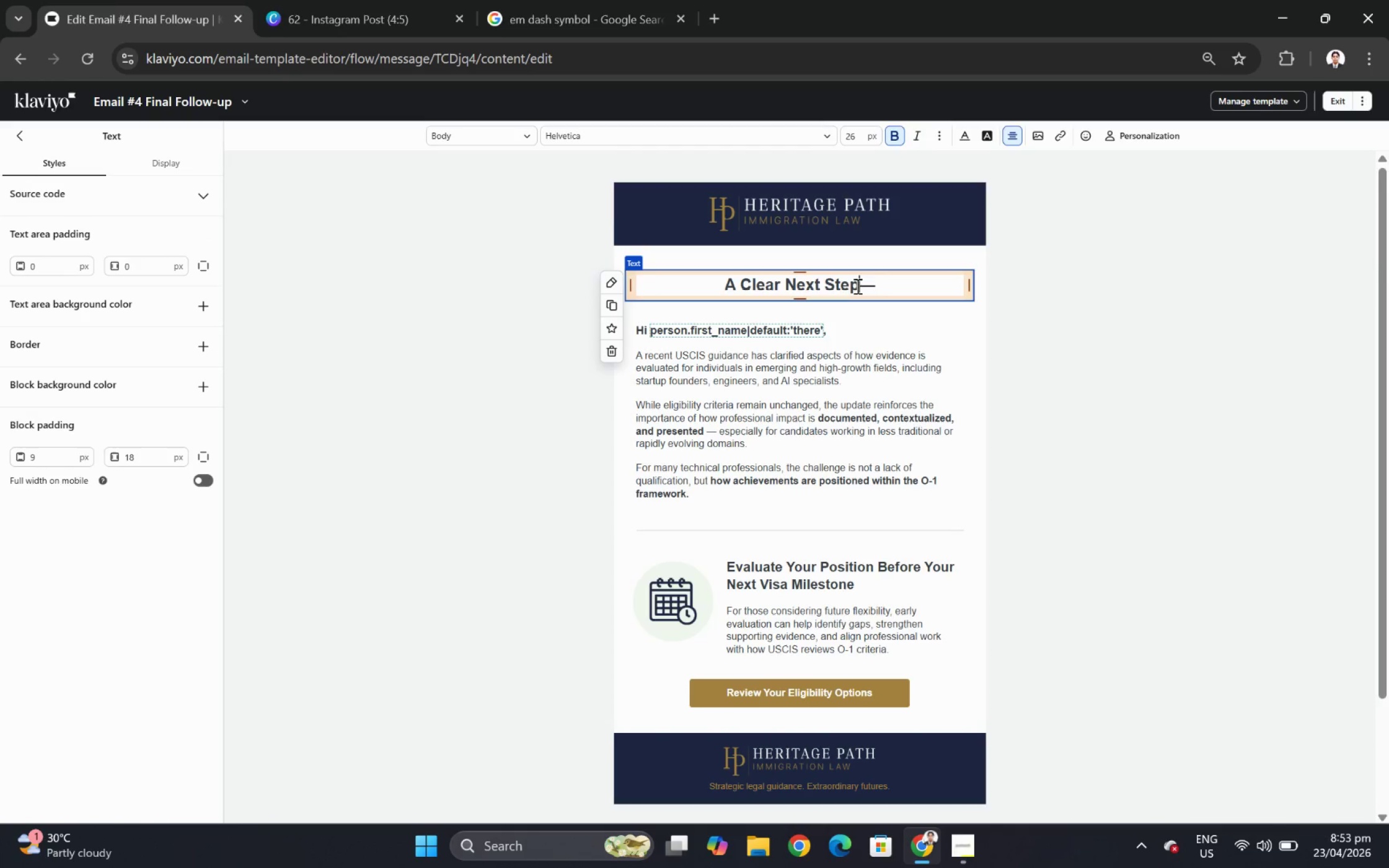 
key(Space)
 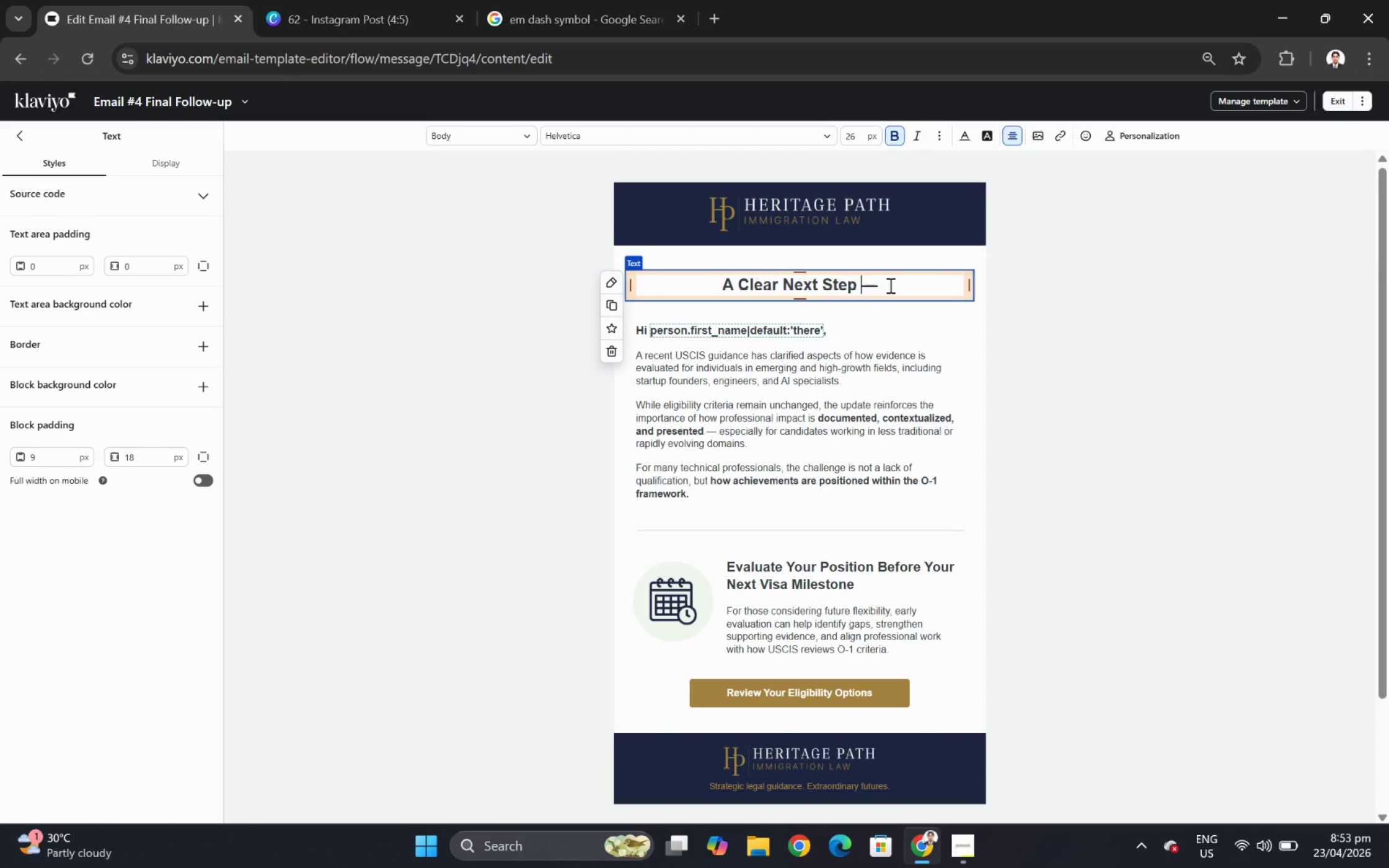 
double_click([889, 285])
 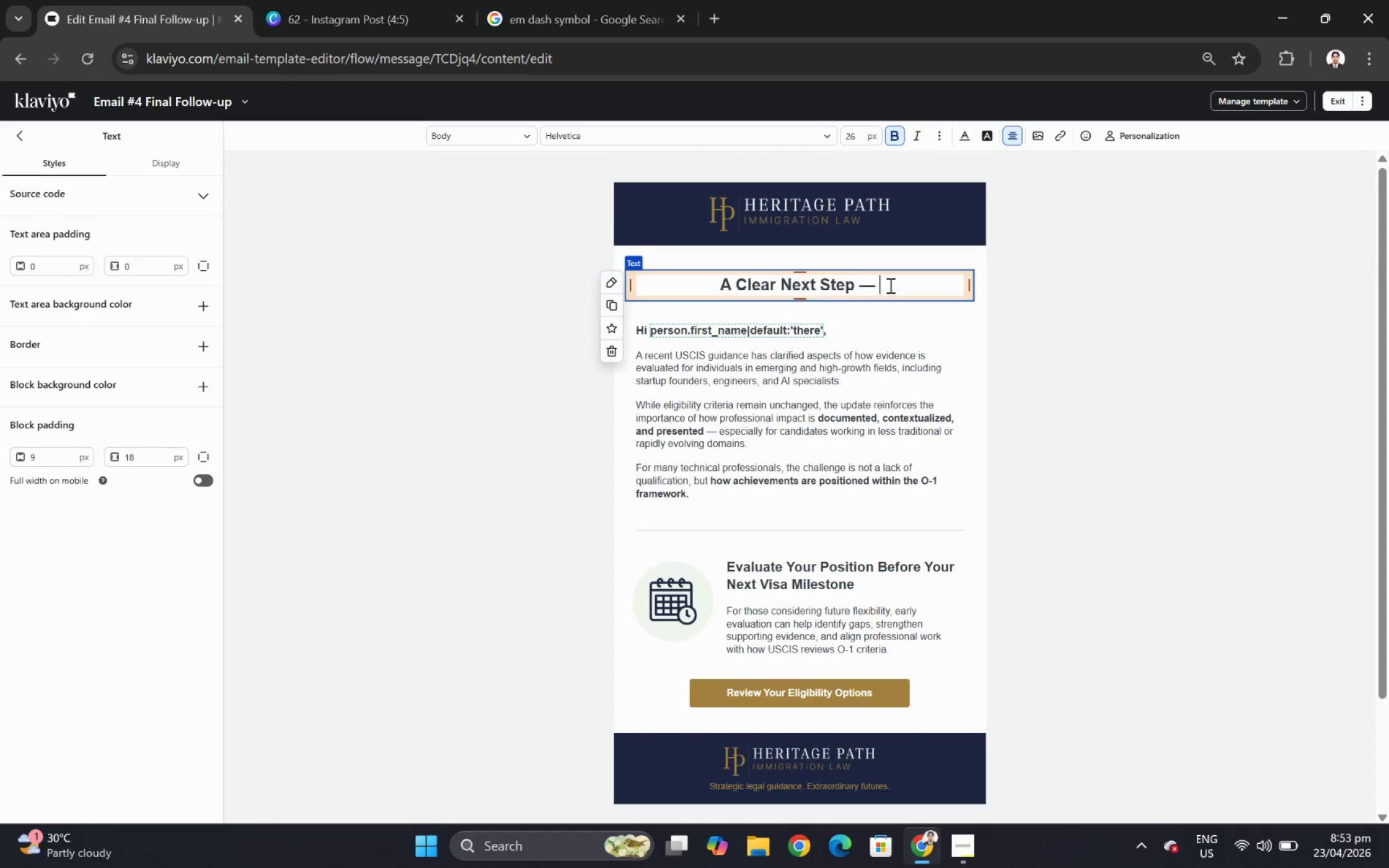 
type( Wothout )
key(Backspace)
key(Backspace)
key(Backspace)
key(Backspace)
key(Backspace)
key(Backspace)
key(Backspace)
type(ithout Over)
 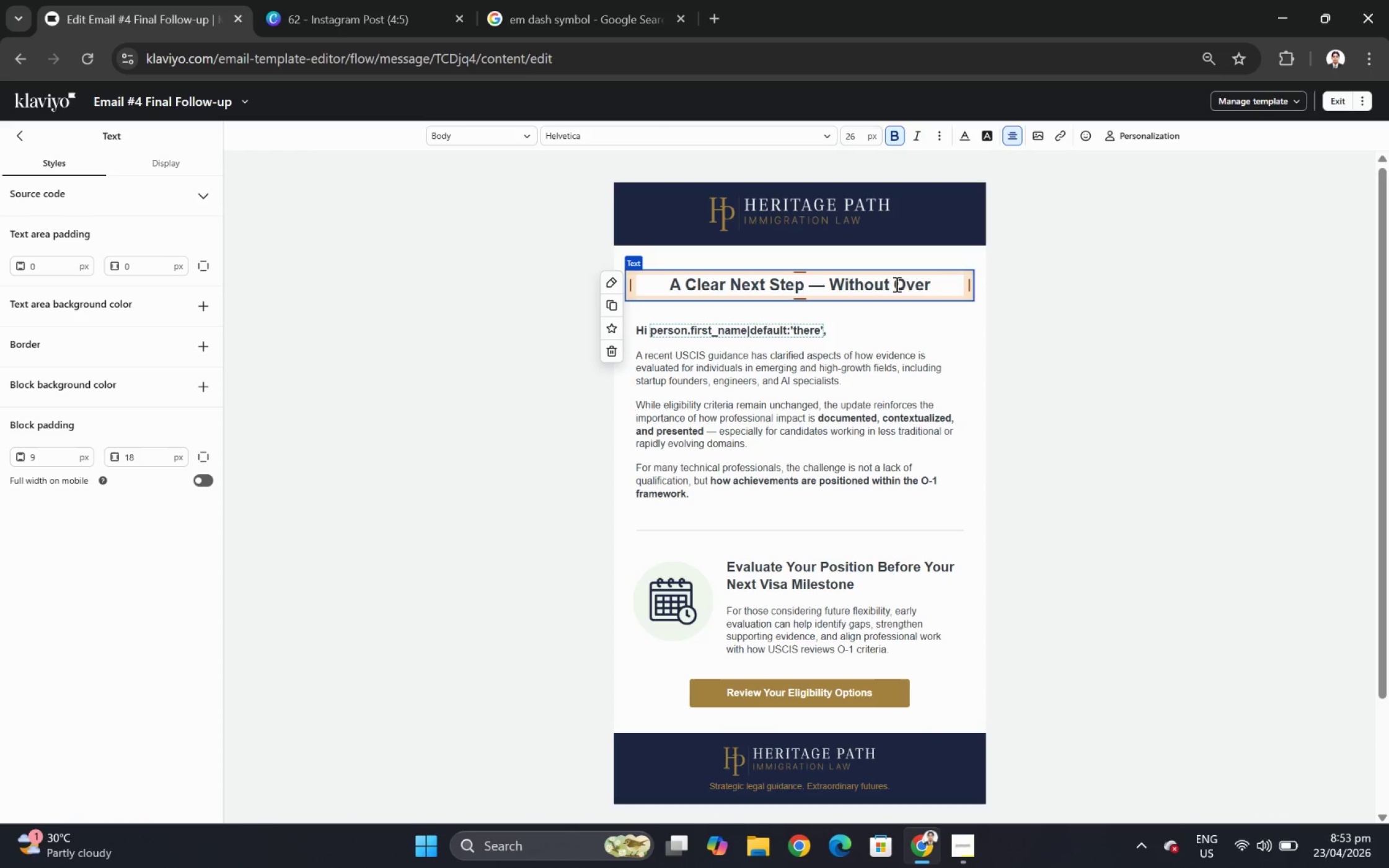 
type(commitment)
 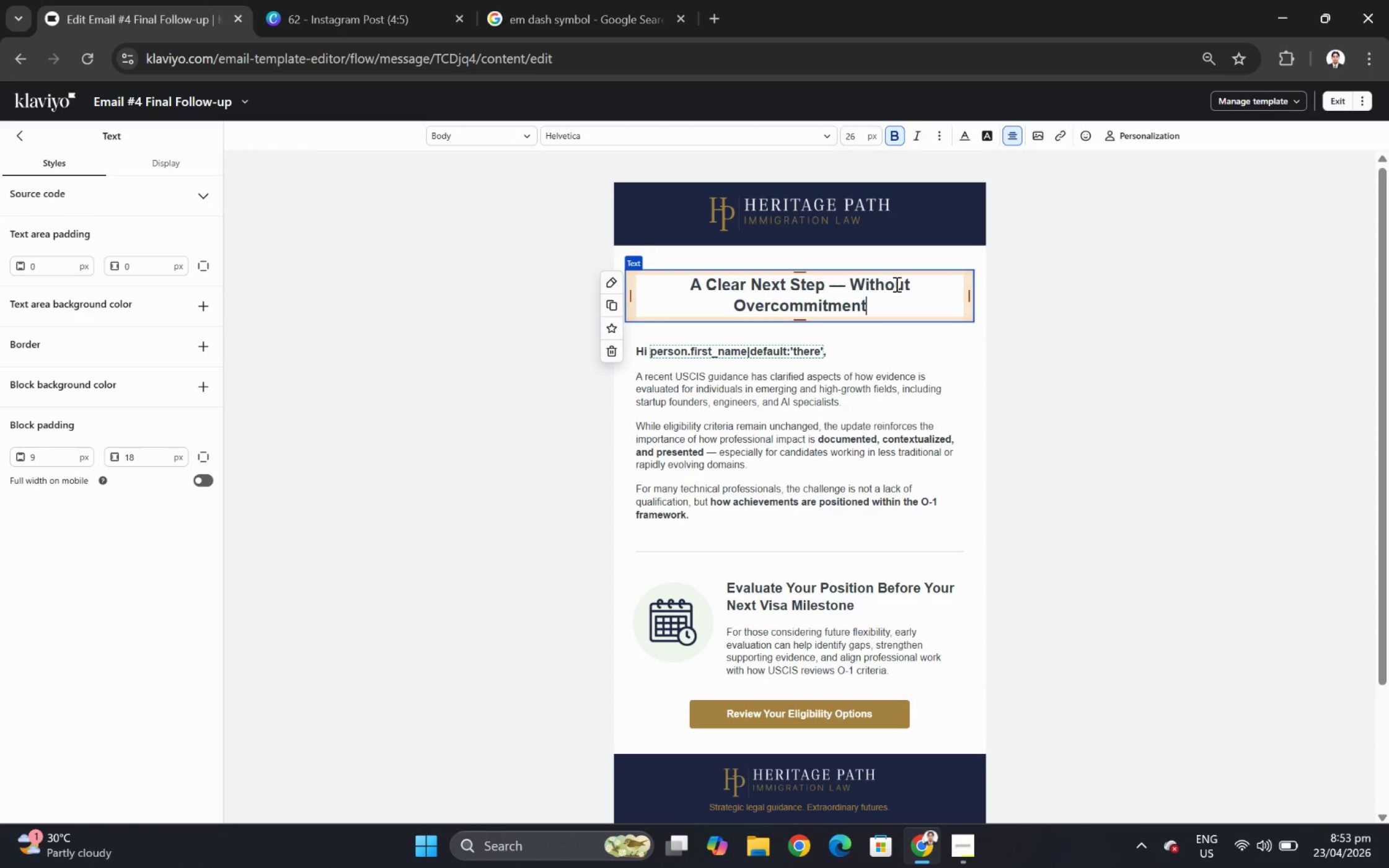 
wait(8.22)
 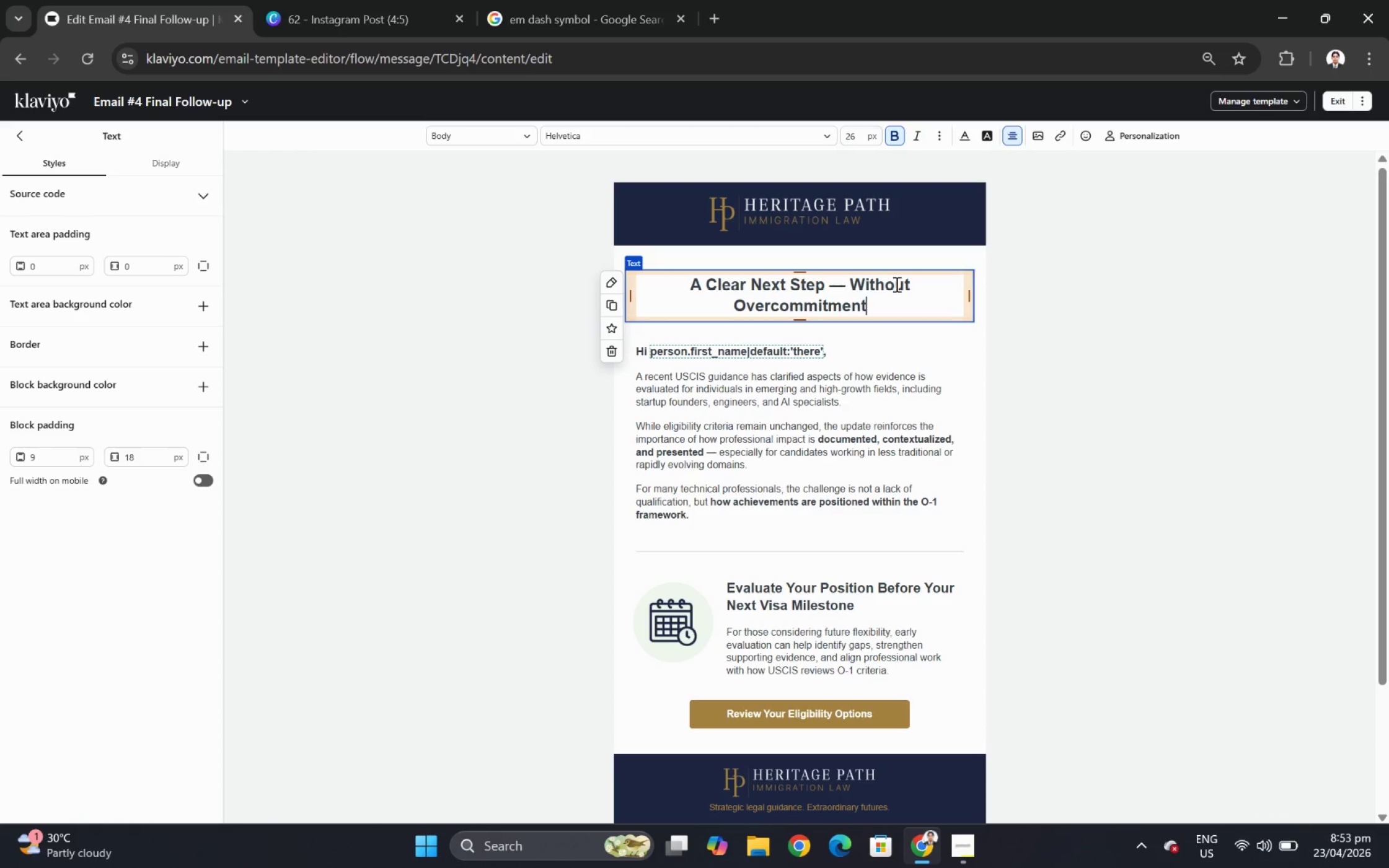 
left_click([850, 369])
 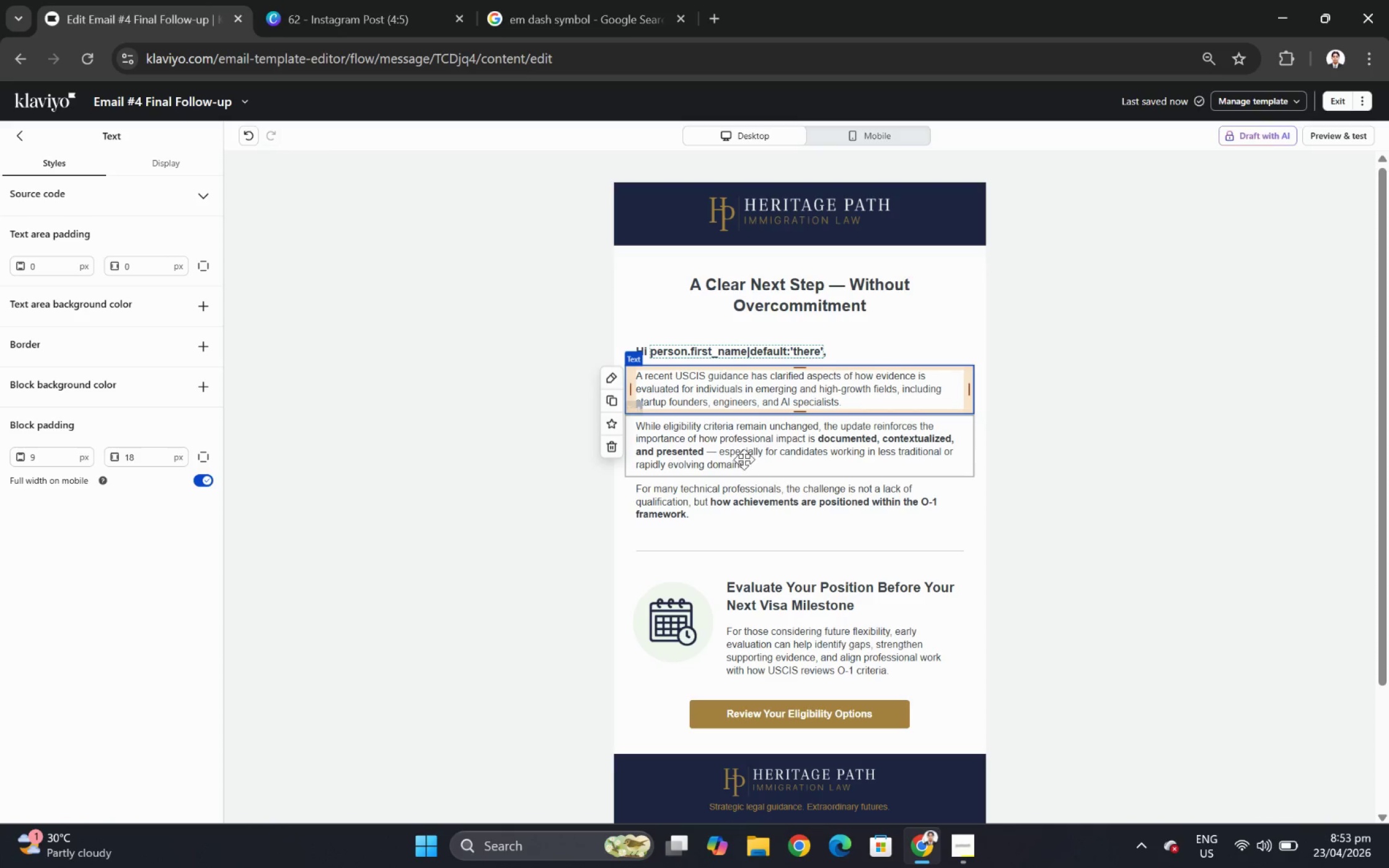 
wait(26.83)
 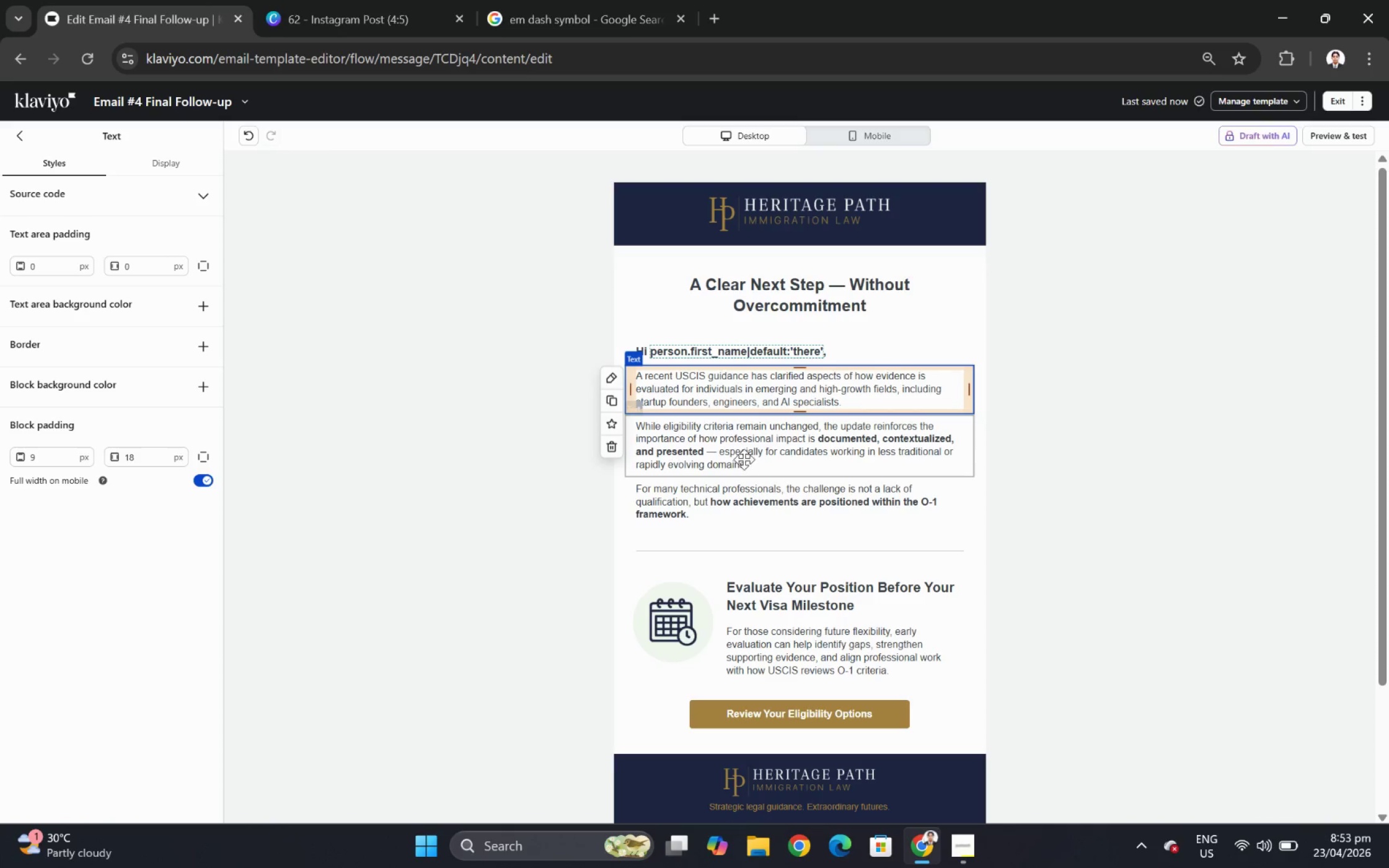 
double_click([723, 380])
 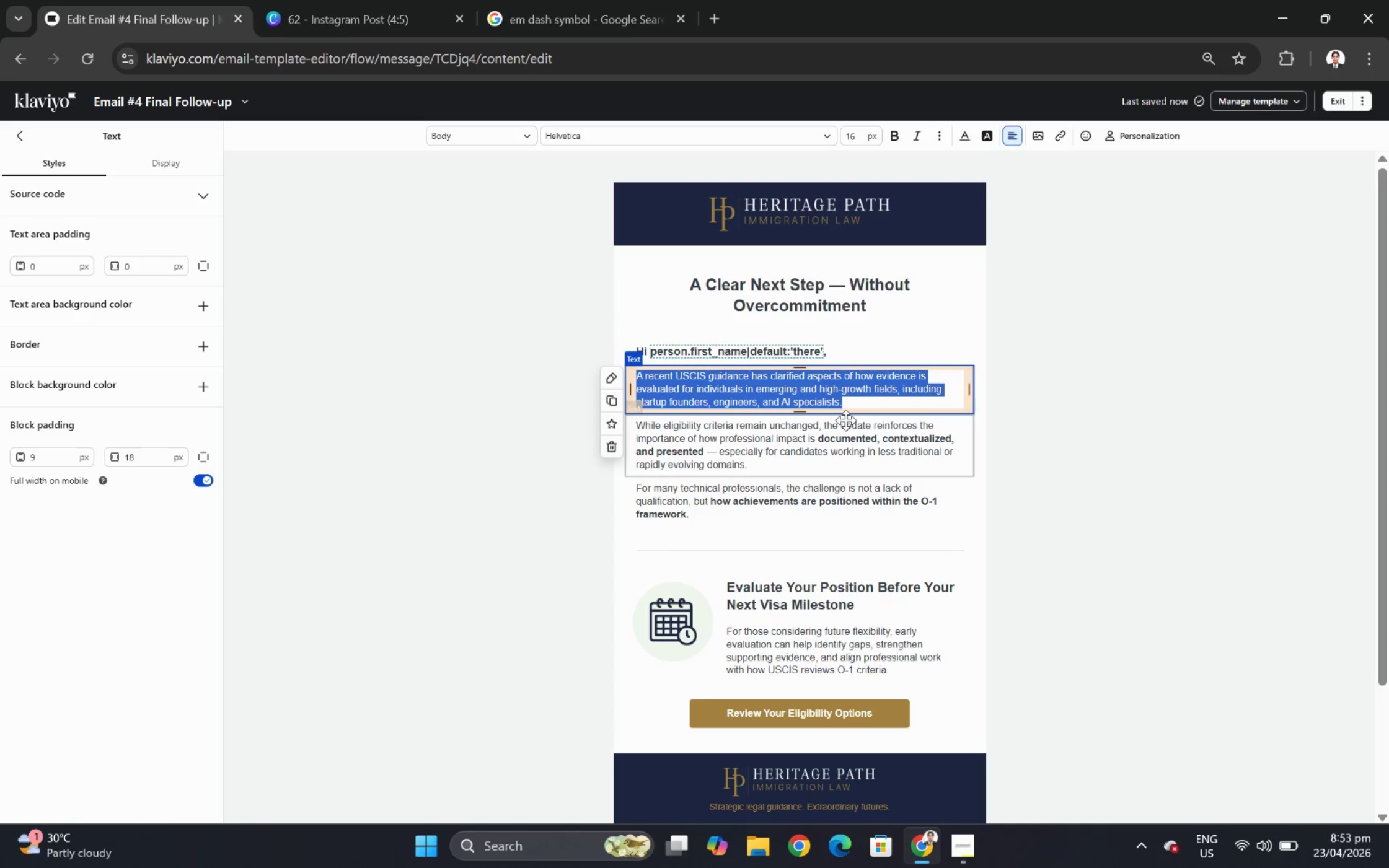 
type(For prod)
key(Backspace)
type(fessionals at )
 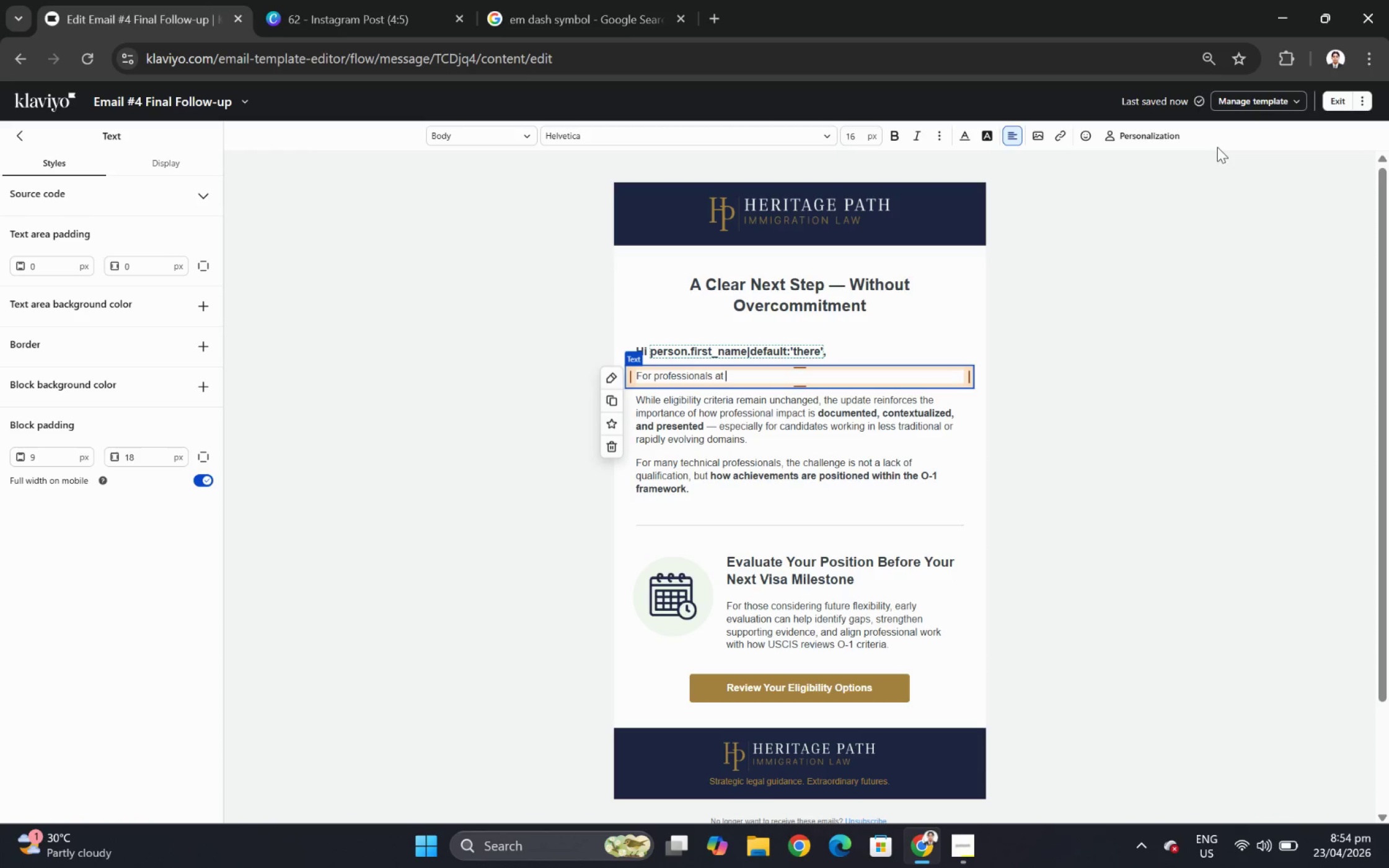 
left_click([1174, 136])
 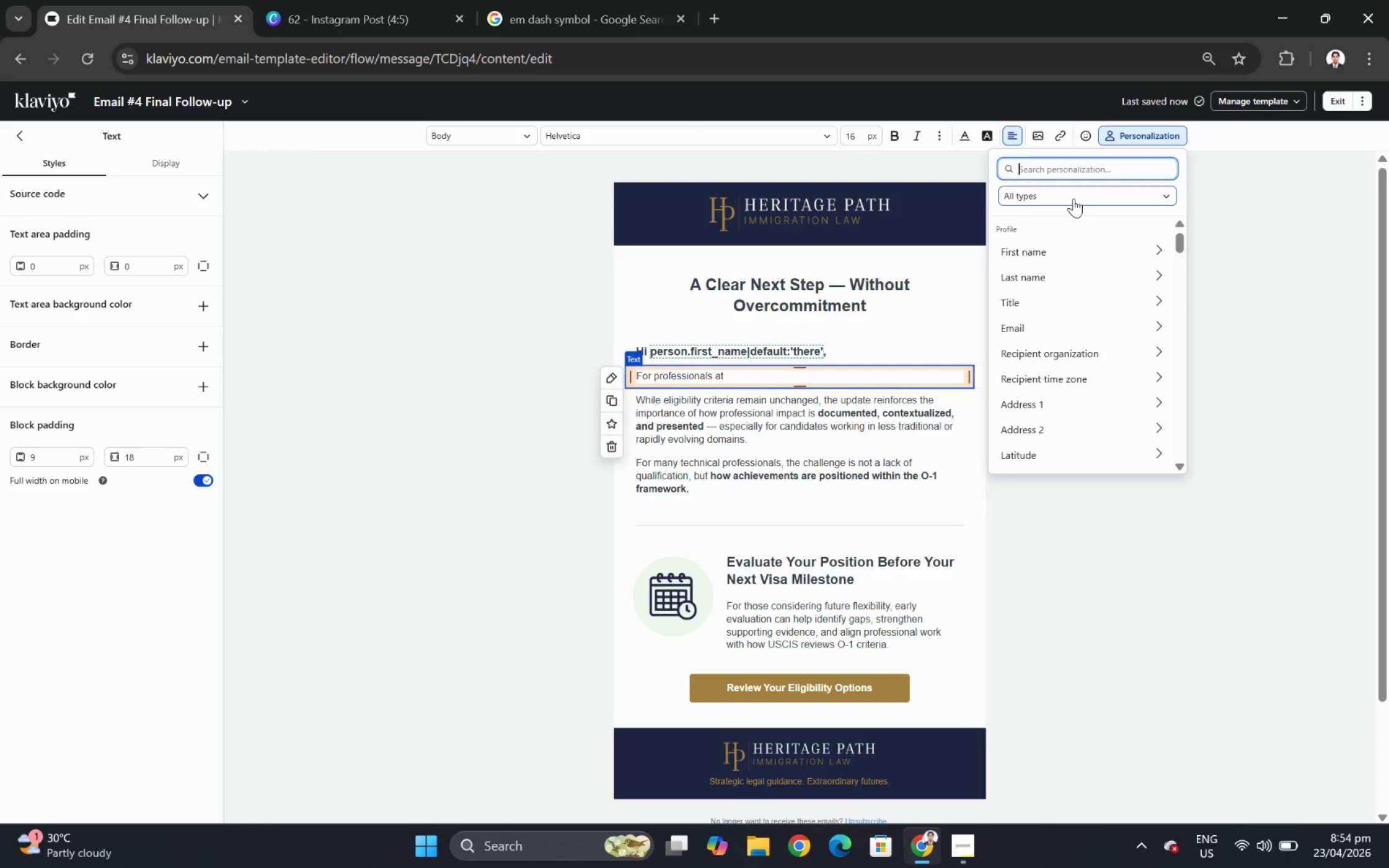 
type(compa)
 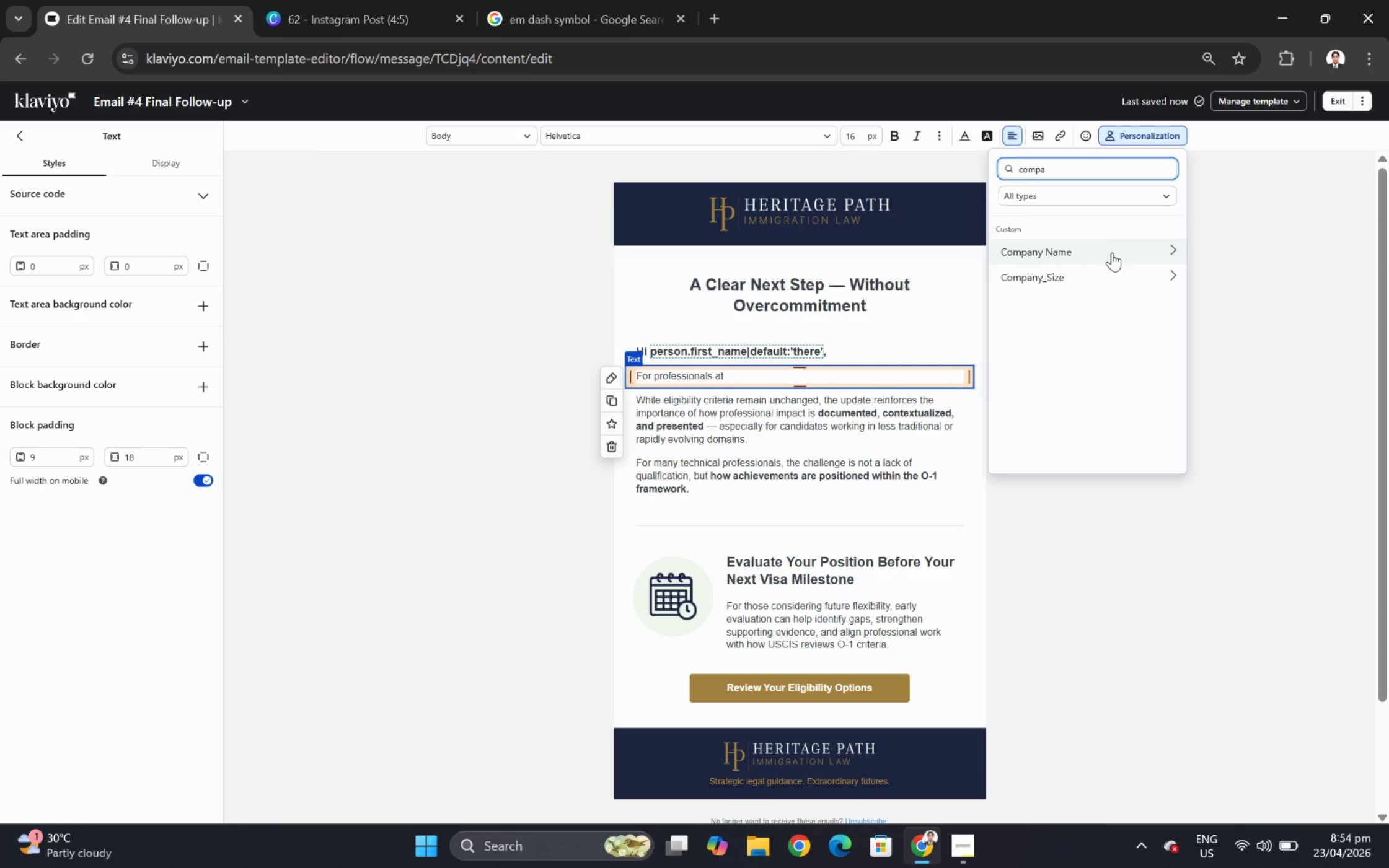 
left_click([1111, 252])
 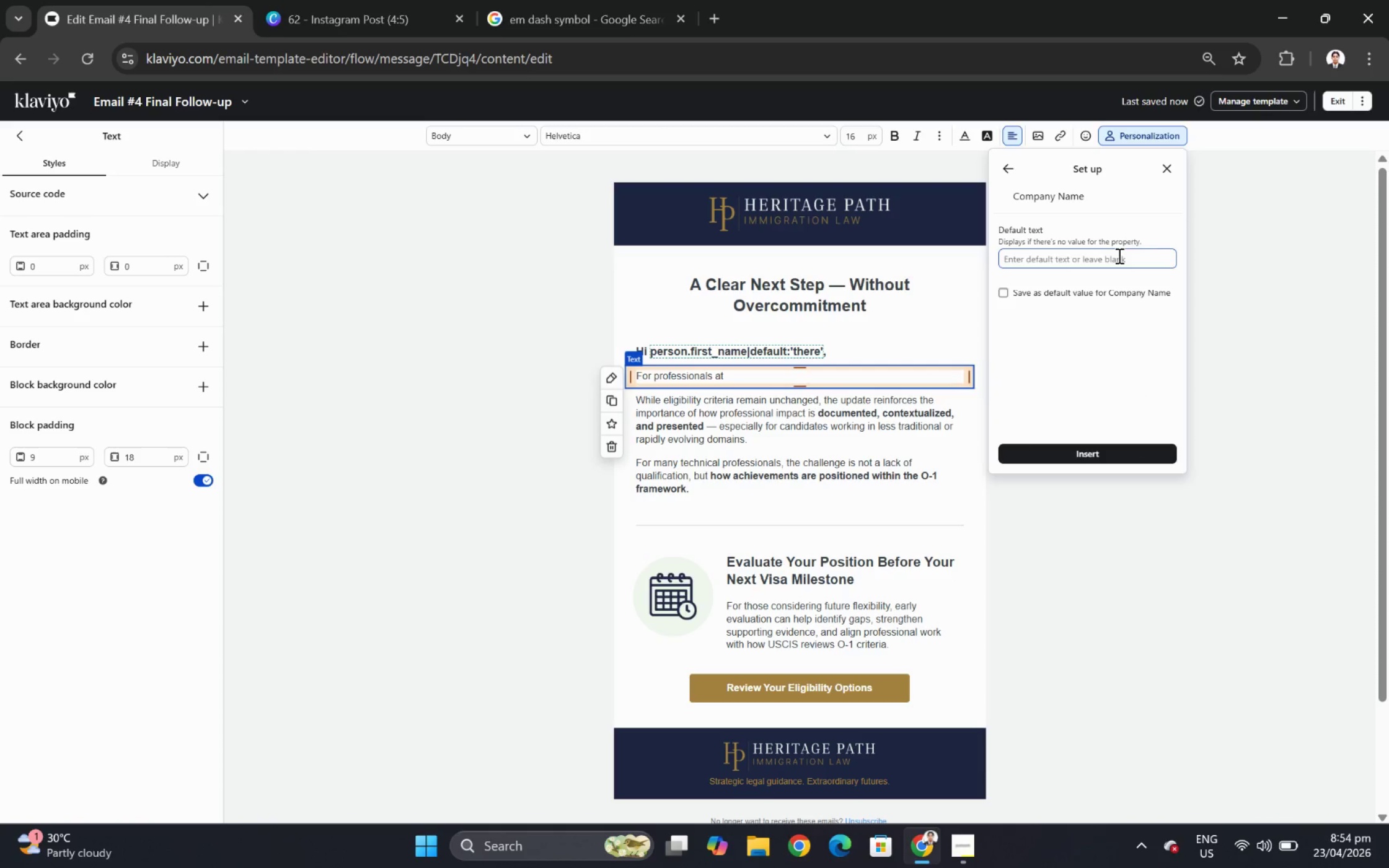 
left_click([1118, 255])
 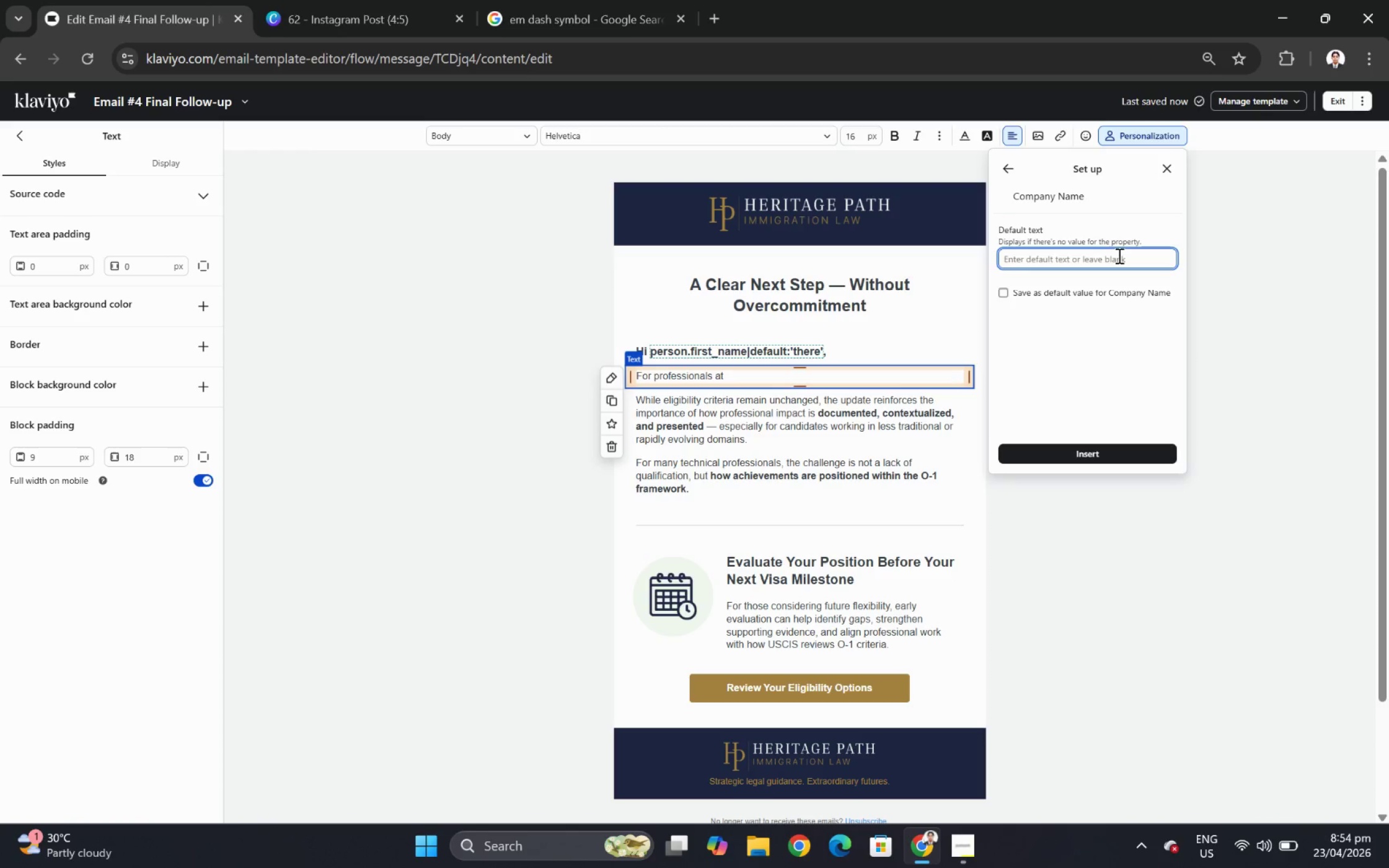 
type(high-growth startups)
 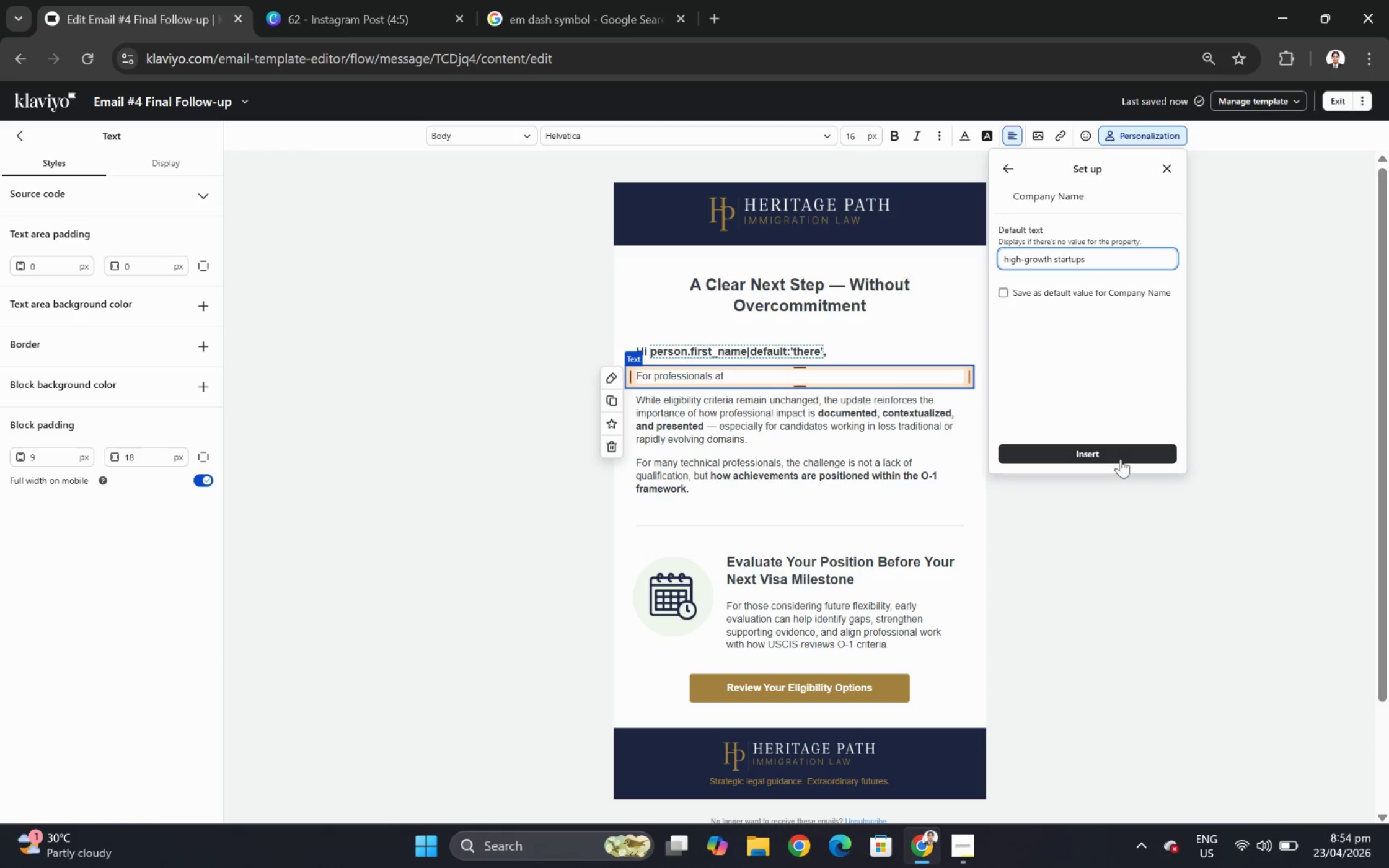 
left_click([1120, 457])
 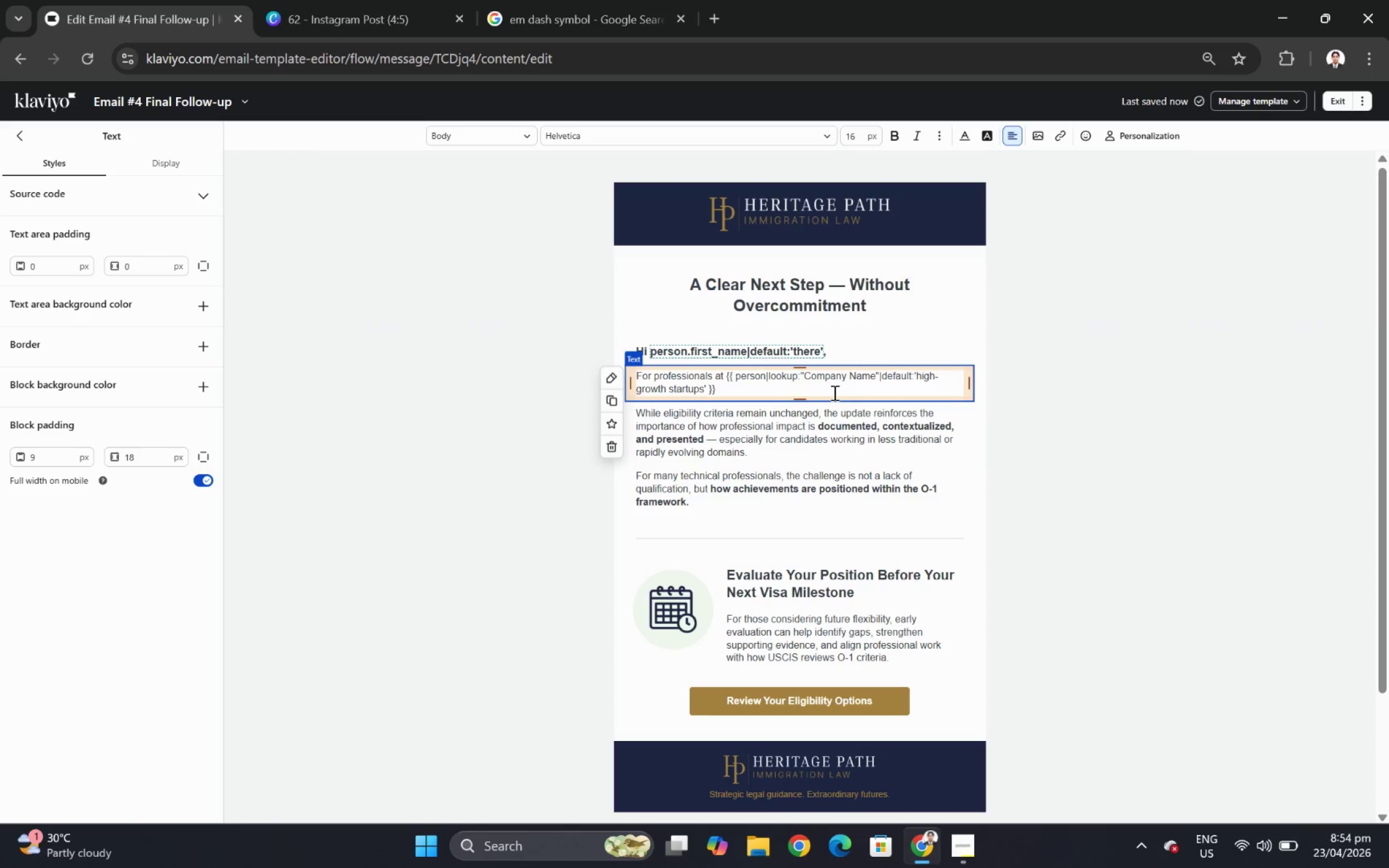 
wait(8.12)
 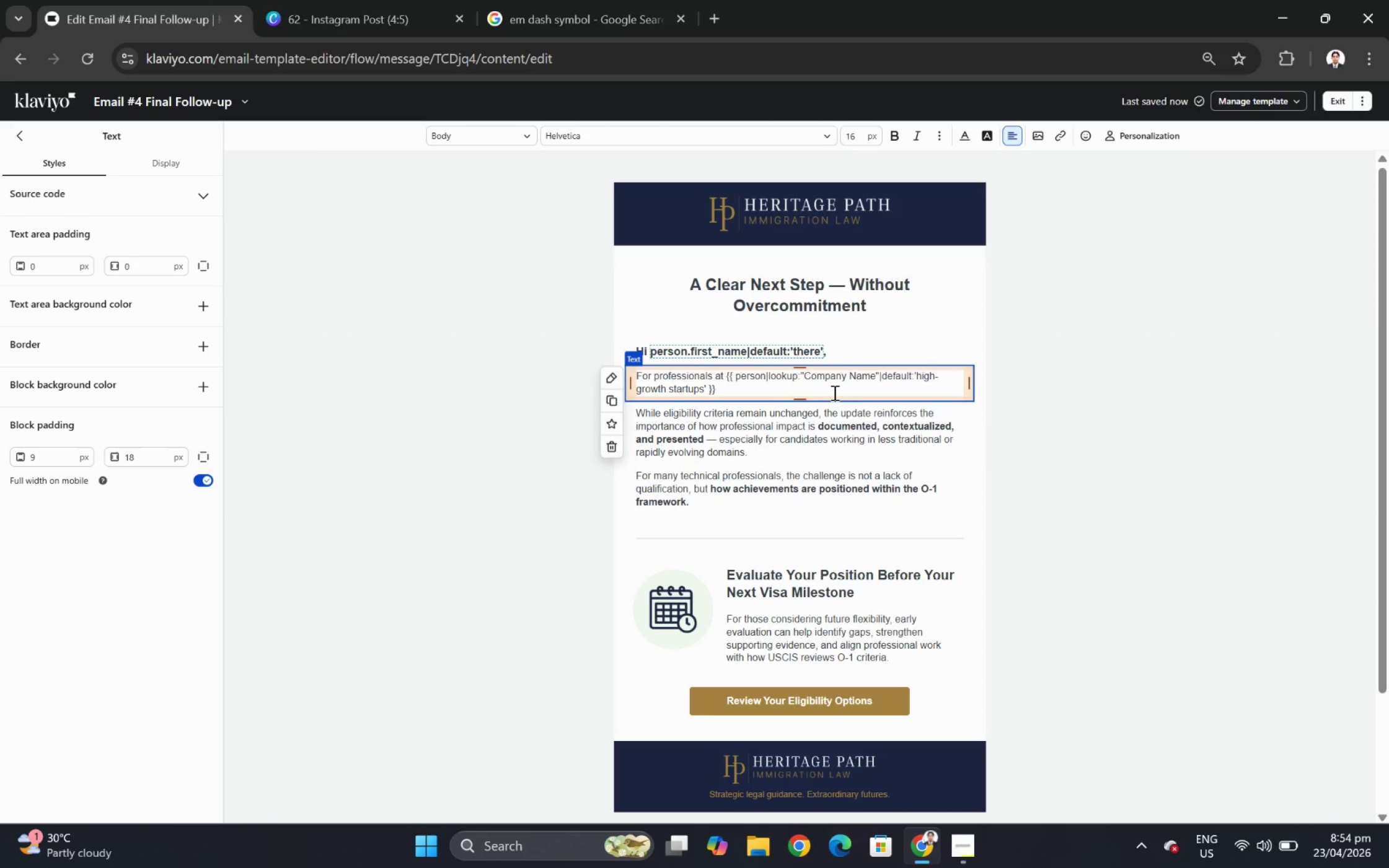 
type( considering an)
 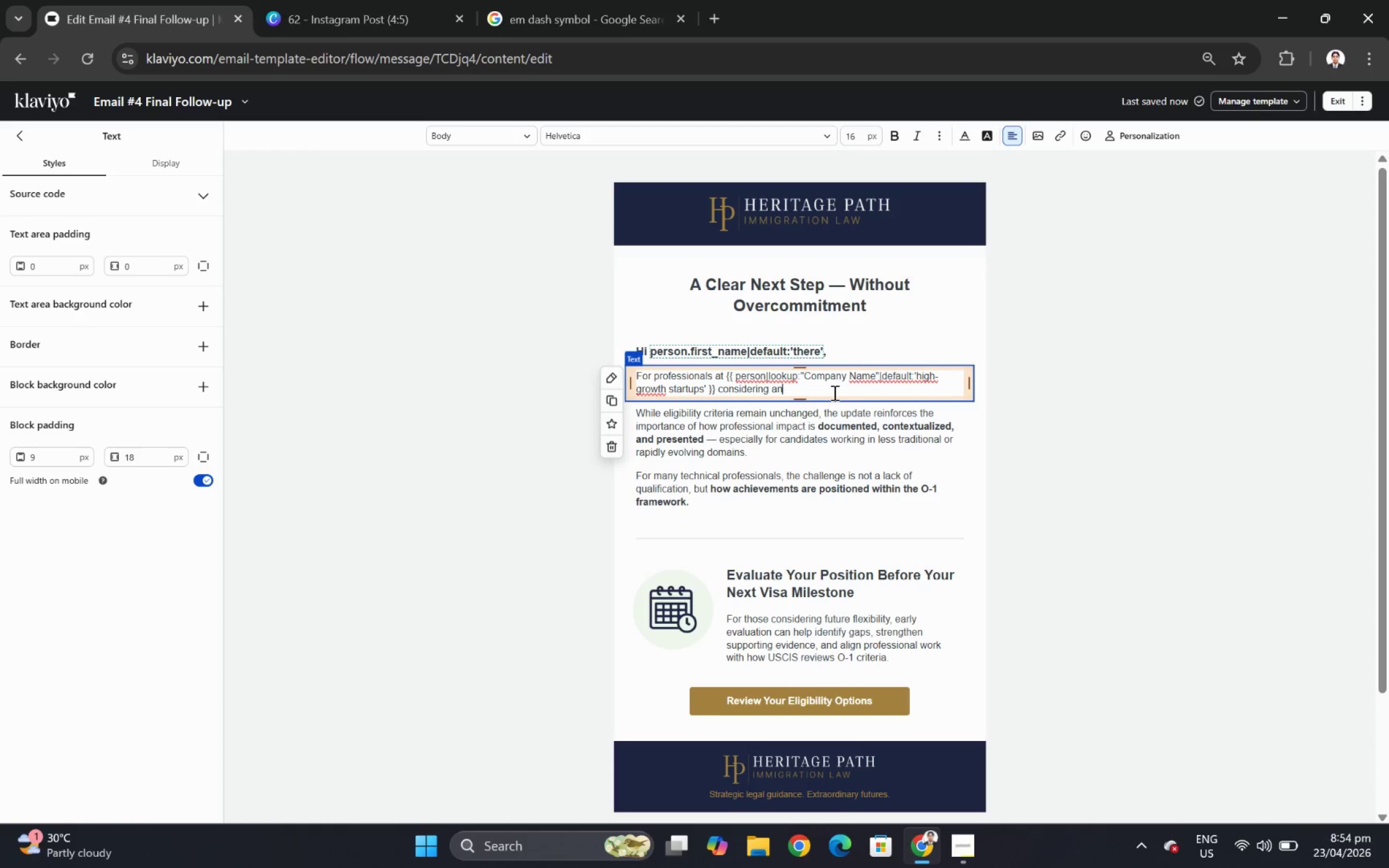 
wait(5.53)
 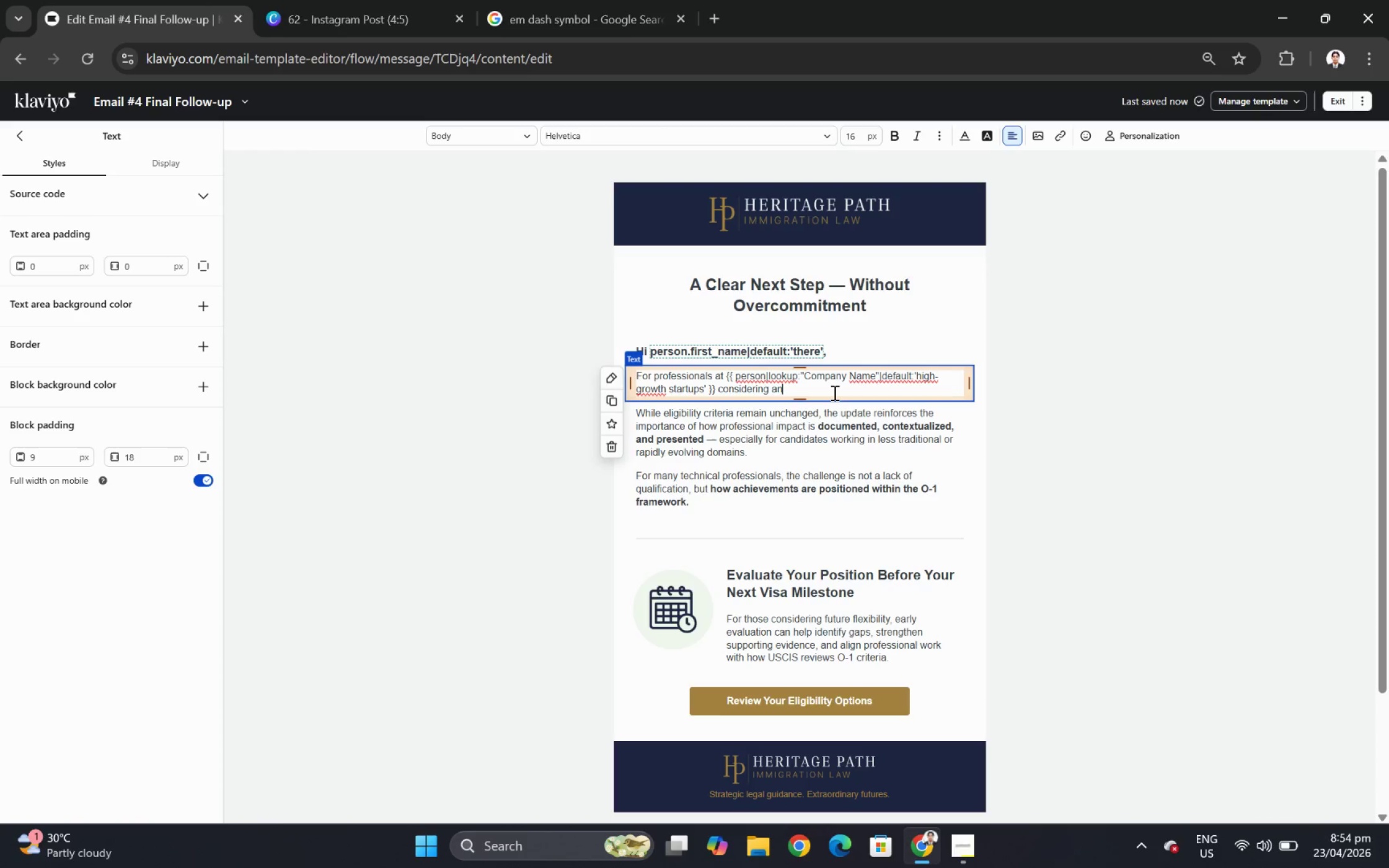 
type( O-1 pathway, a Strategic Eligibility Assessment is available to provide a structured )
 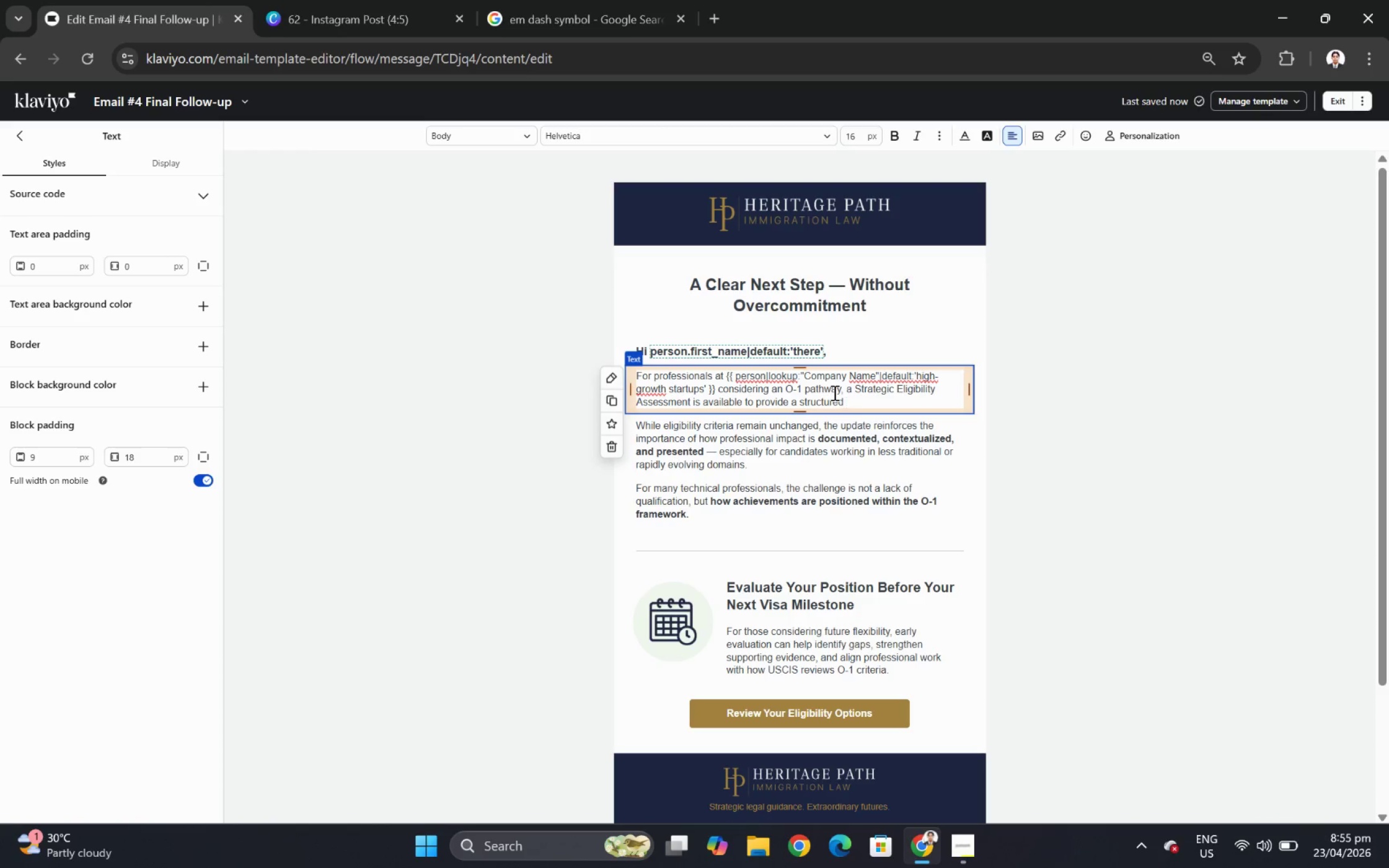 
wait(14.11)
 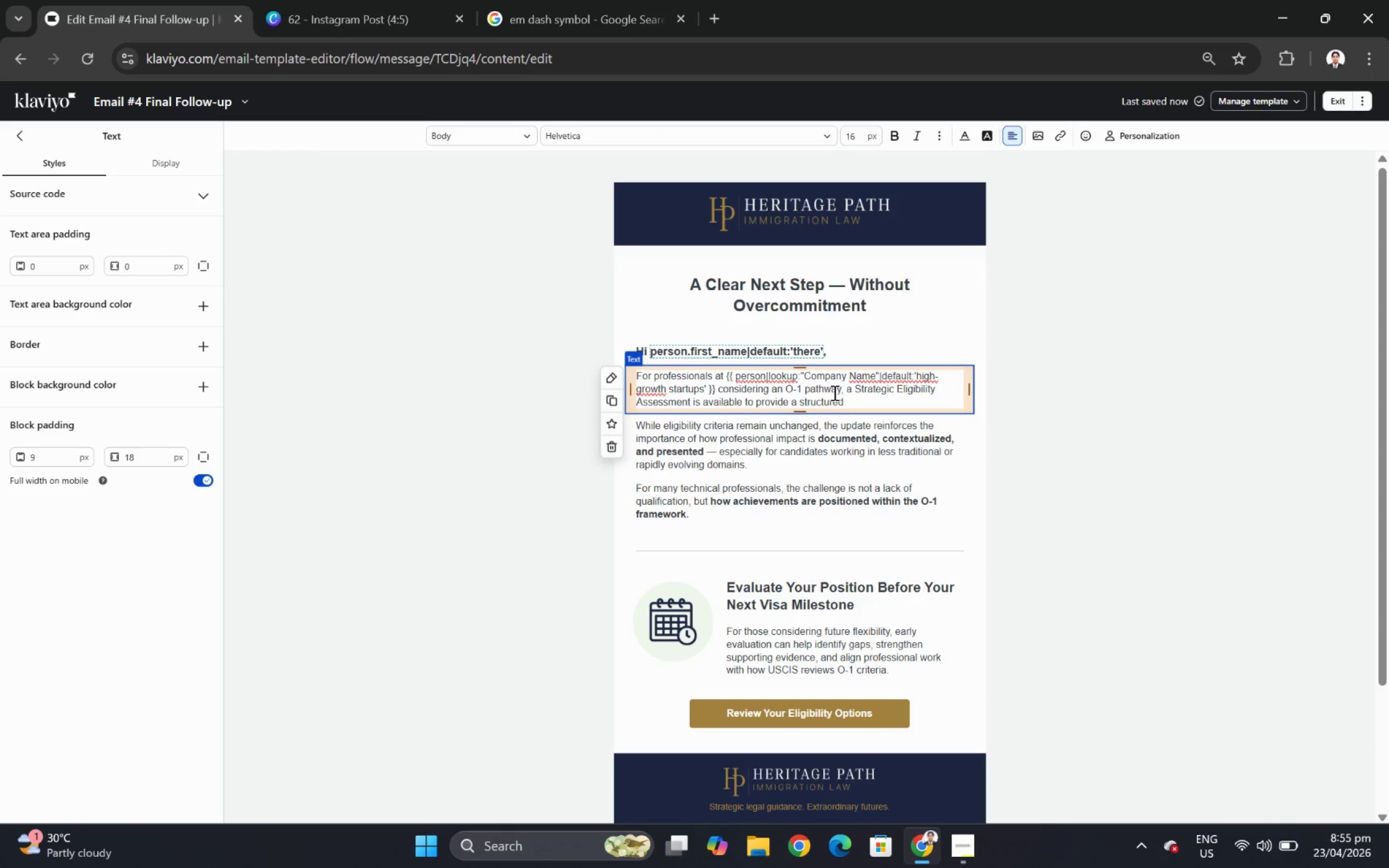 
type(evaluation)
 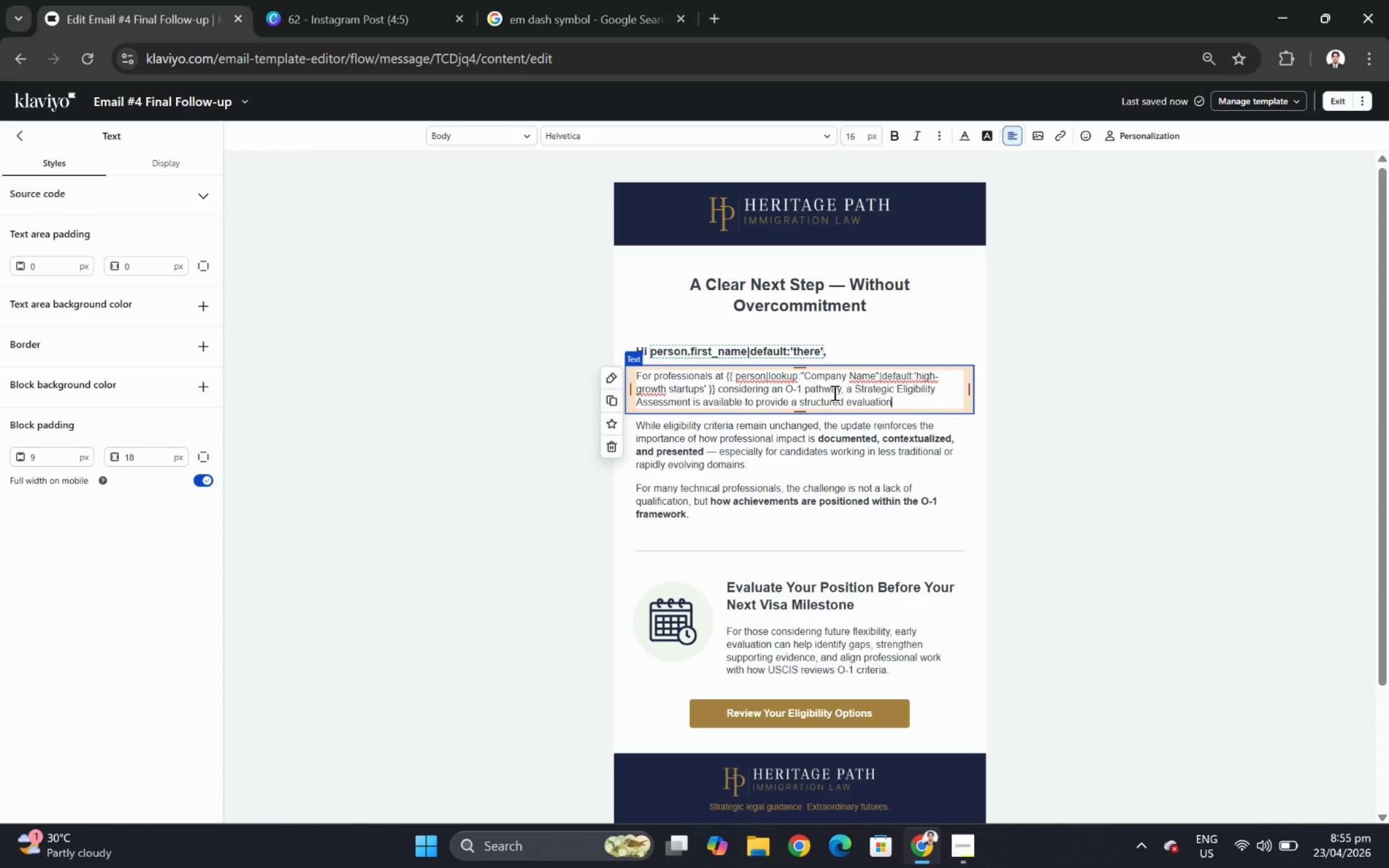 
wait(7.52)
 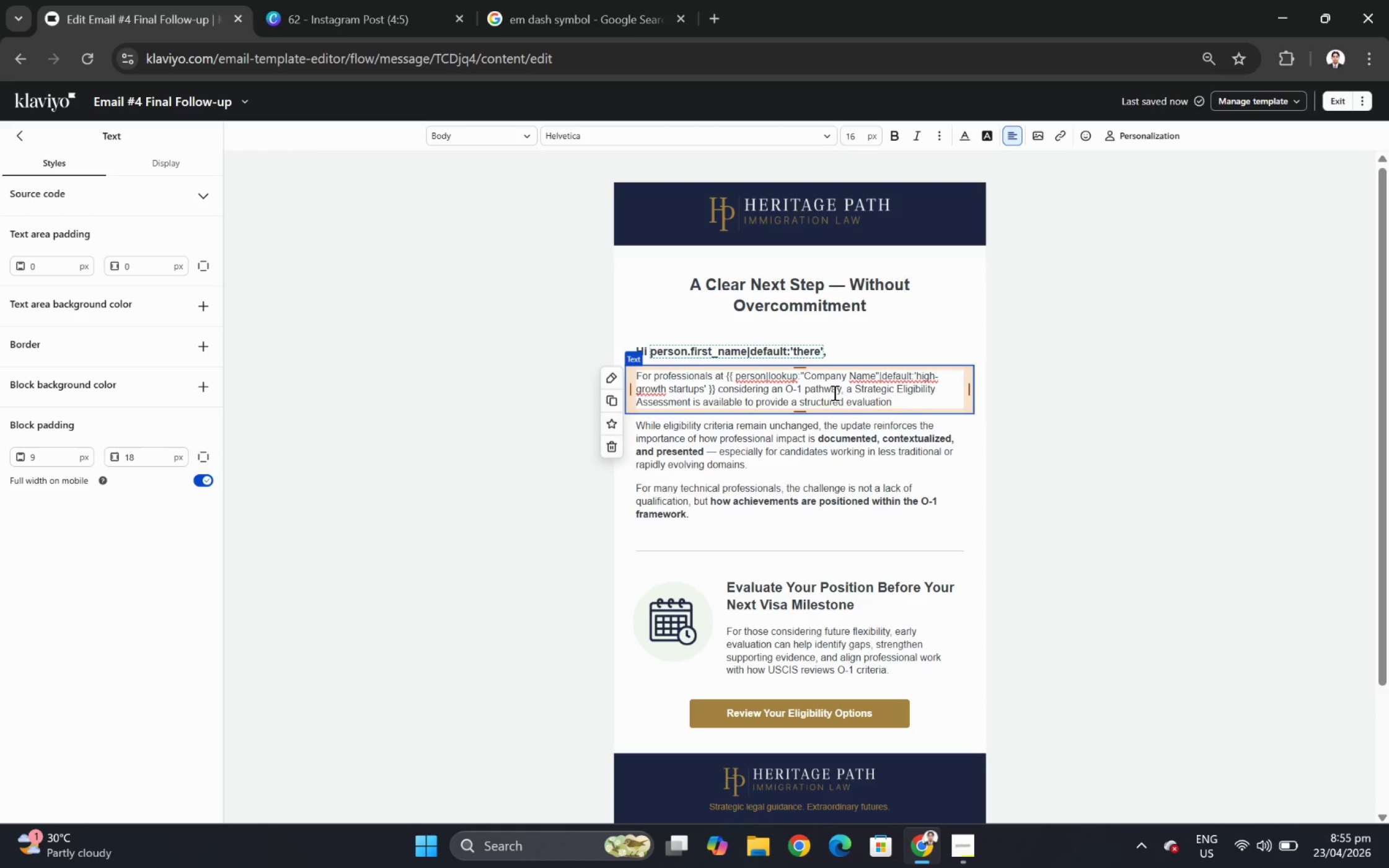 
type( tailored to)
 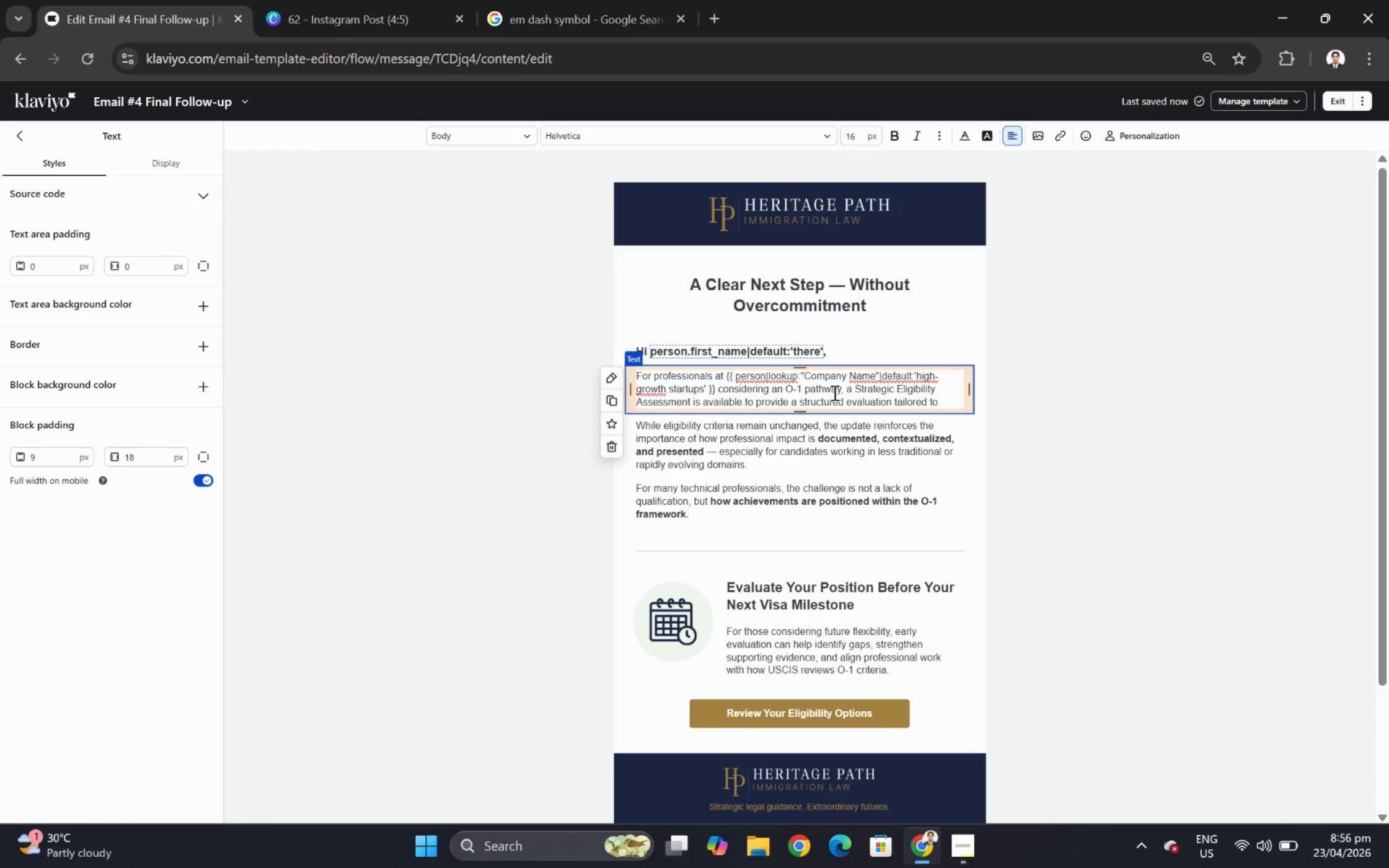 
wait(20.48)
 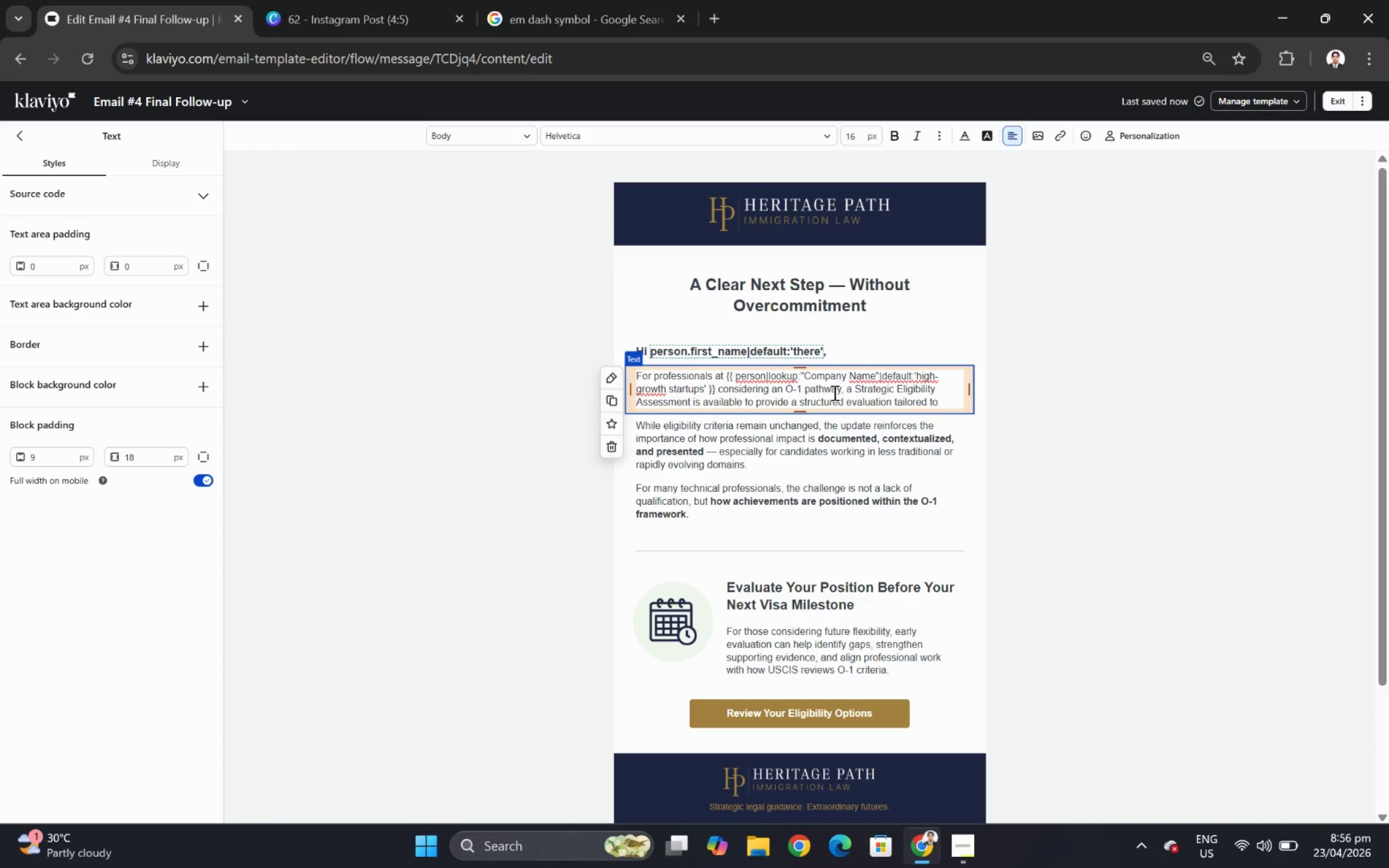 
key(Space)
 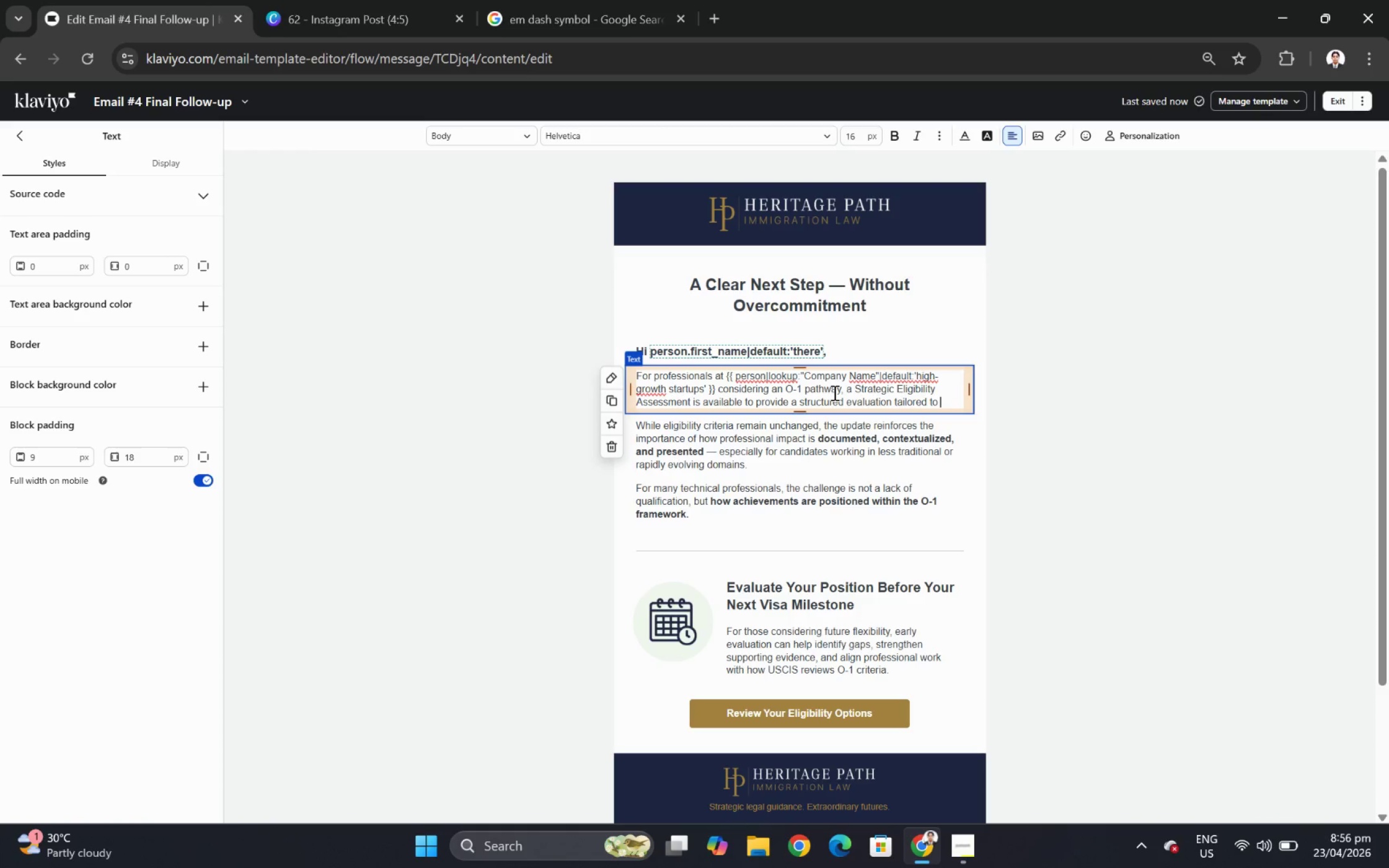 
wait(14.73)
 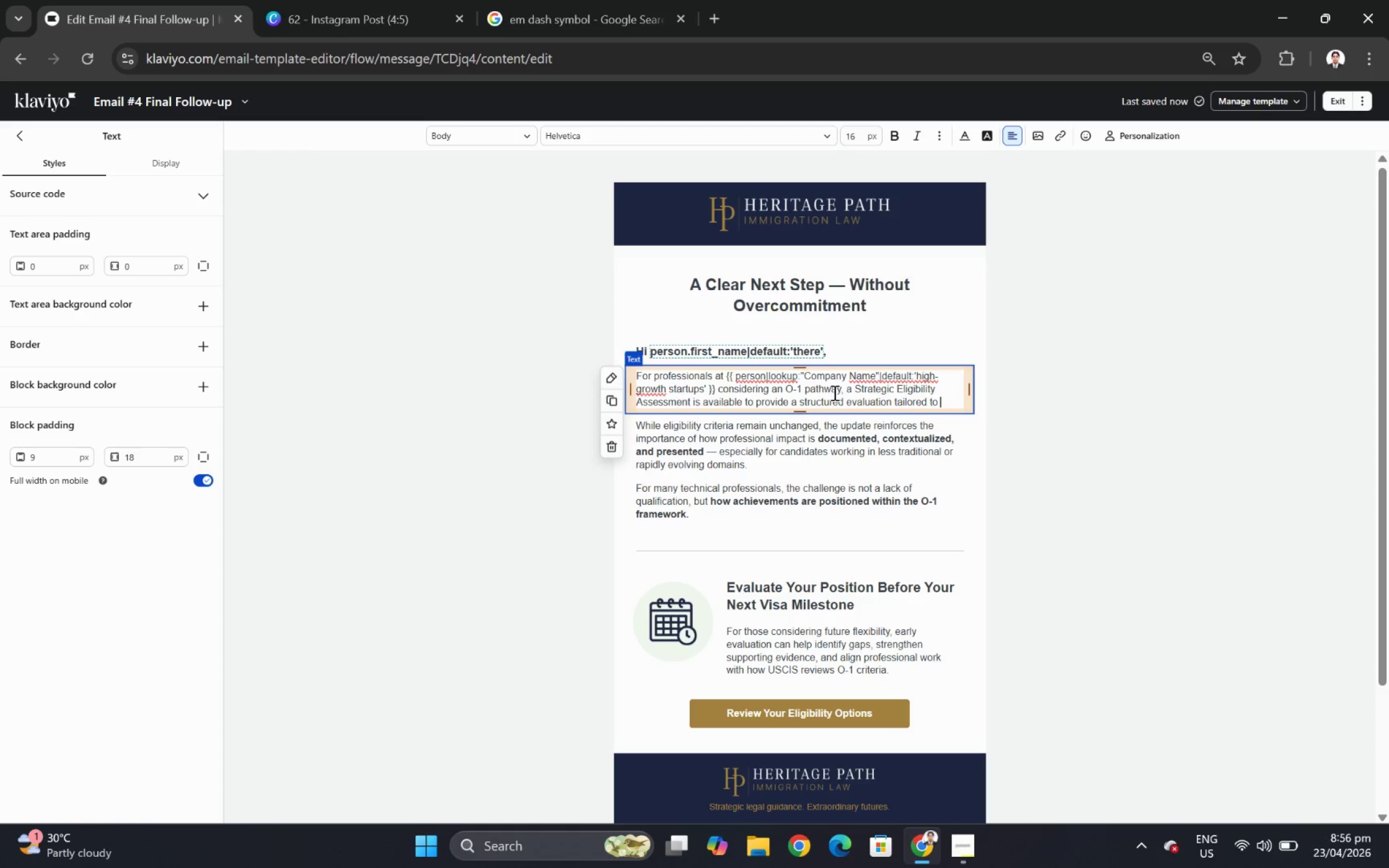 
type(startup founders and technical professionals.)
 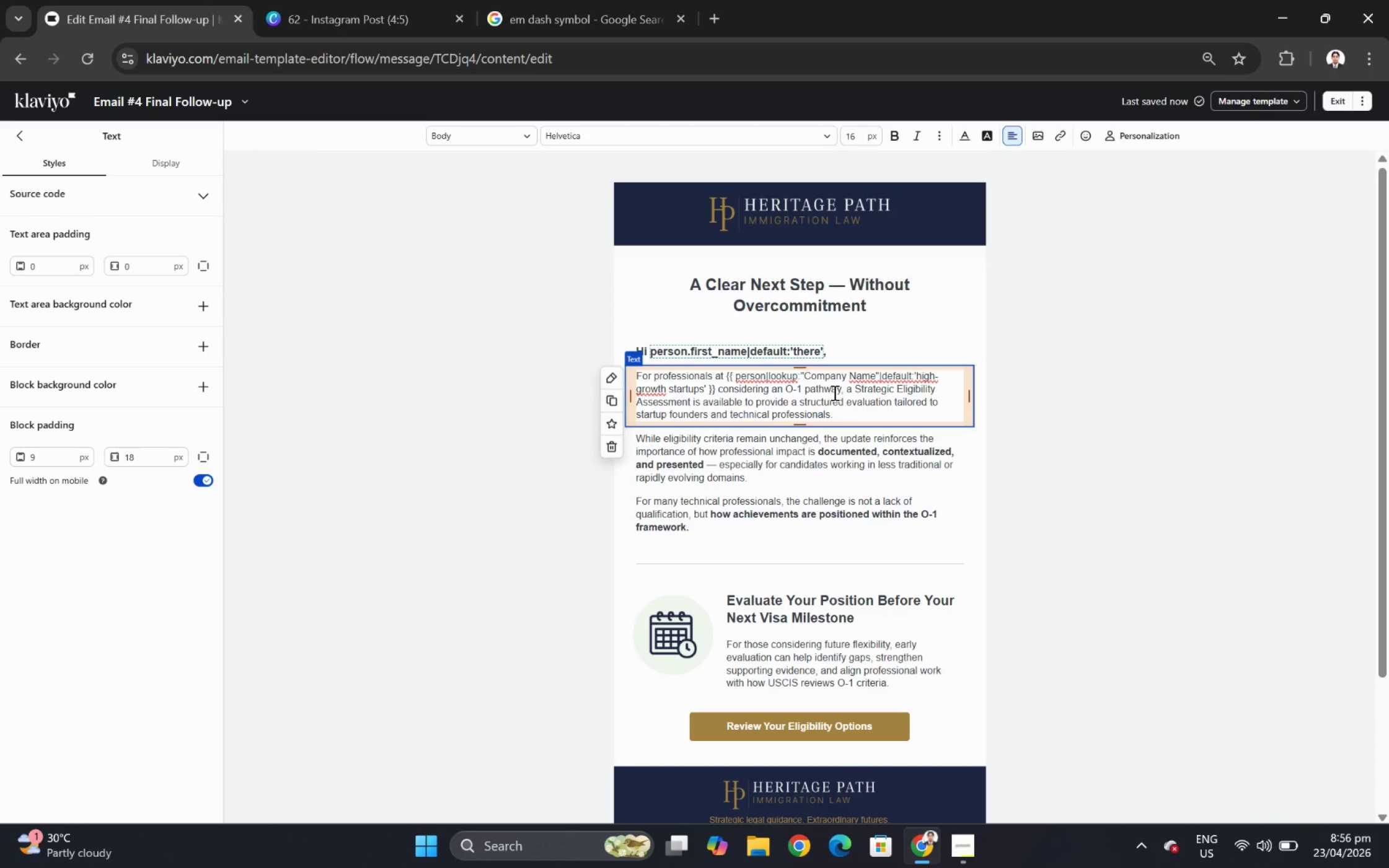 
left_click([1074, 431])
 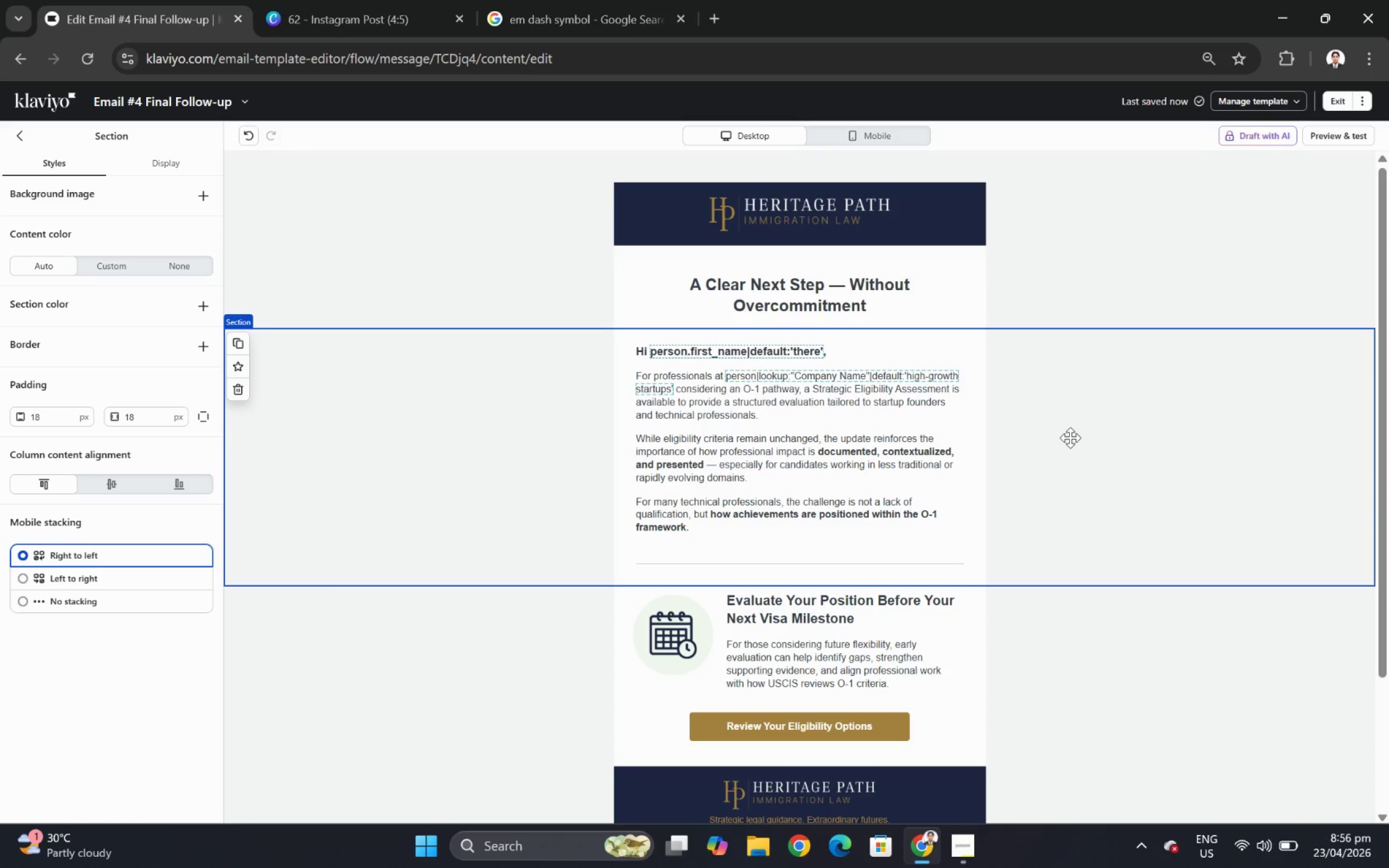 
wait(5.64)
 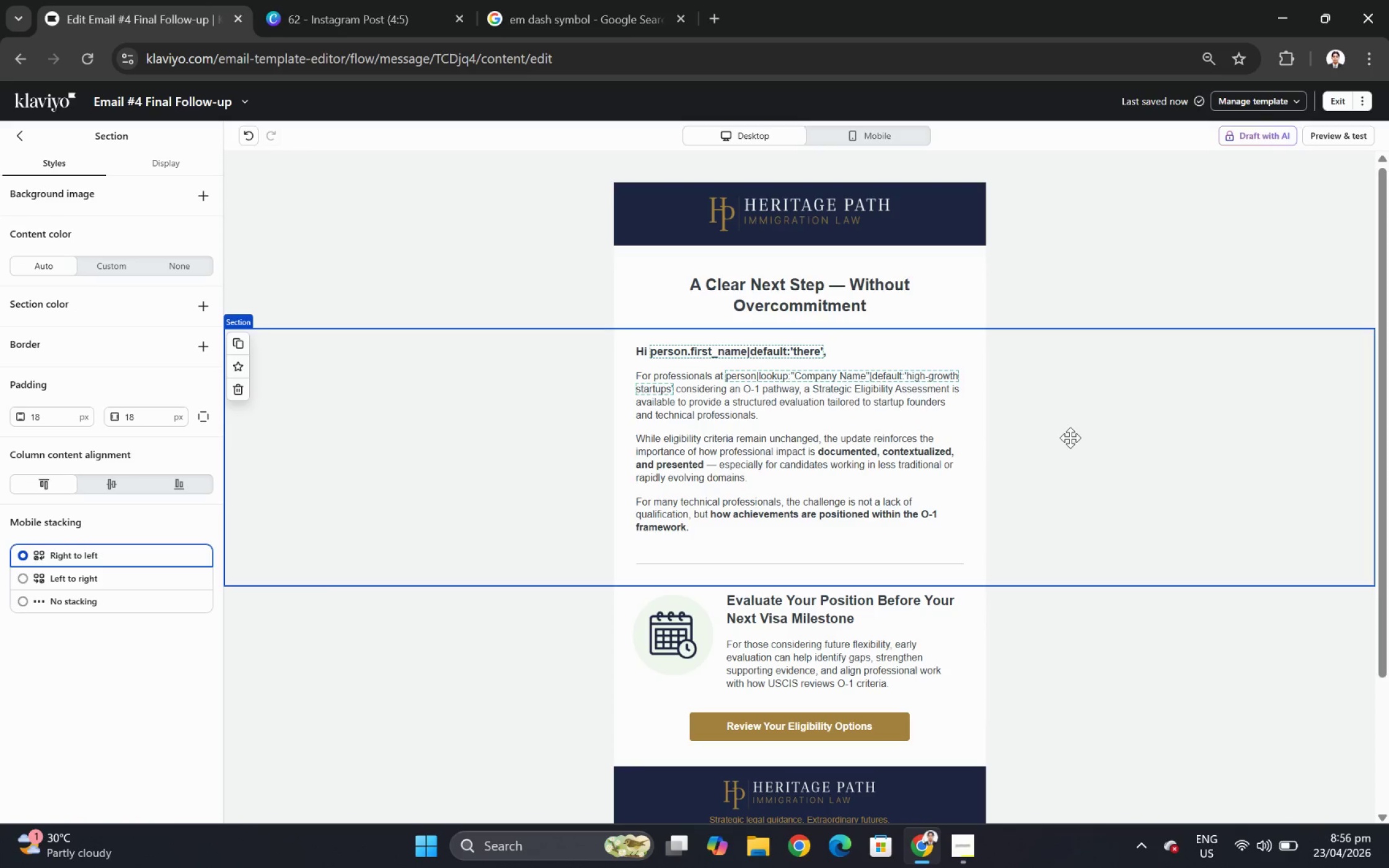 
double_click([886, 400])
 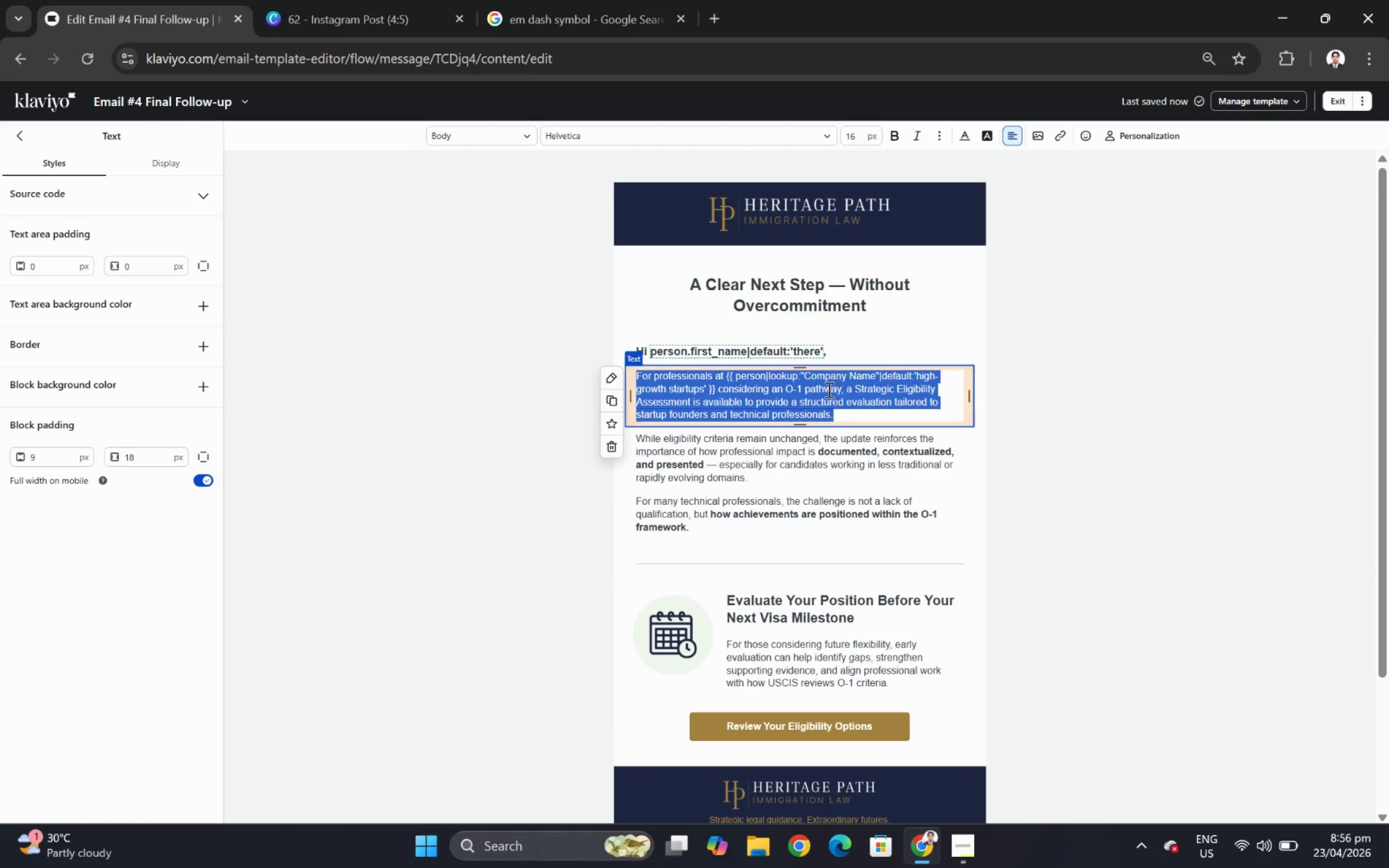 
left_click([827, 389])
 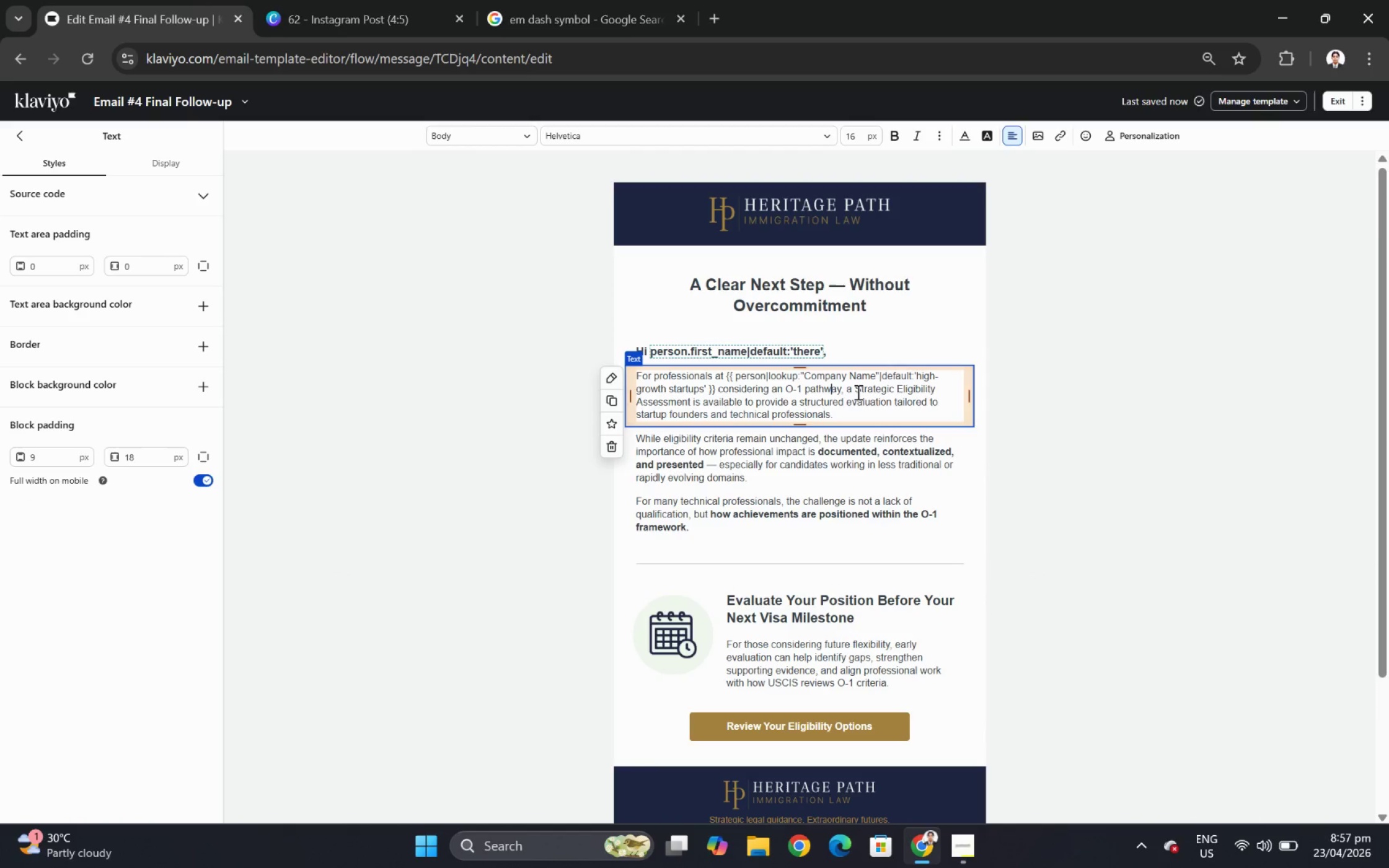 
left_click_drag(start_coordinate=[855, 391], to_coordinate=[690, 398])
 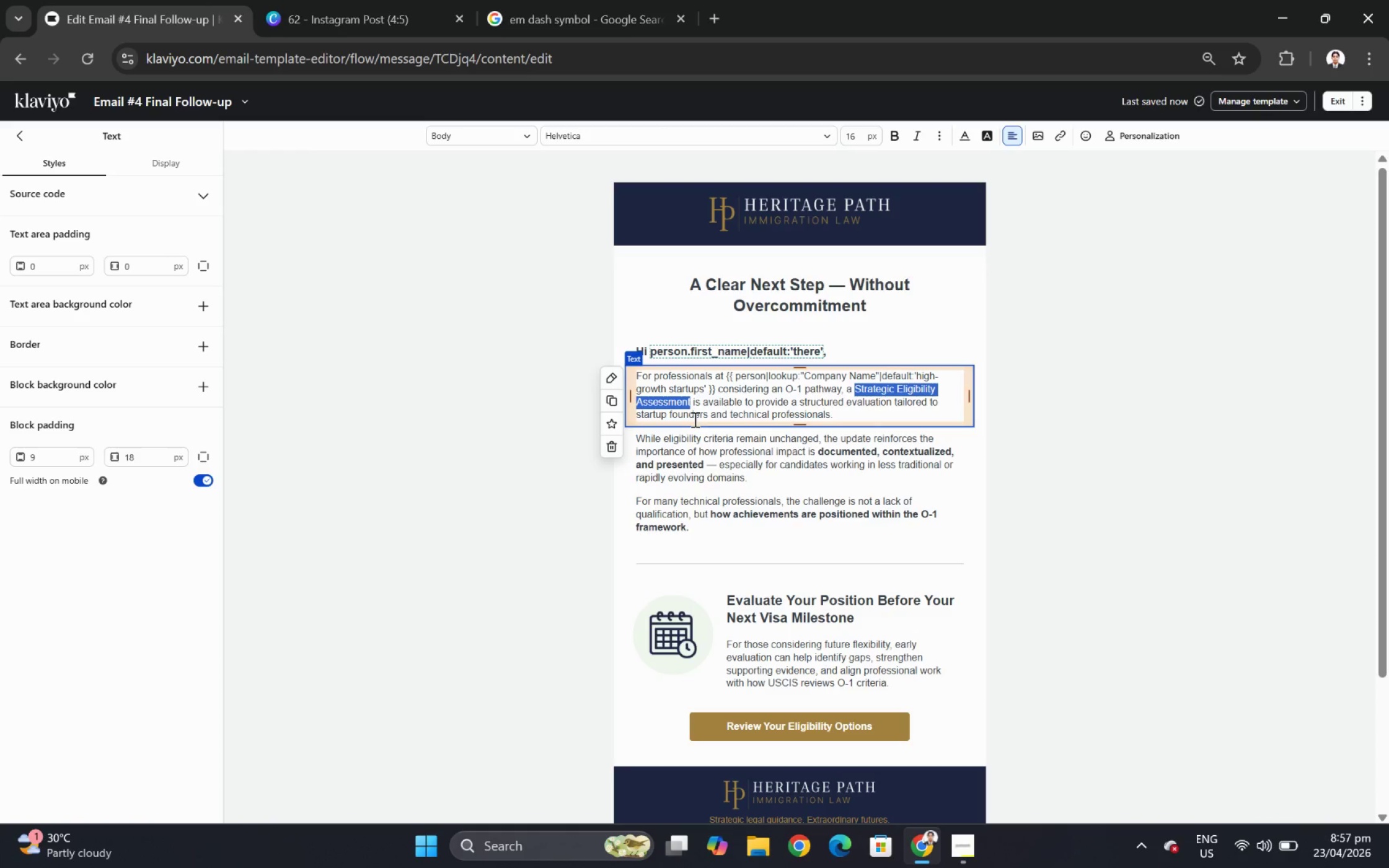 
key(Control+B)
 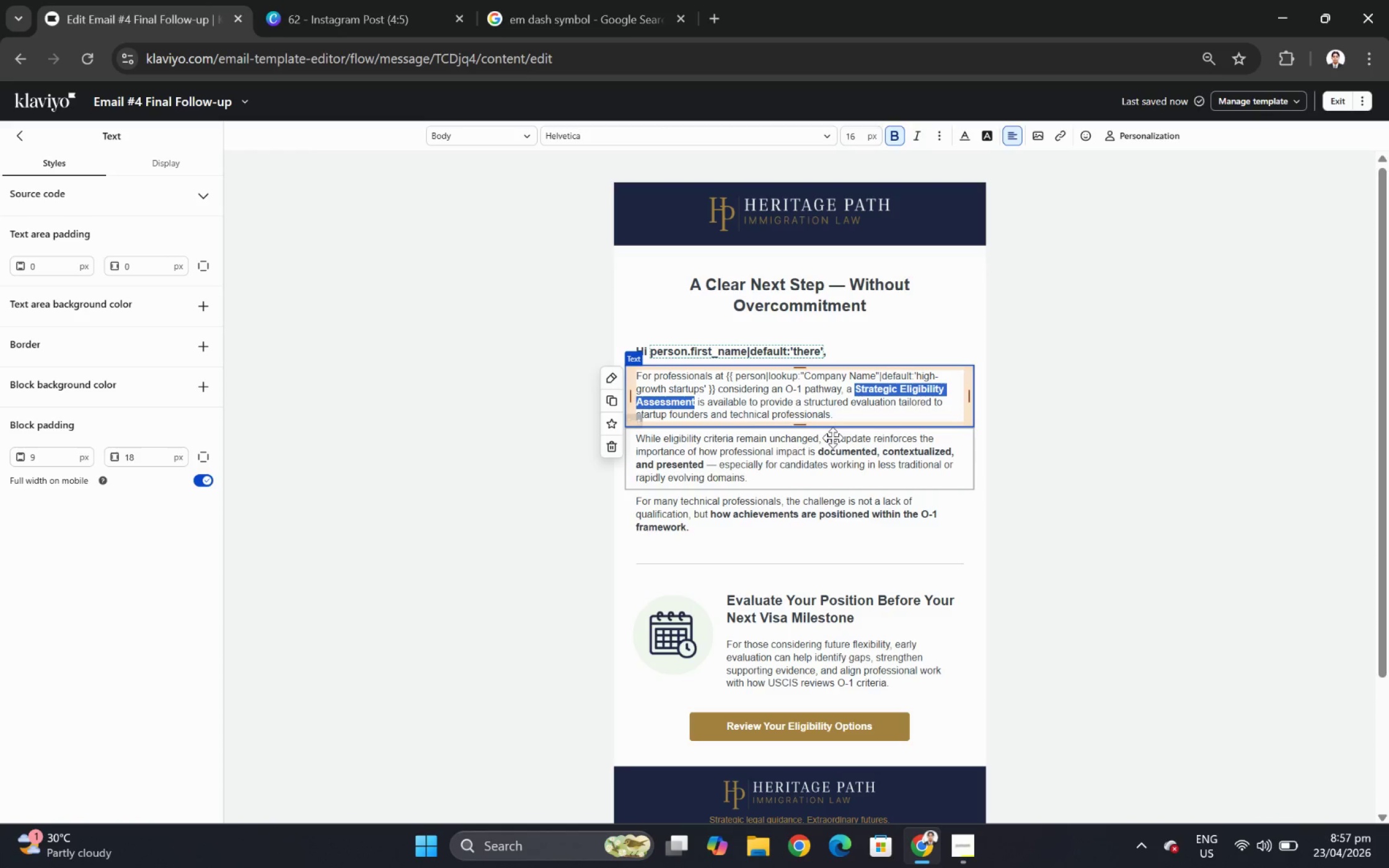 
left_click([832, 437])
 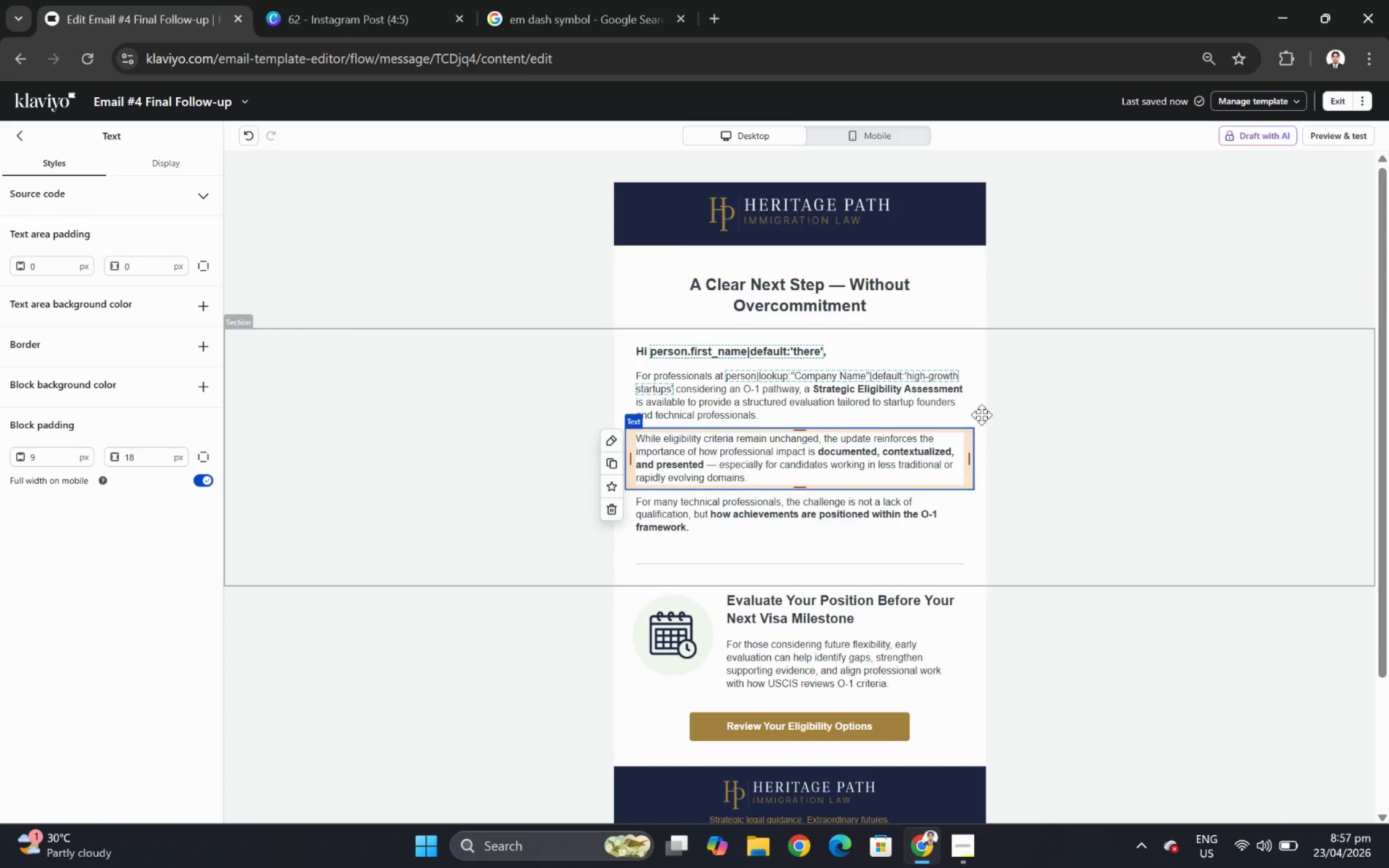 
left_click([891, 413])
 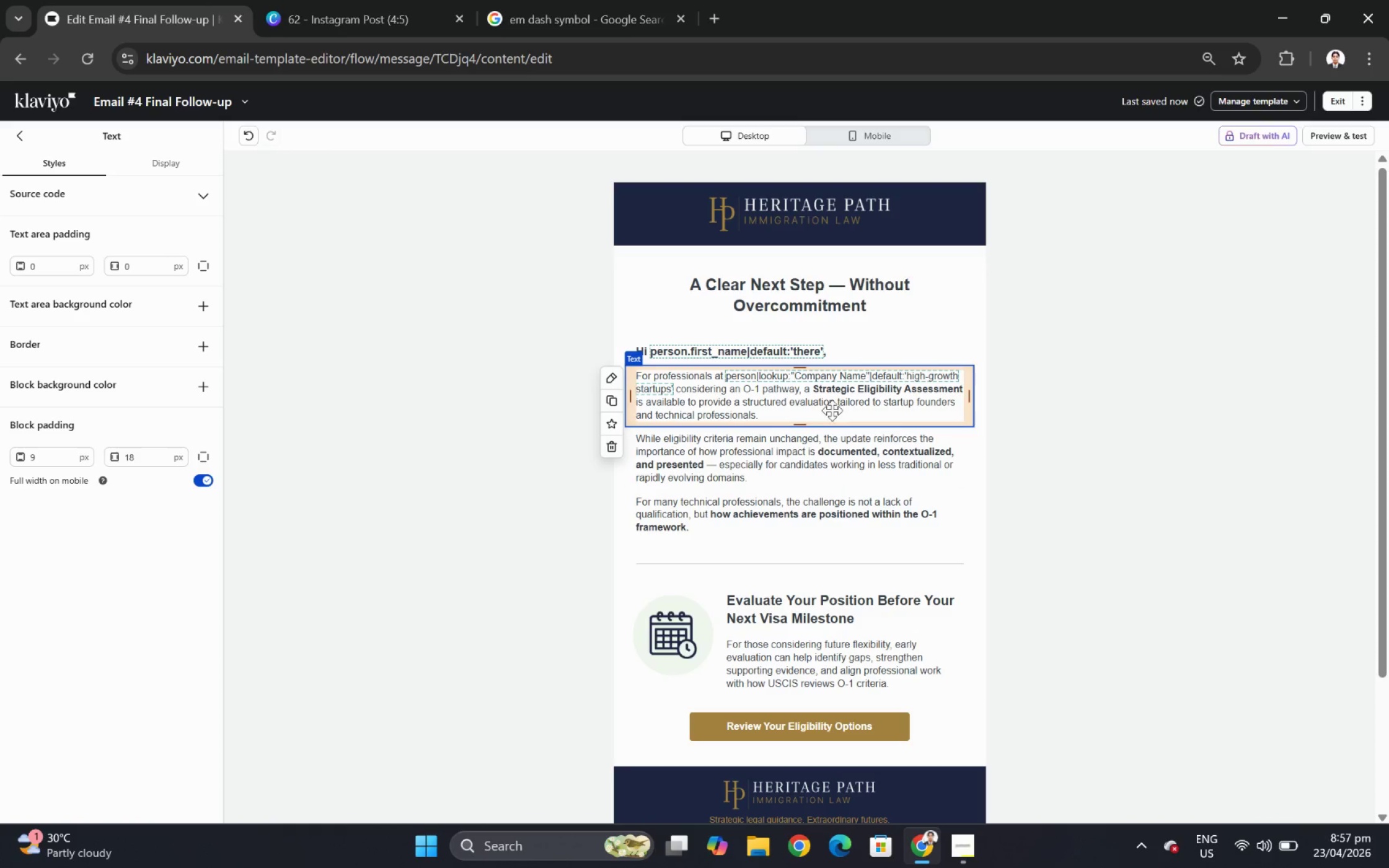 
wait(27.2)
 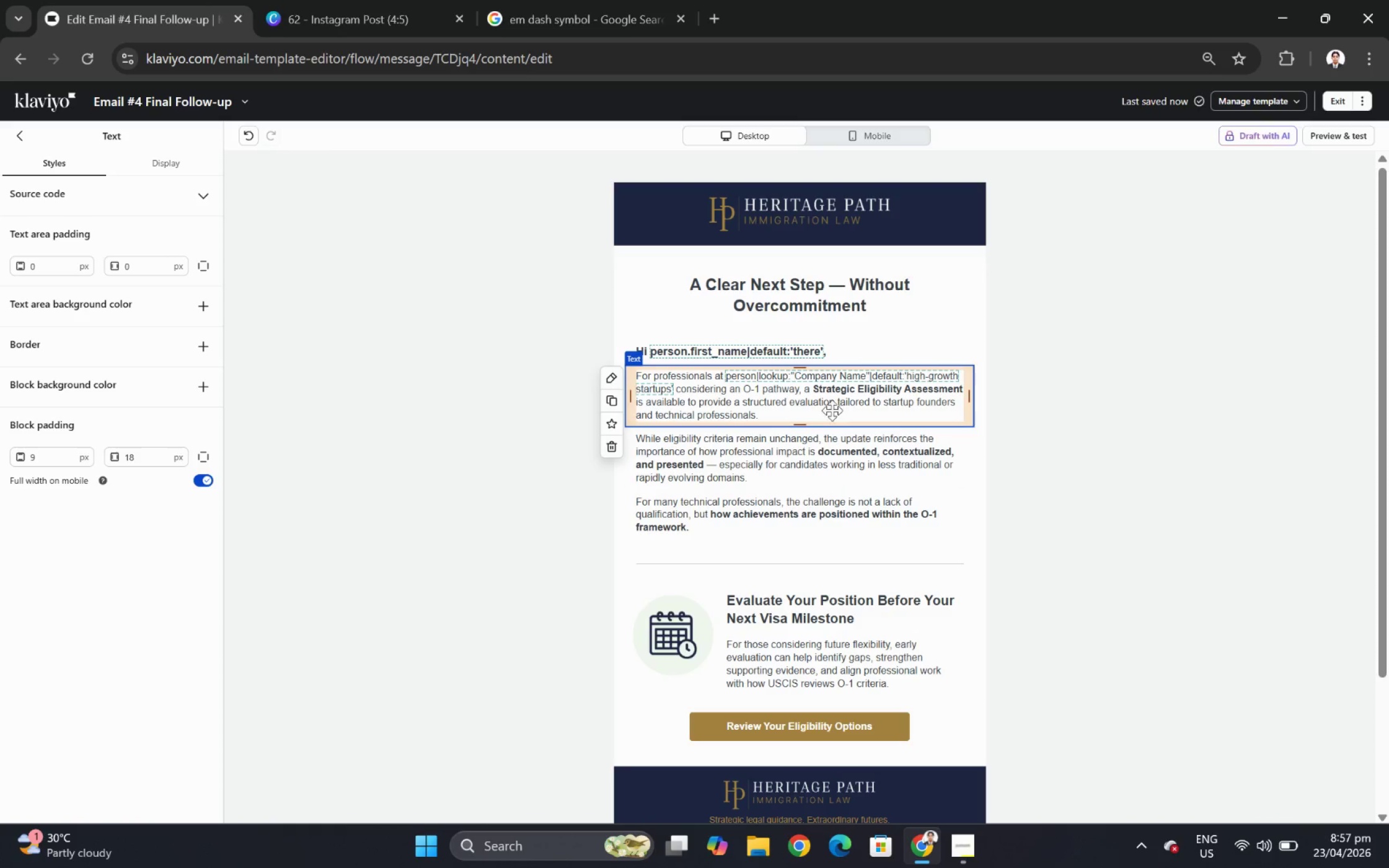 
double_click([819, 447])
 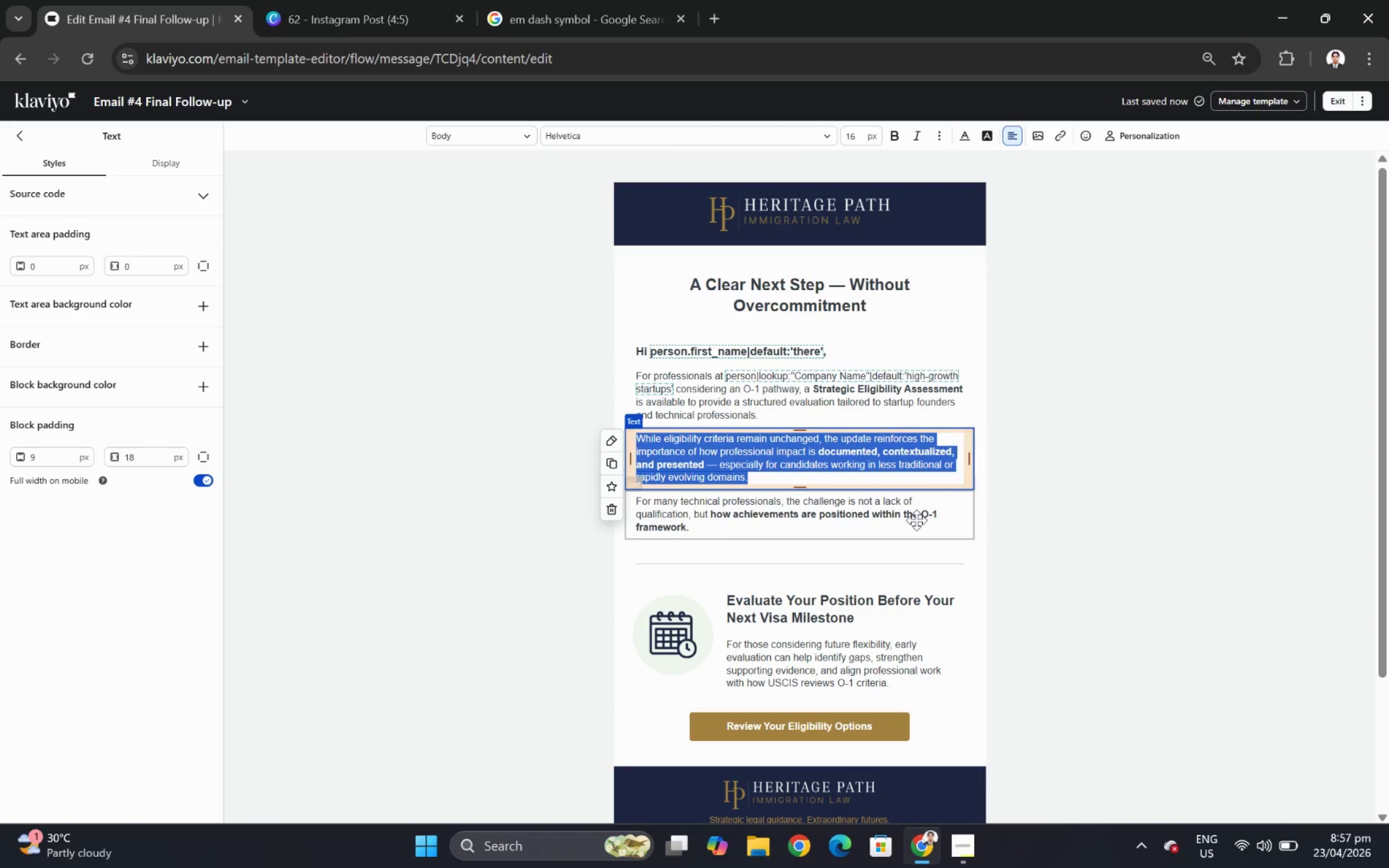 
key(Shift+T)
 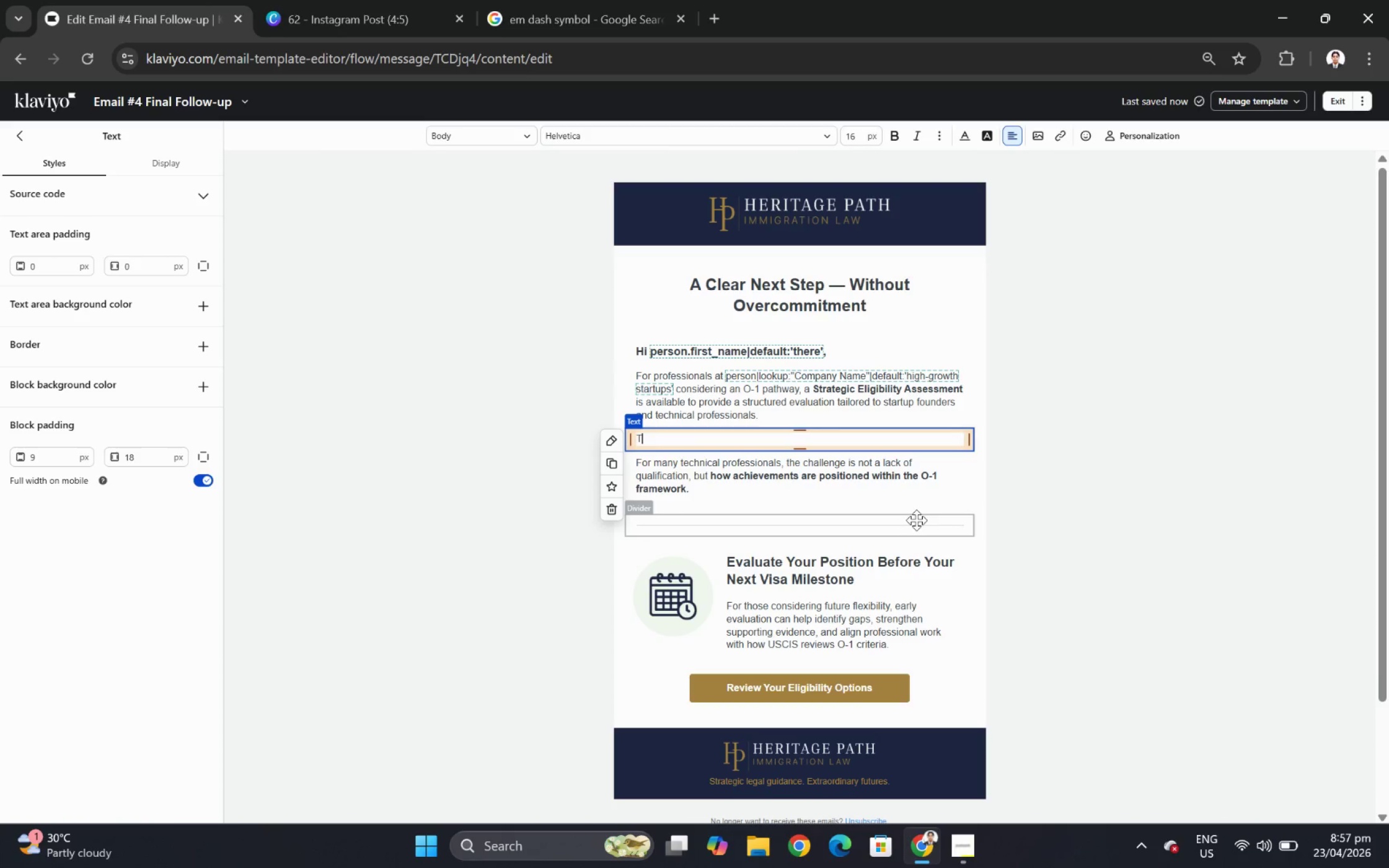 
key(Escape)
 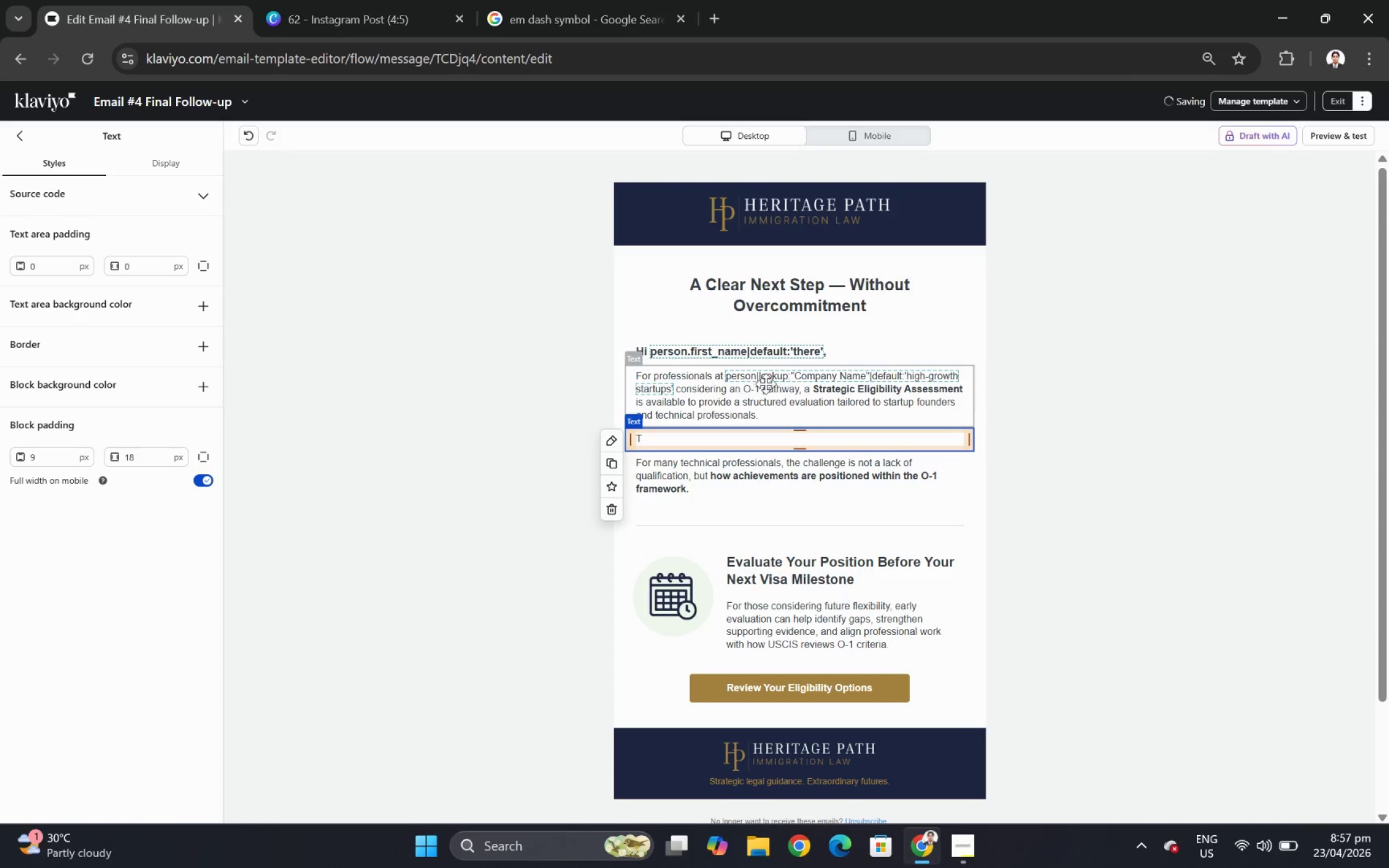 
double_click([766, 384])
 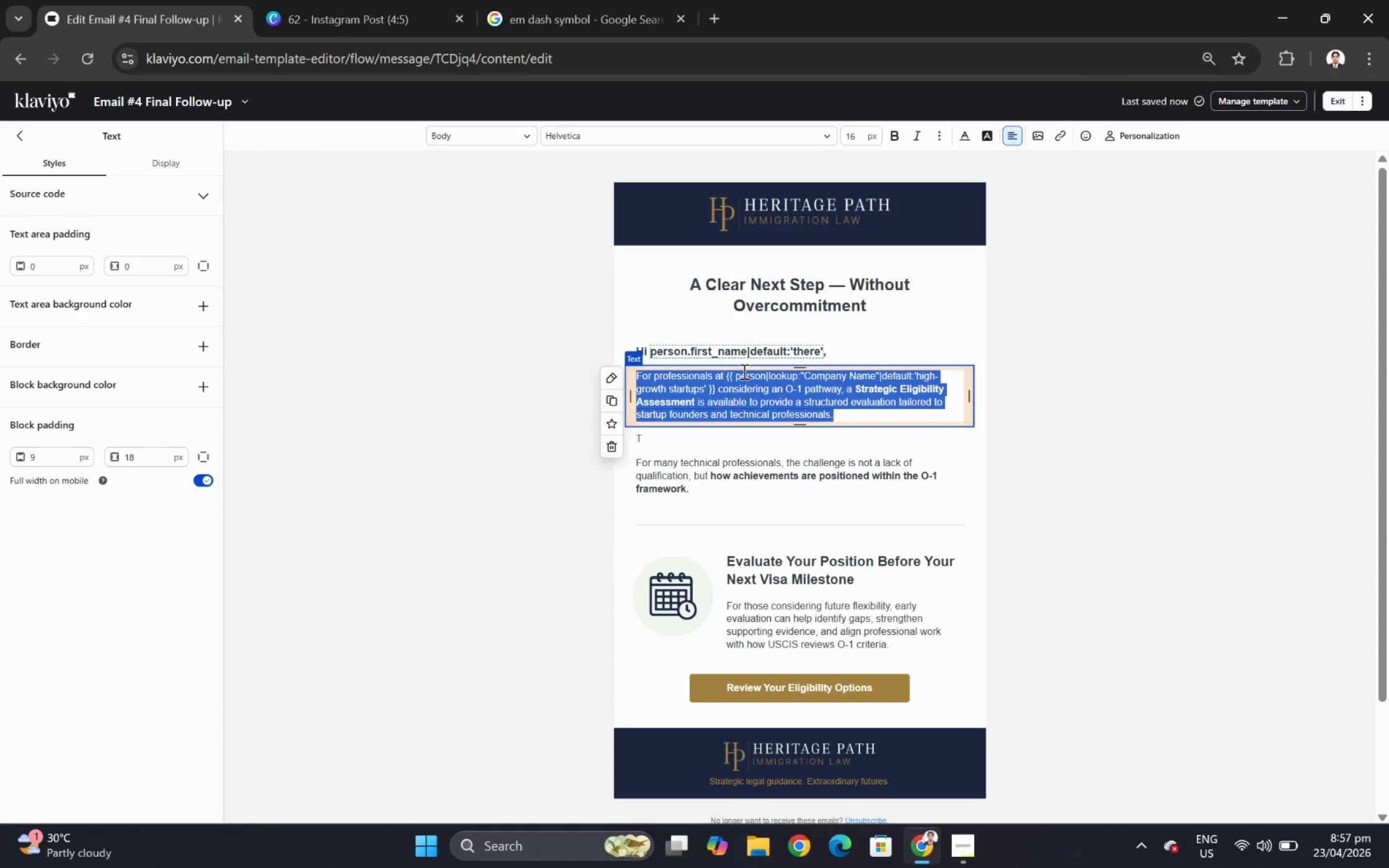 
left_click([720, 378])
 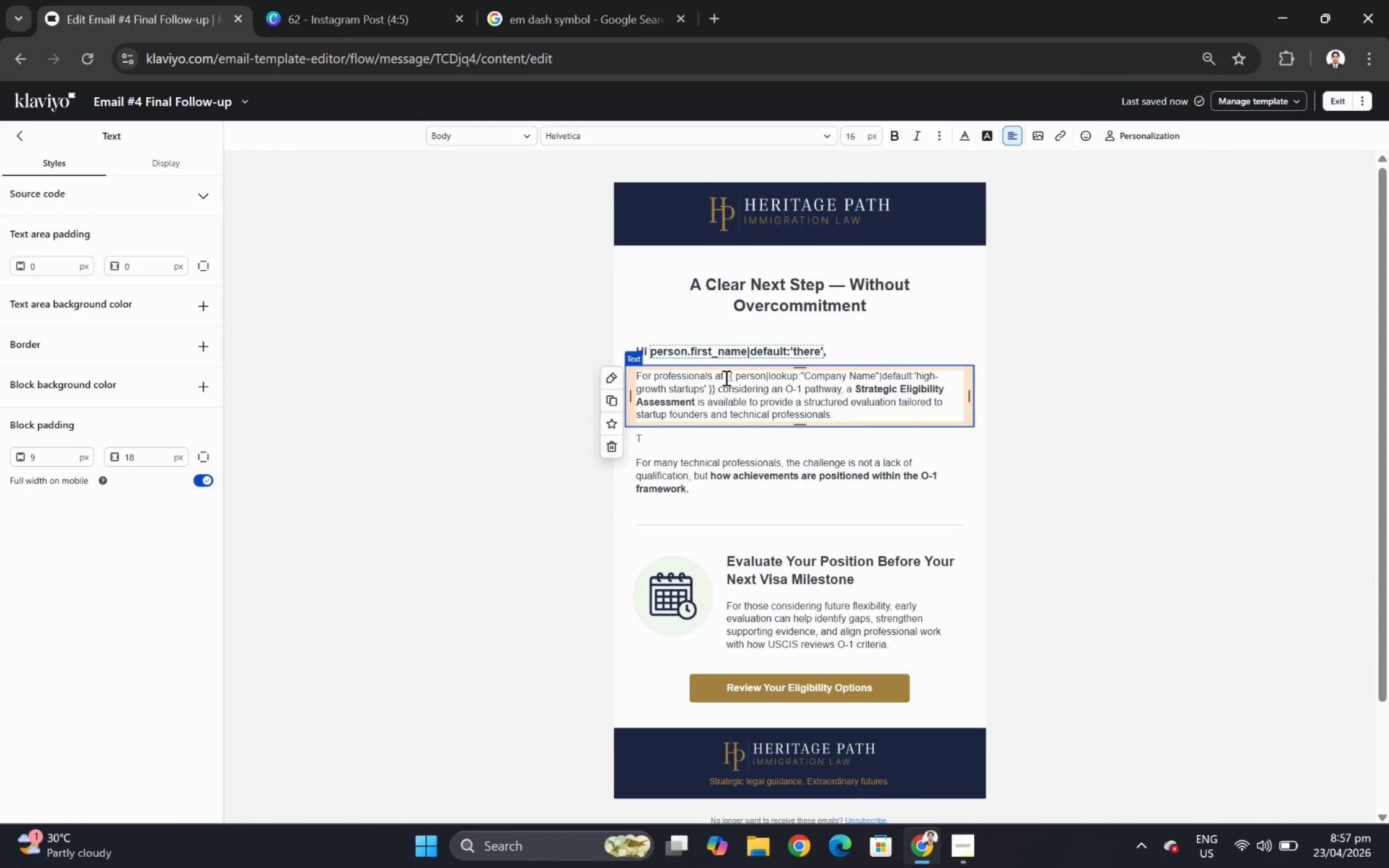 
left_click_drag(start_coordinate=[725, 377], to_coordinate=[714, 387])
 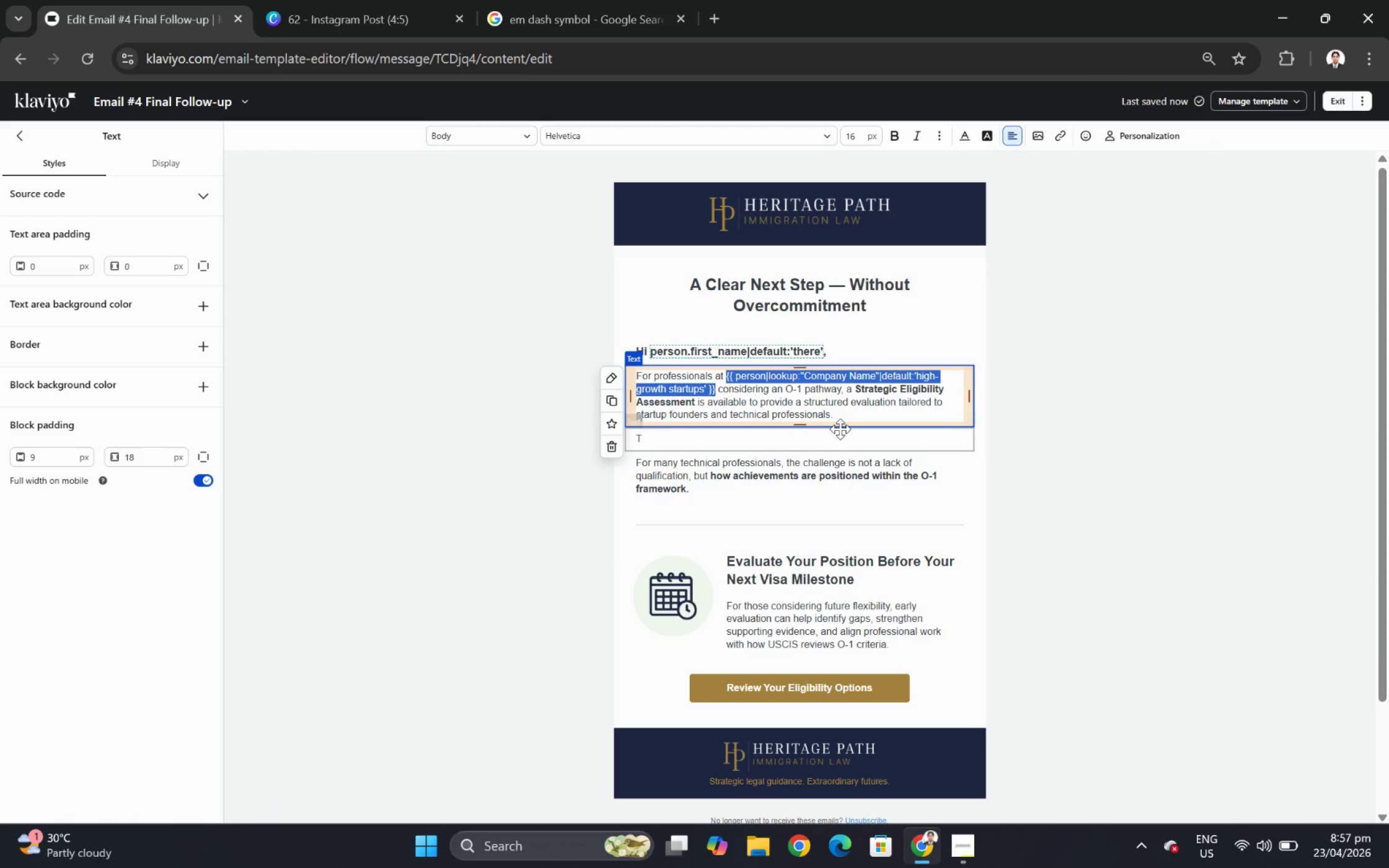 
key(Backspace)
 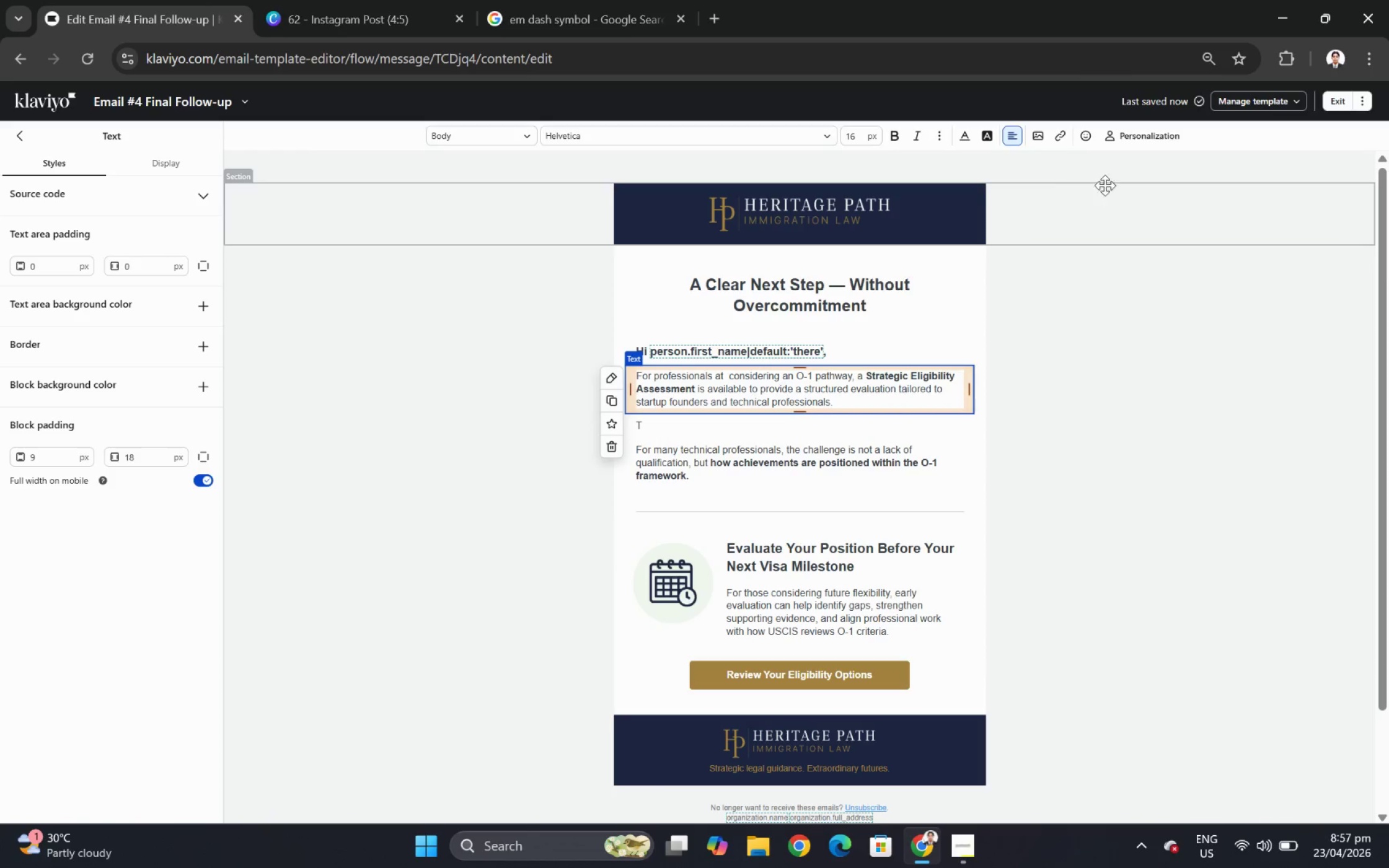 
left_click([1145, 132])
 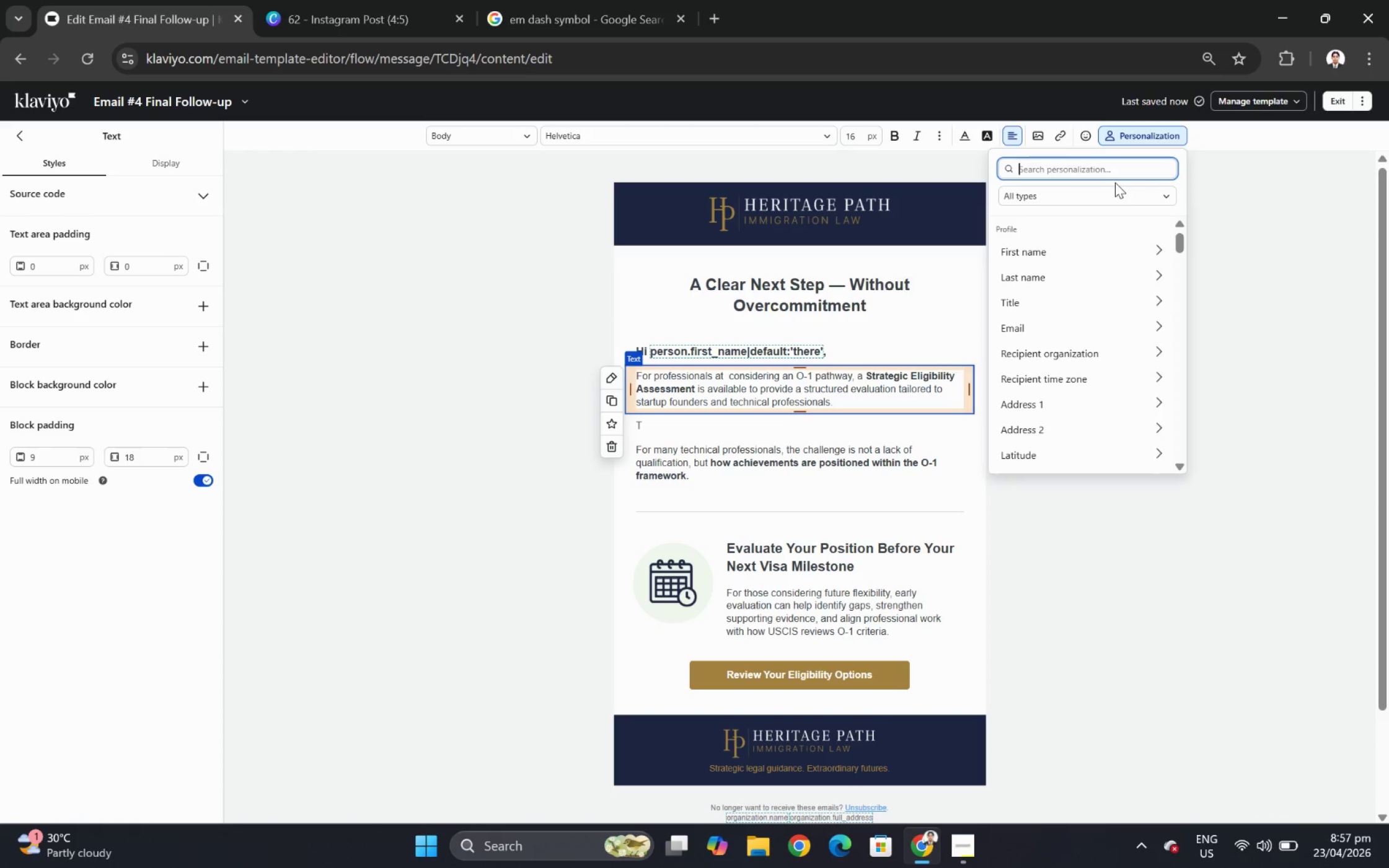 
type(organ)
 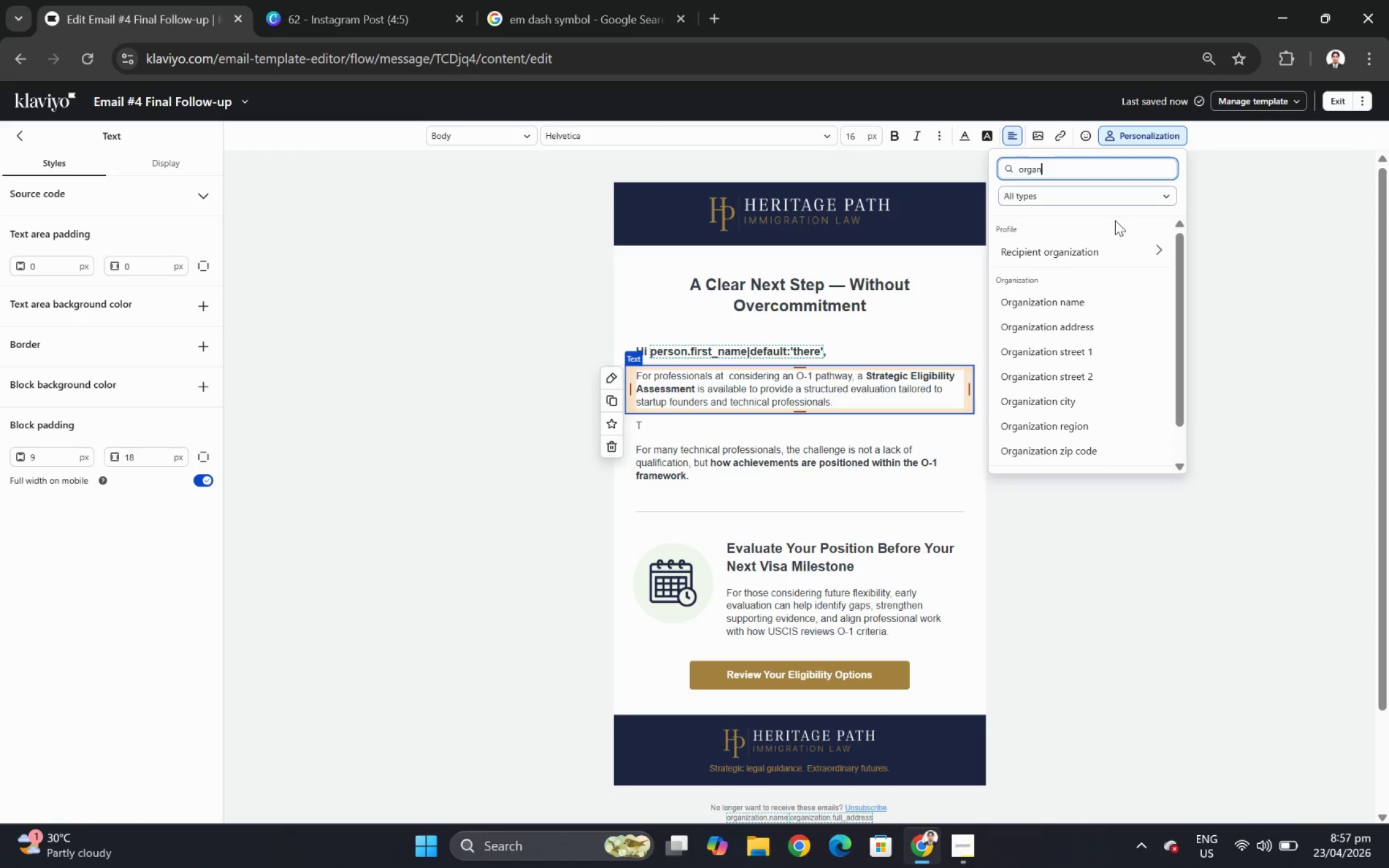 
left_click([1114, 251])
 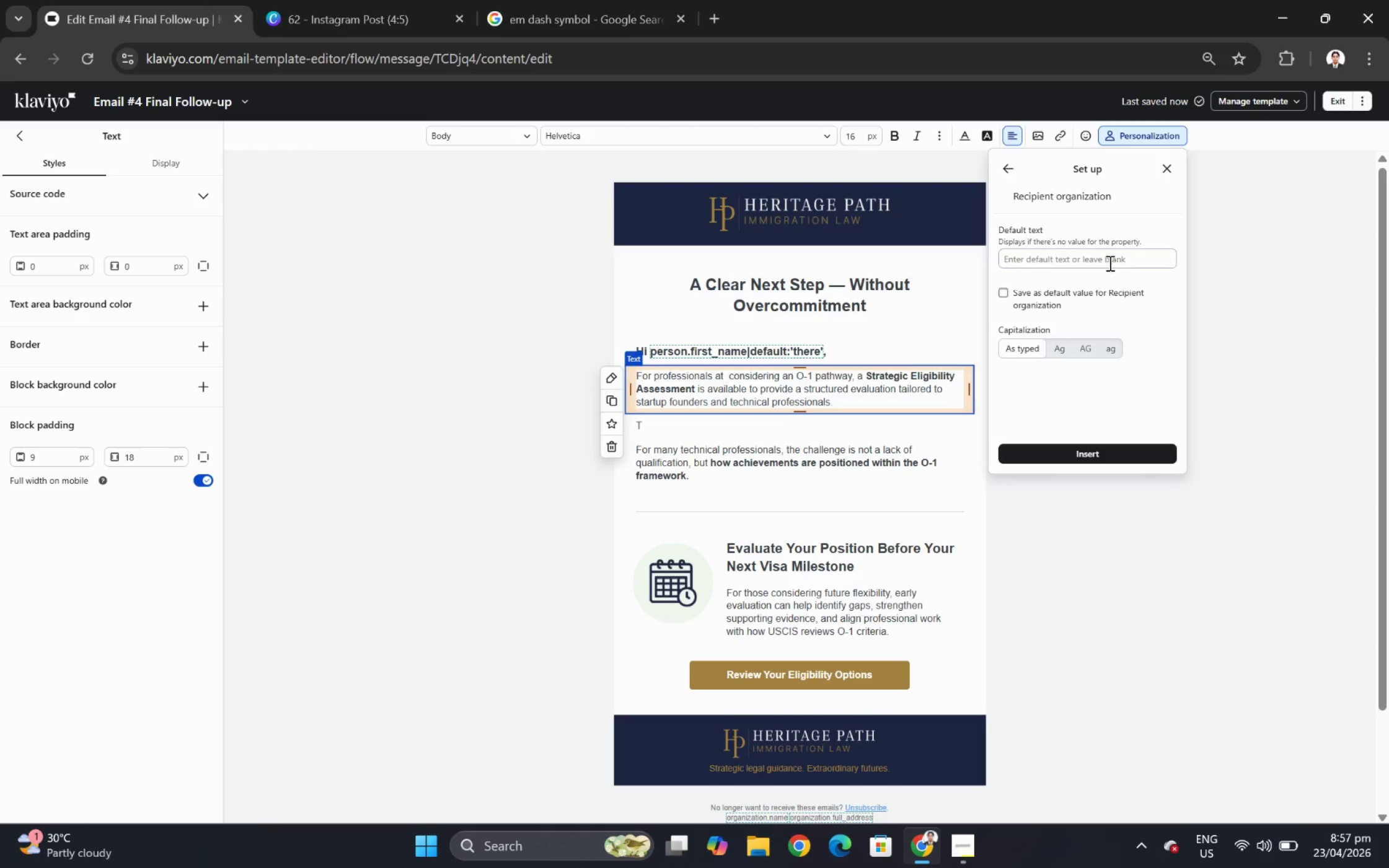 
left_click([1108, 255])
 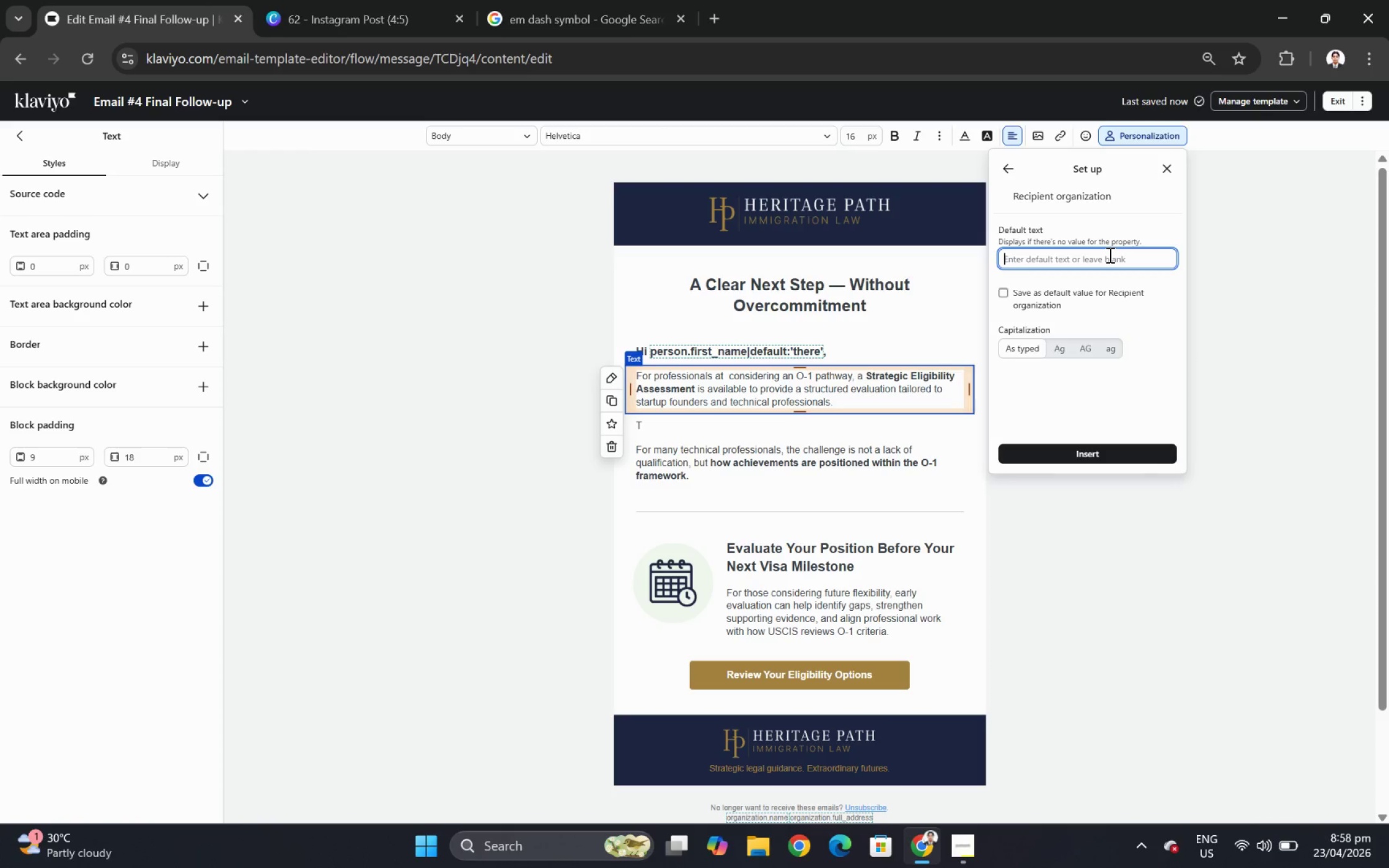 
type(high-growth startups)
 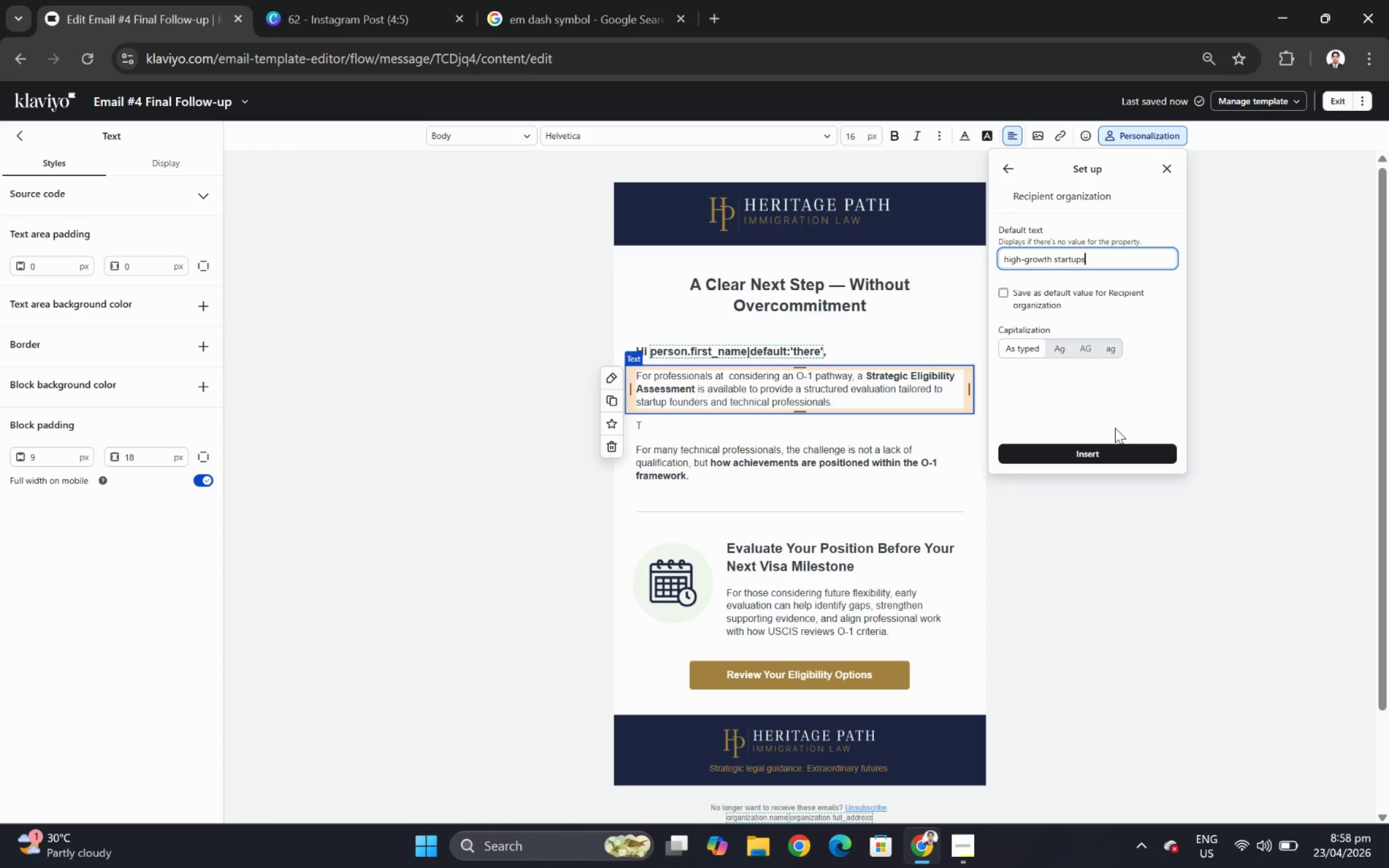 
left_click([1114, 449])
 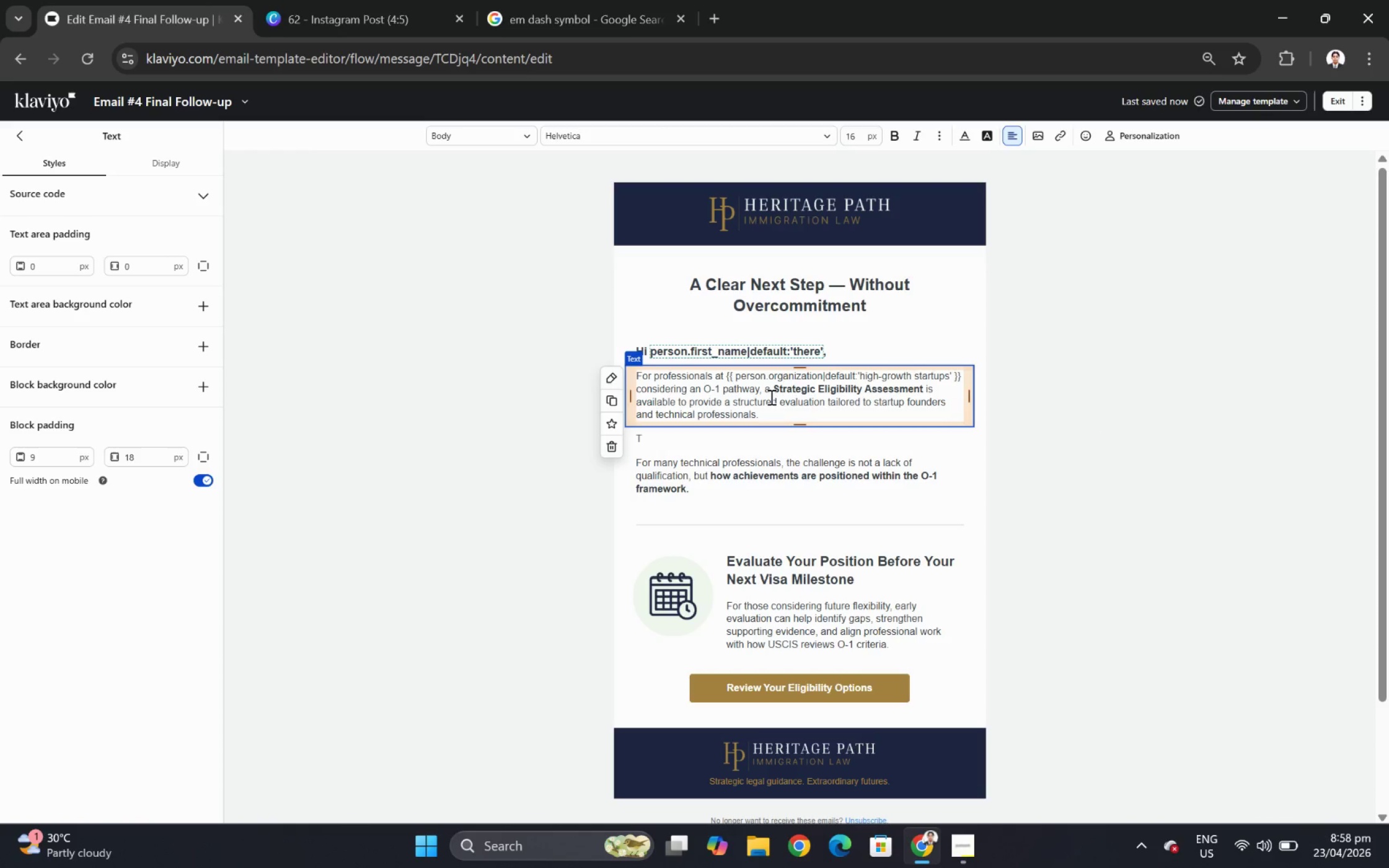 
wait(7.08)
 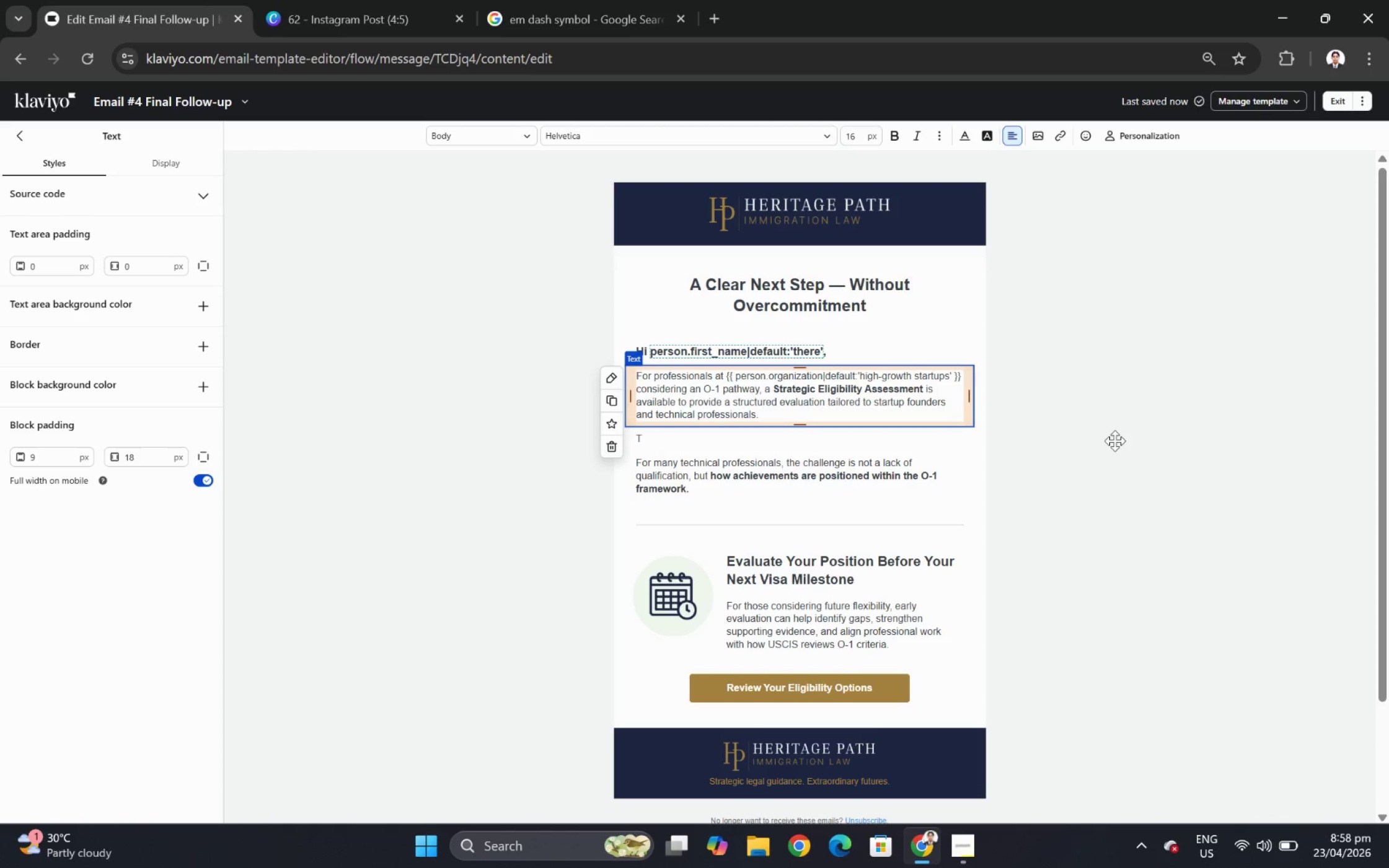 
left_click([800, 463])
 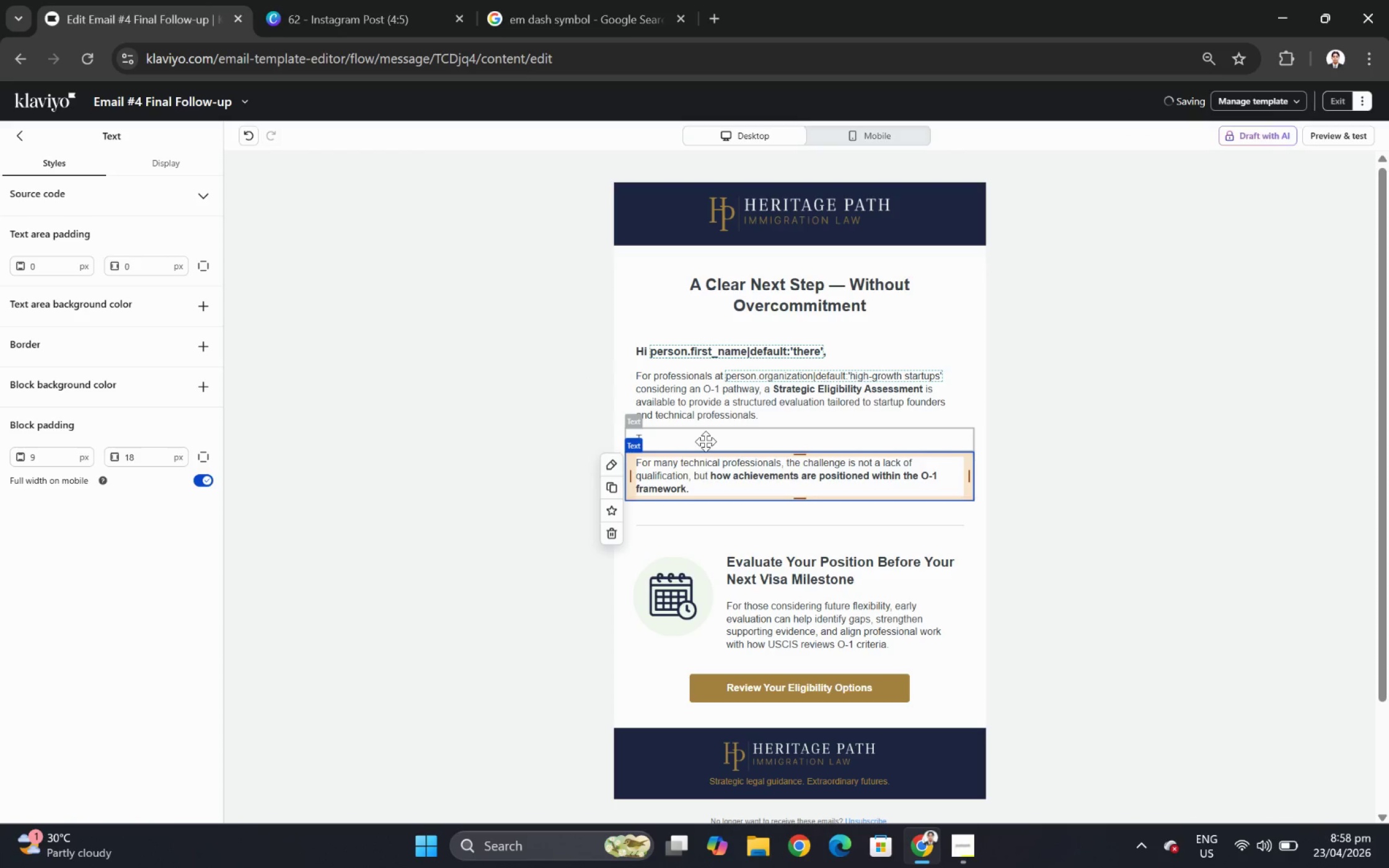 
double_click([705, 441])
 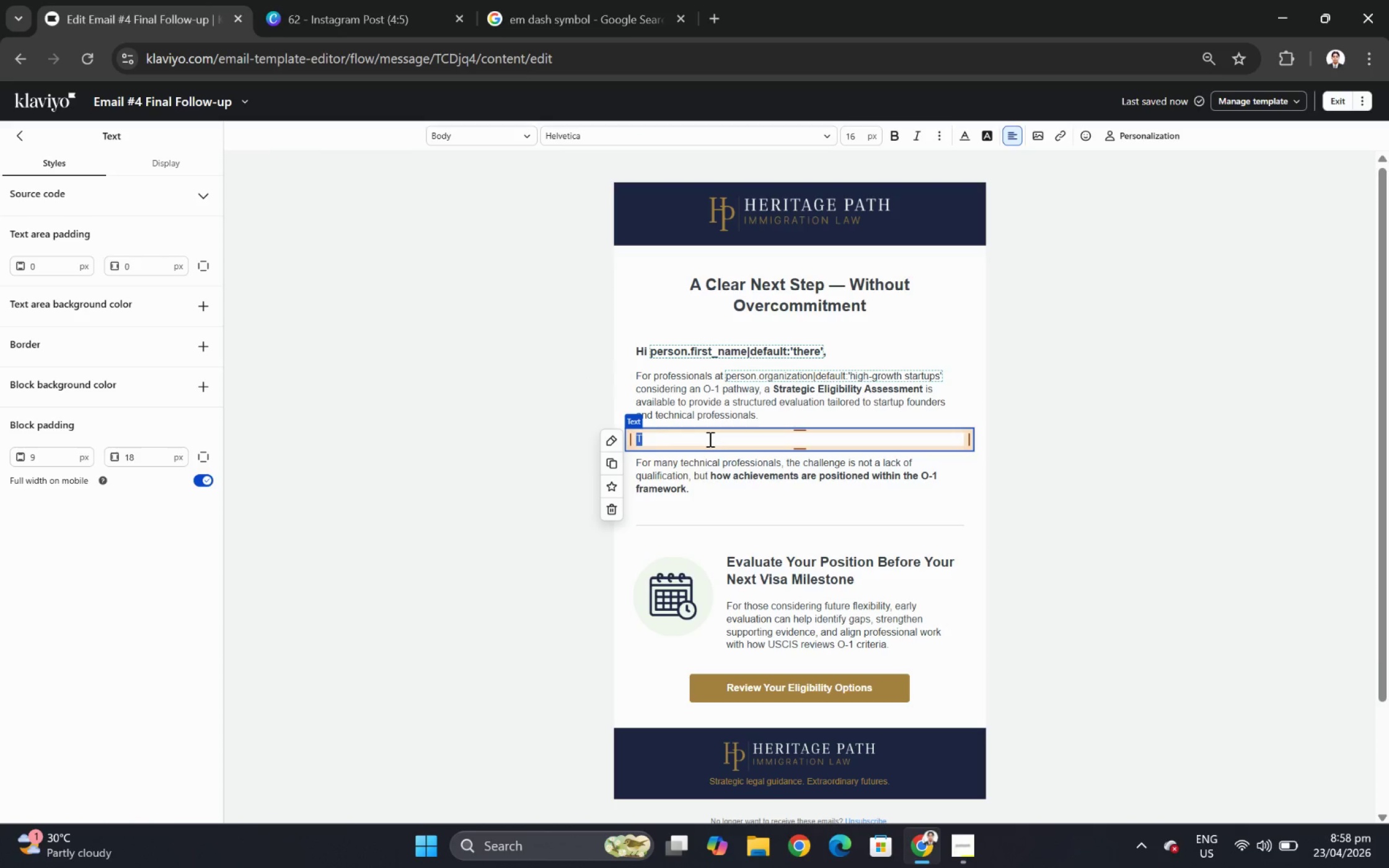 
left_click([708, 439])
 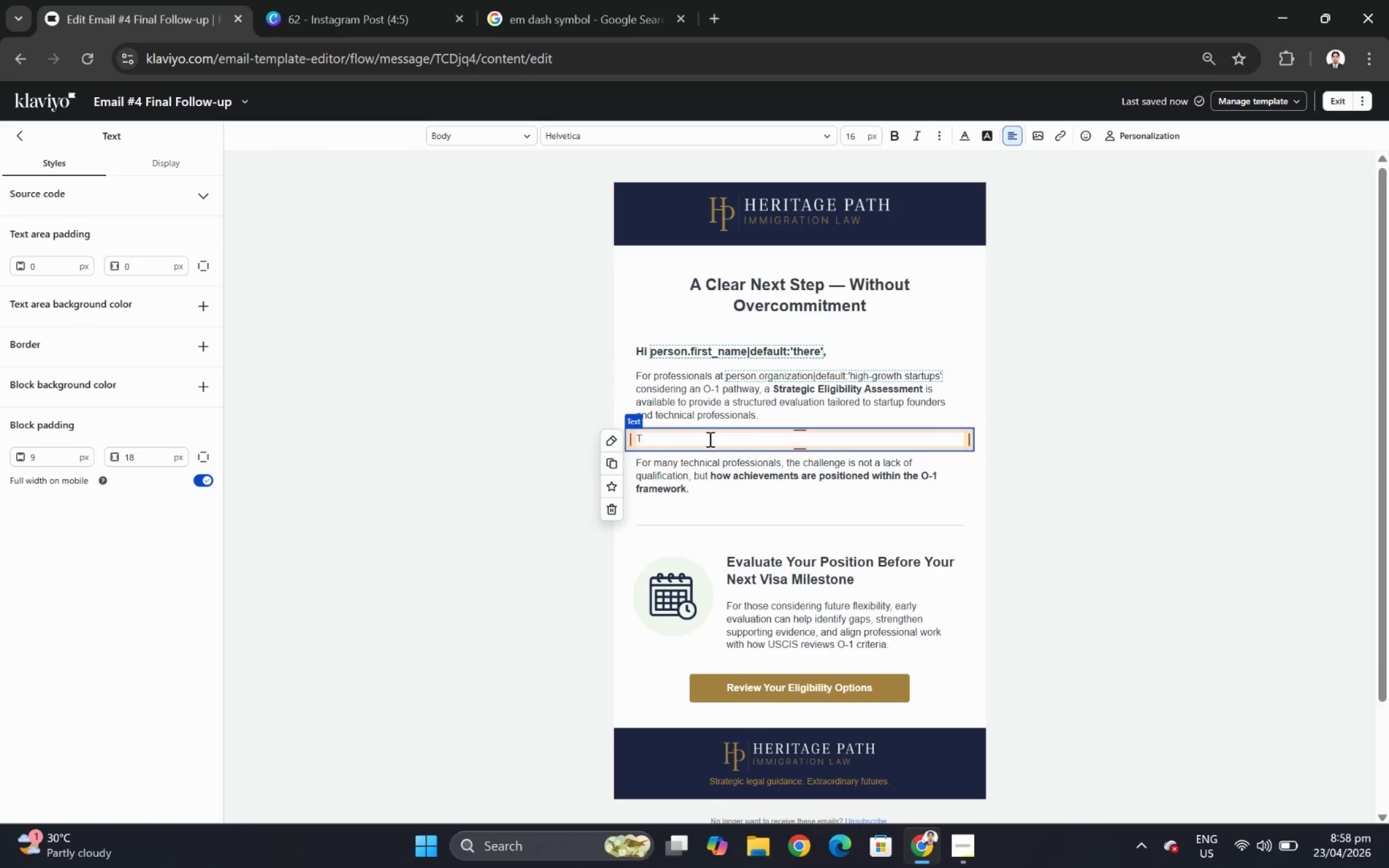 
type(he assessment offers a clear, objective review of whether a background)
 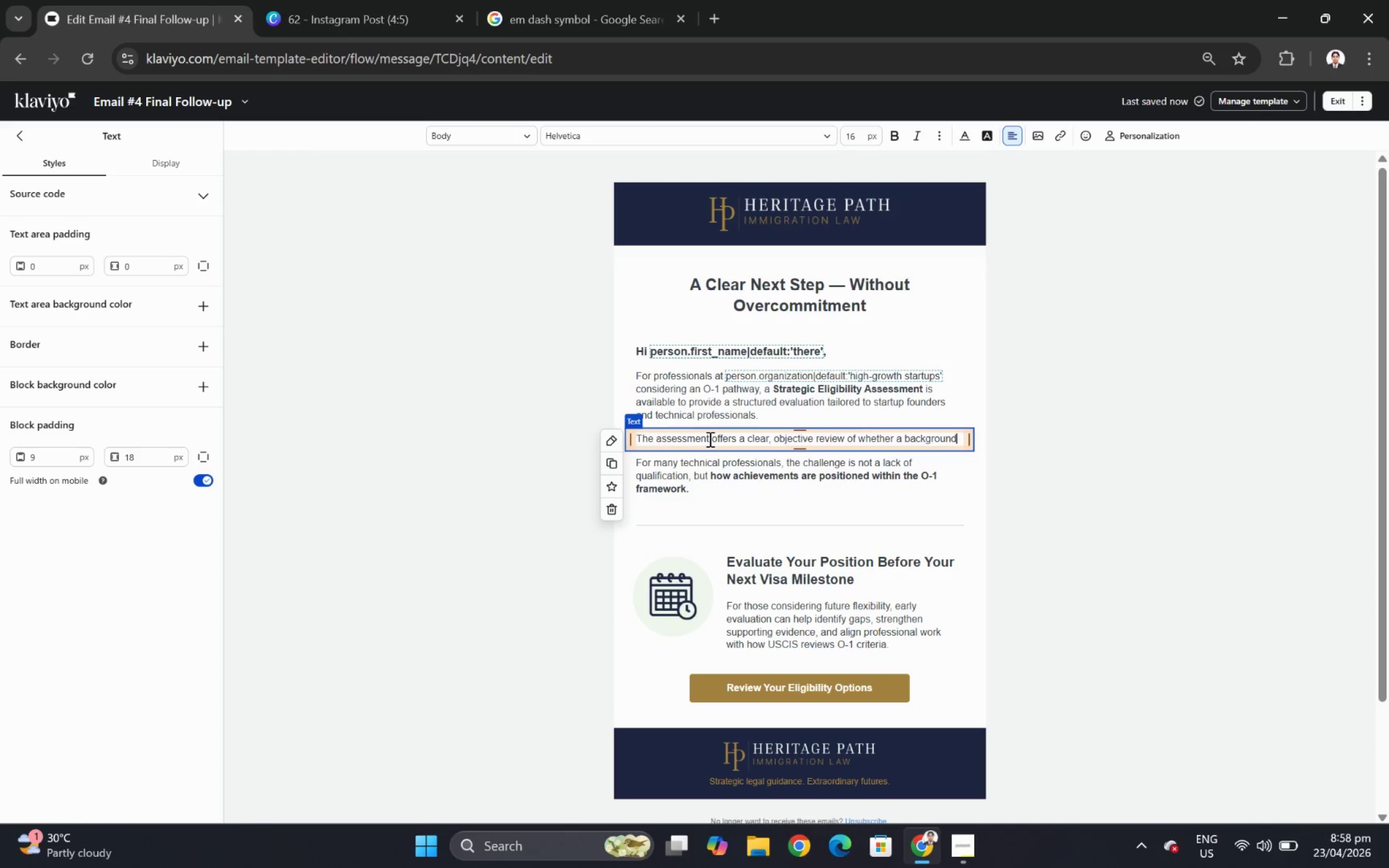 
type( may align with O-1 criteria. If not, ths)
key(Backspace)
type(at will be communicated)
 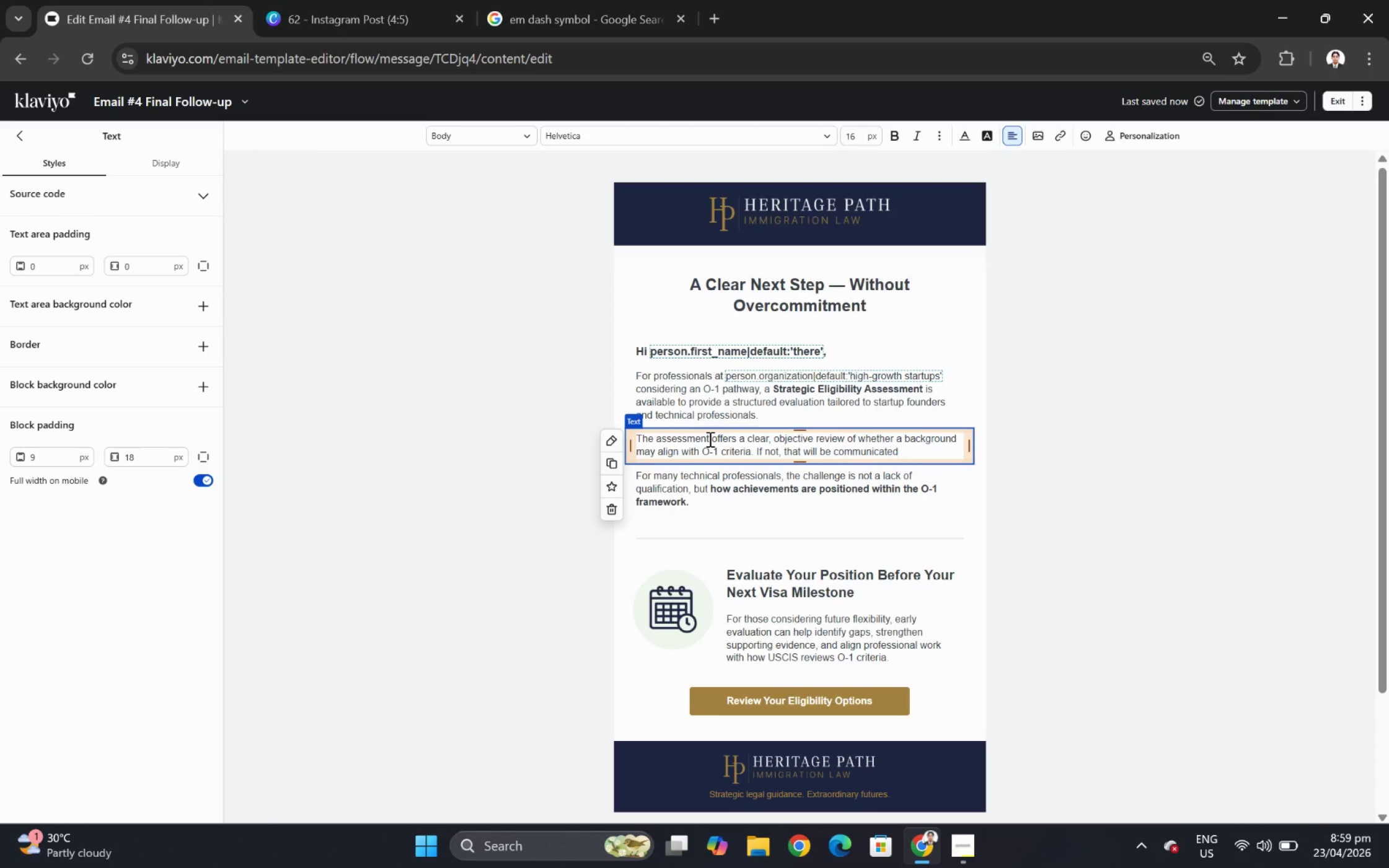 
type( transparently.)
 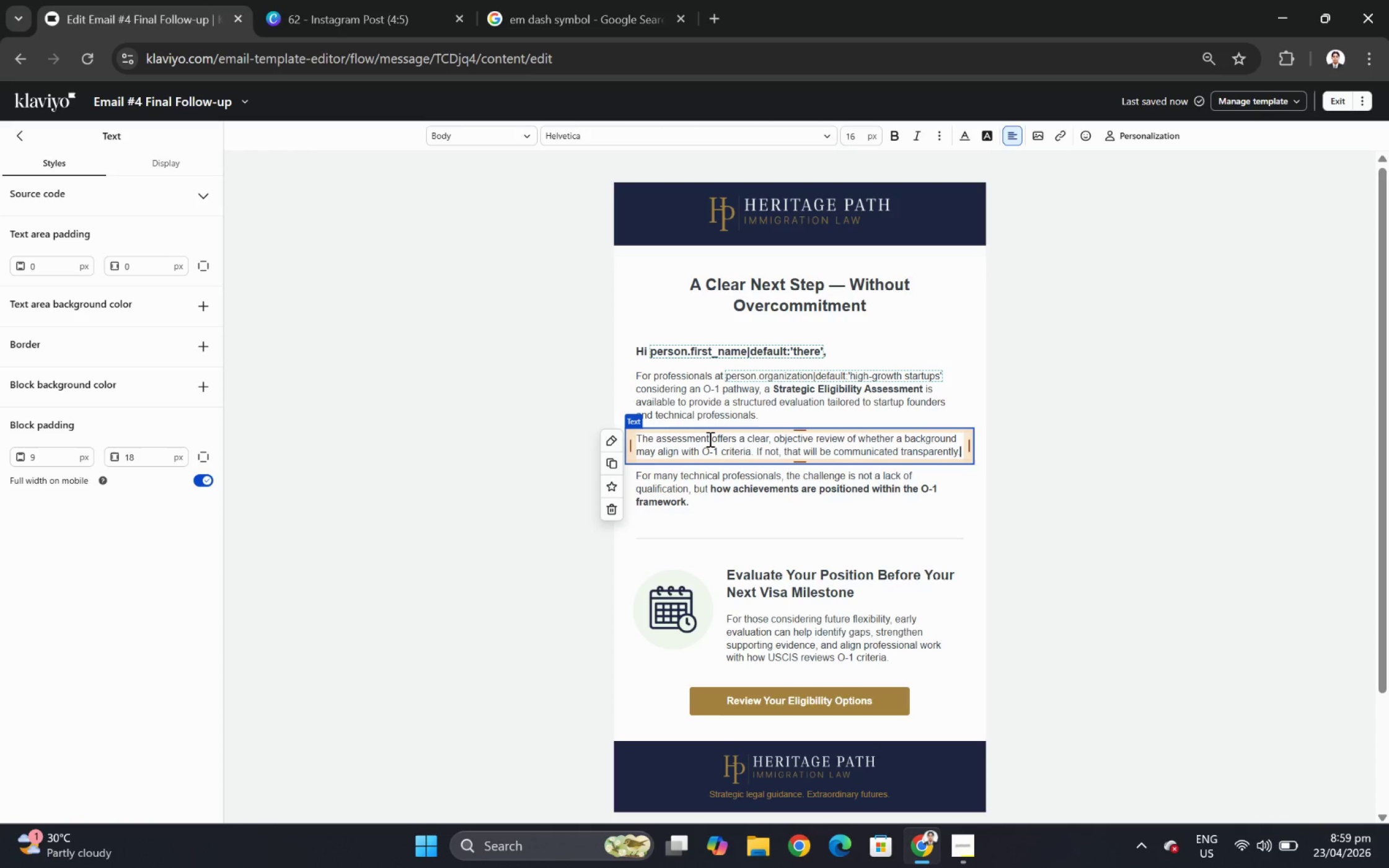 
wait(20.11)
 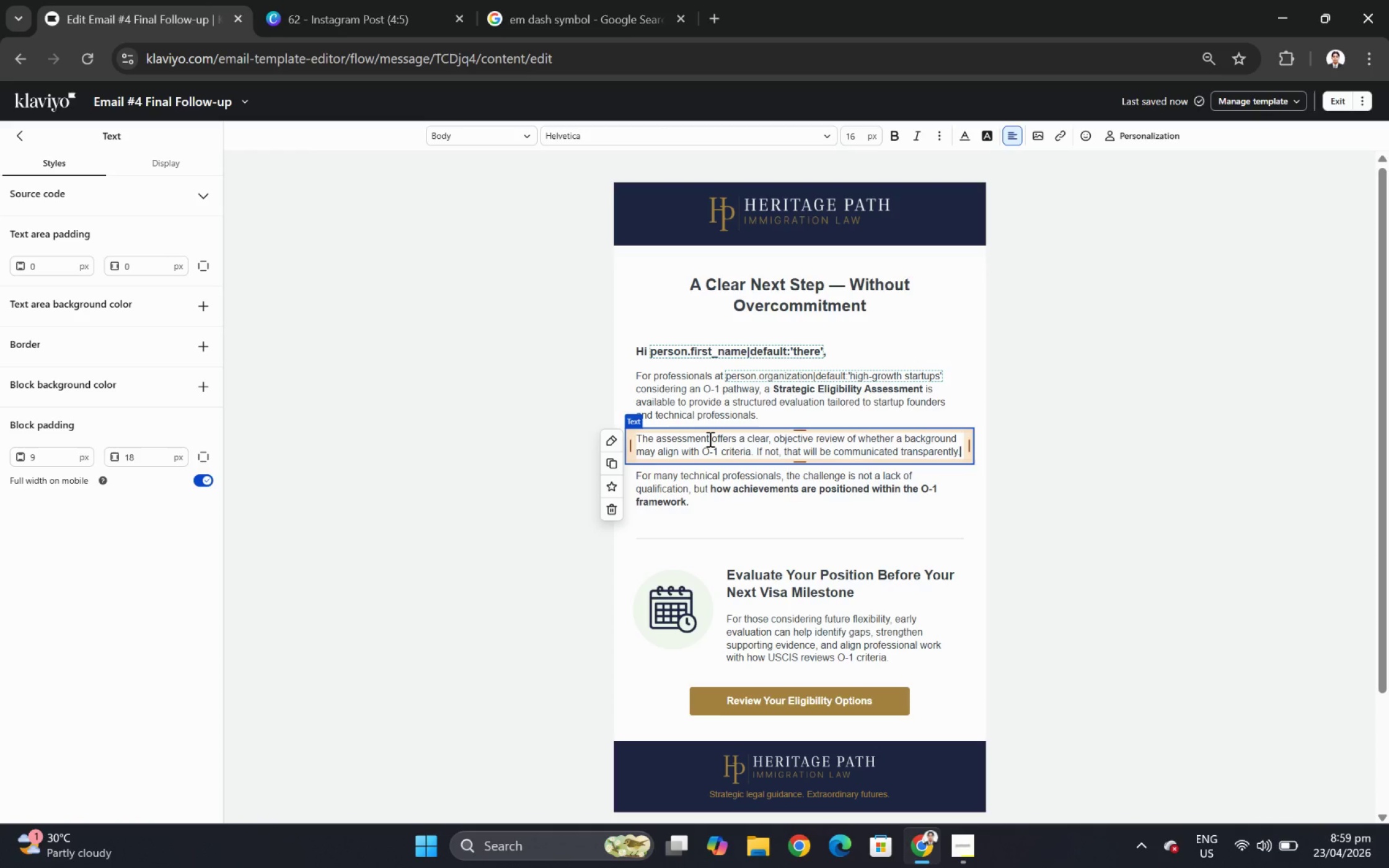 
left_click([914, 476])
 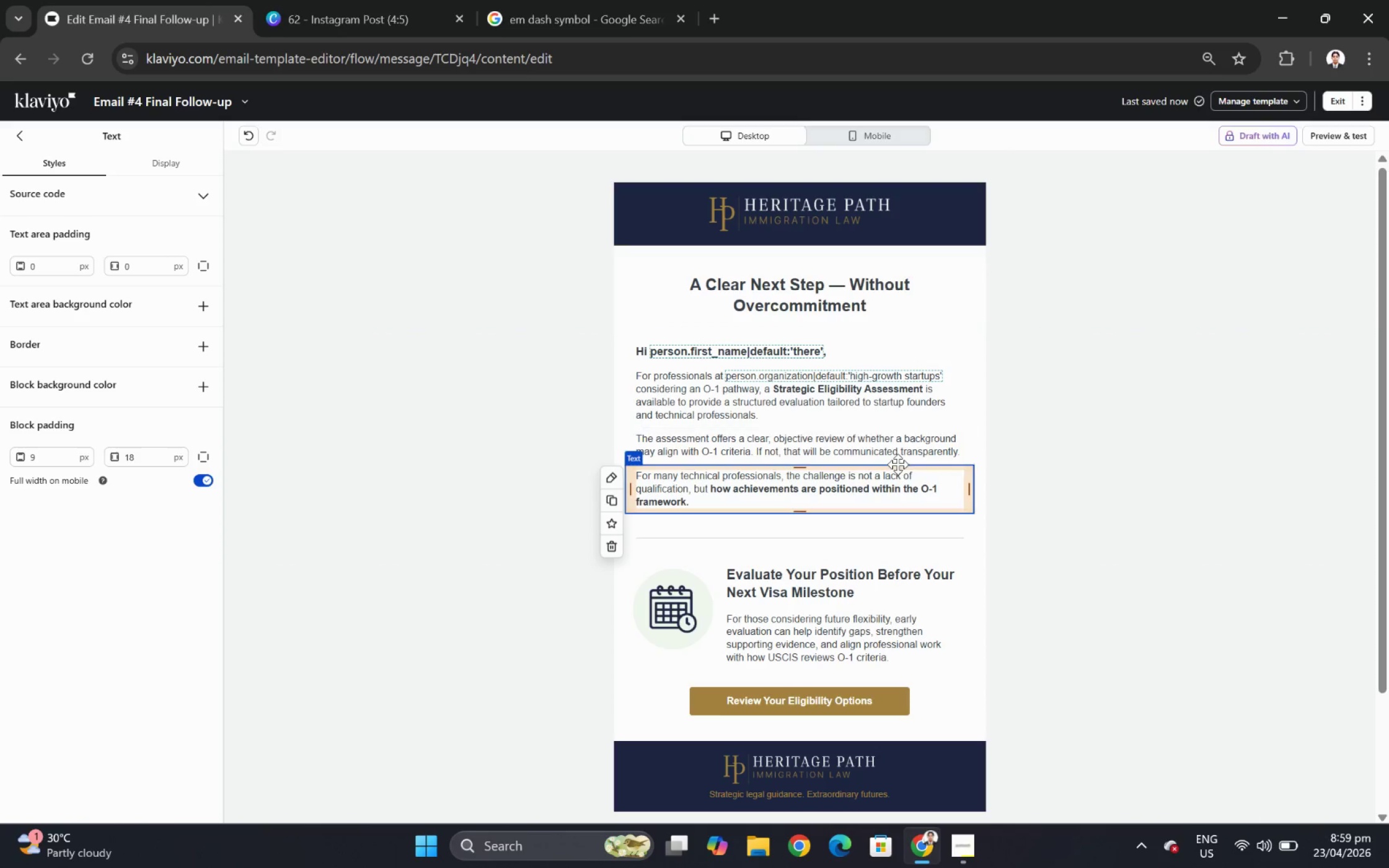 
wait(9.22)
 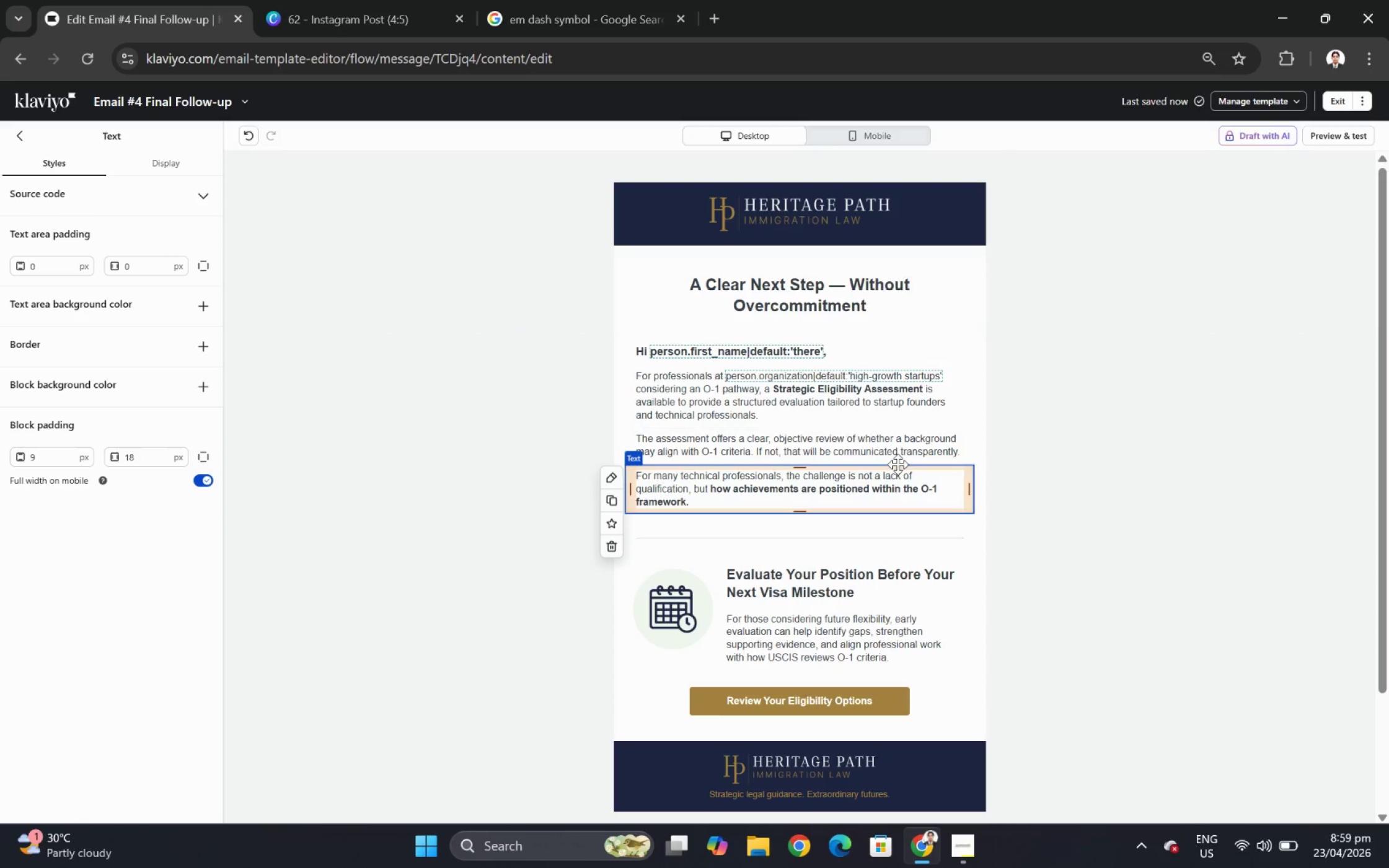 
left_click([785, 498])
 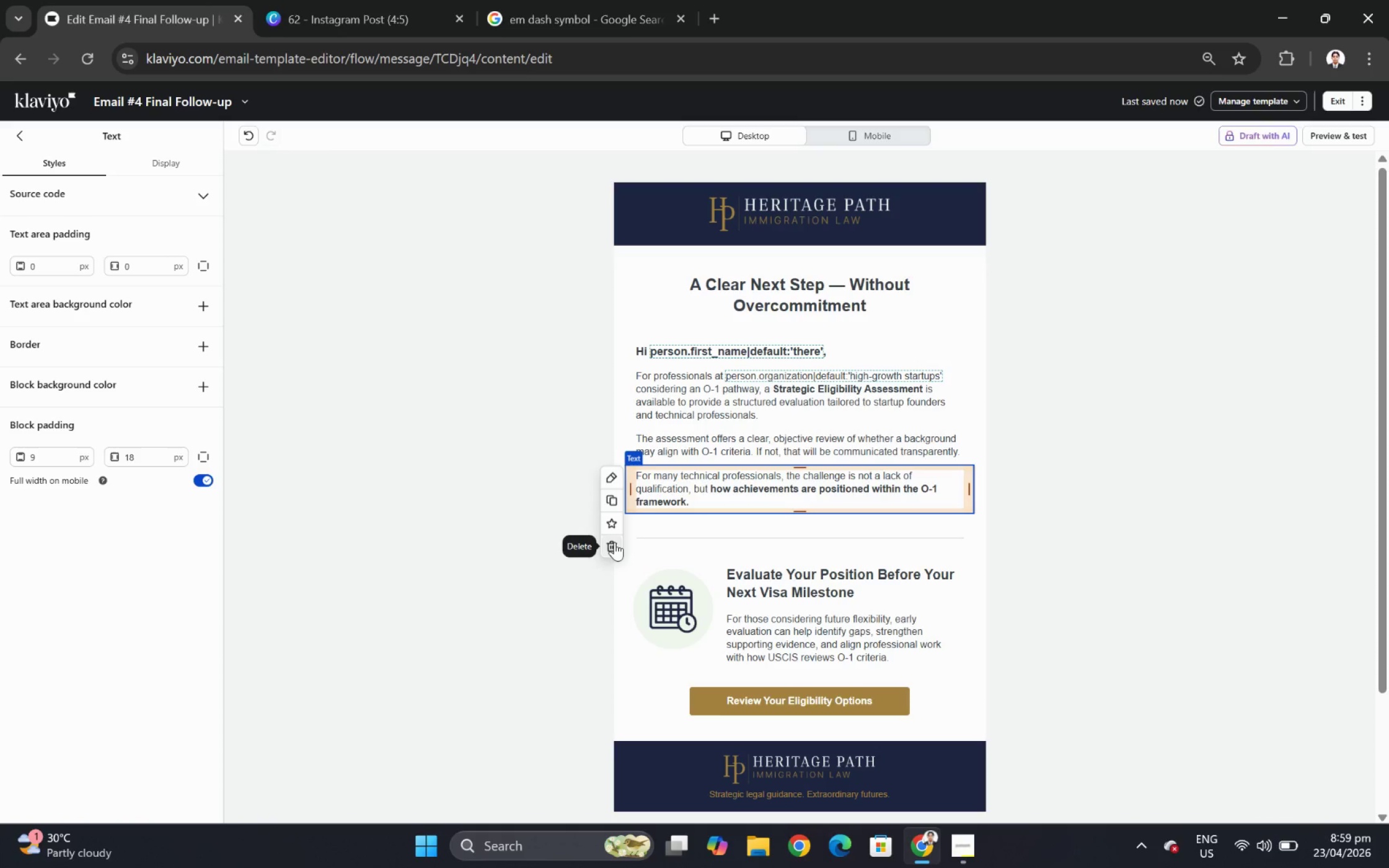 
left_click([614, 541])
 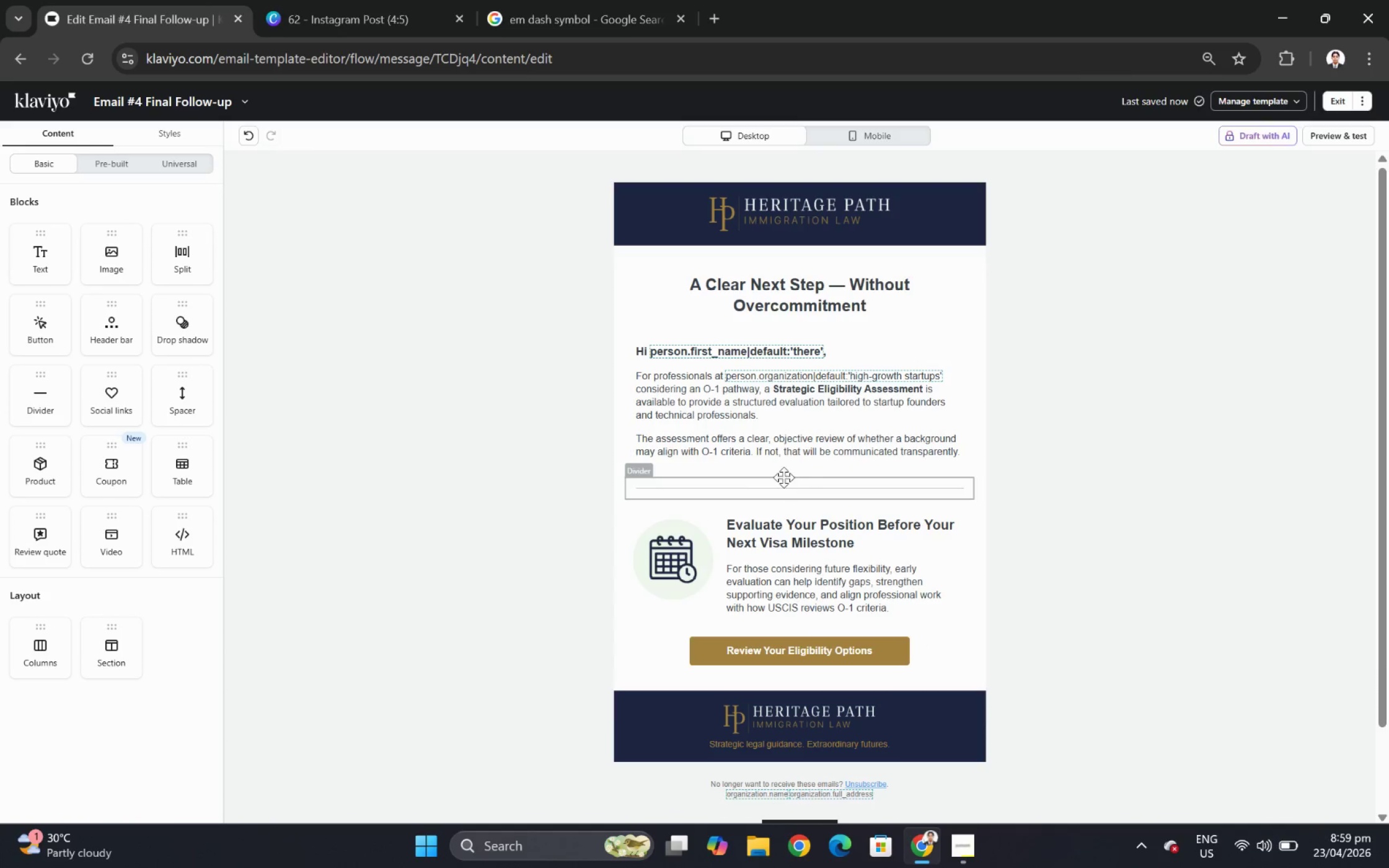 
left_click([760, 469])
 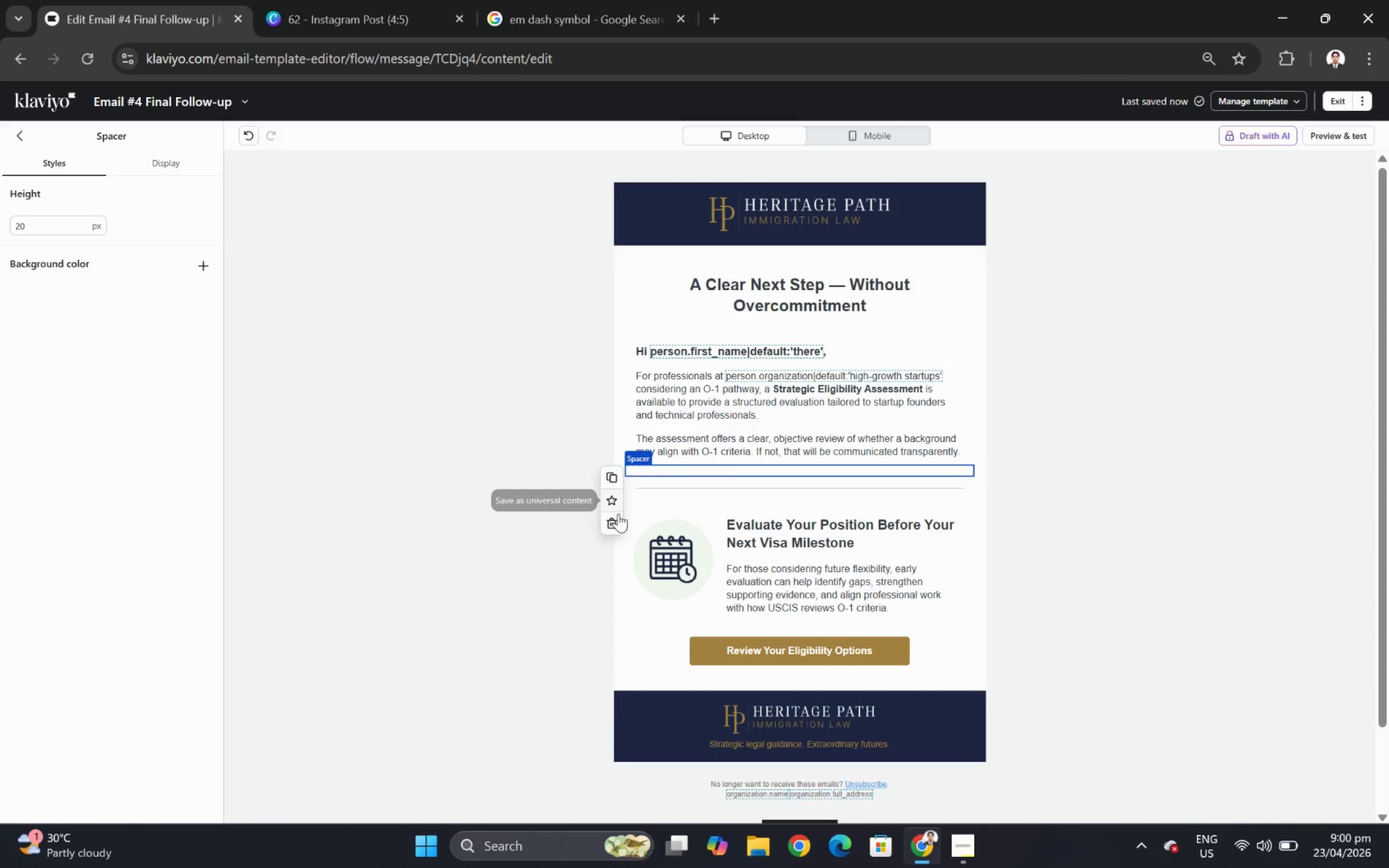 
left_click([617, 520])
 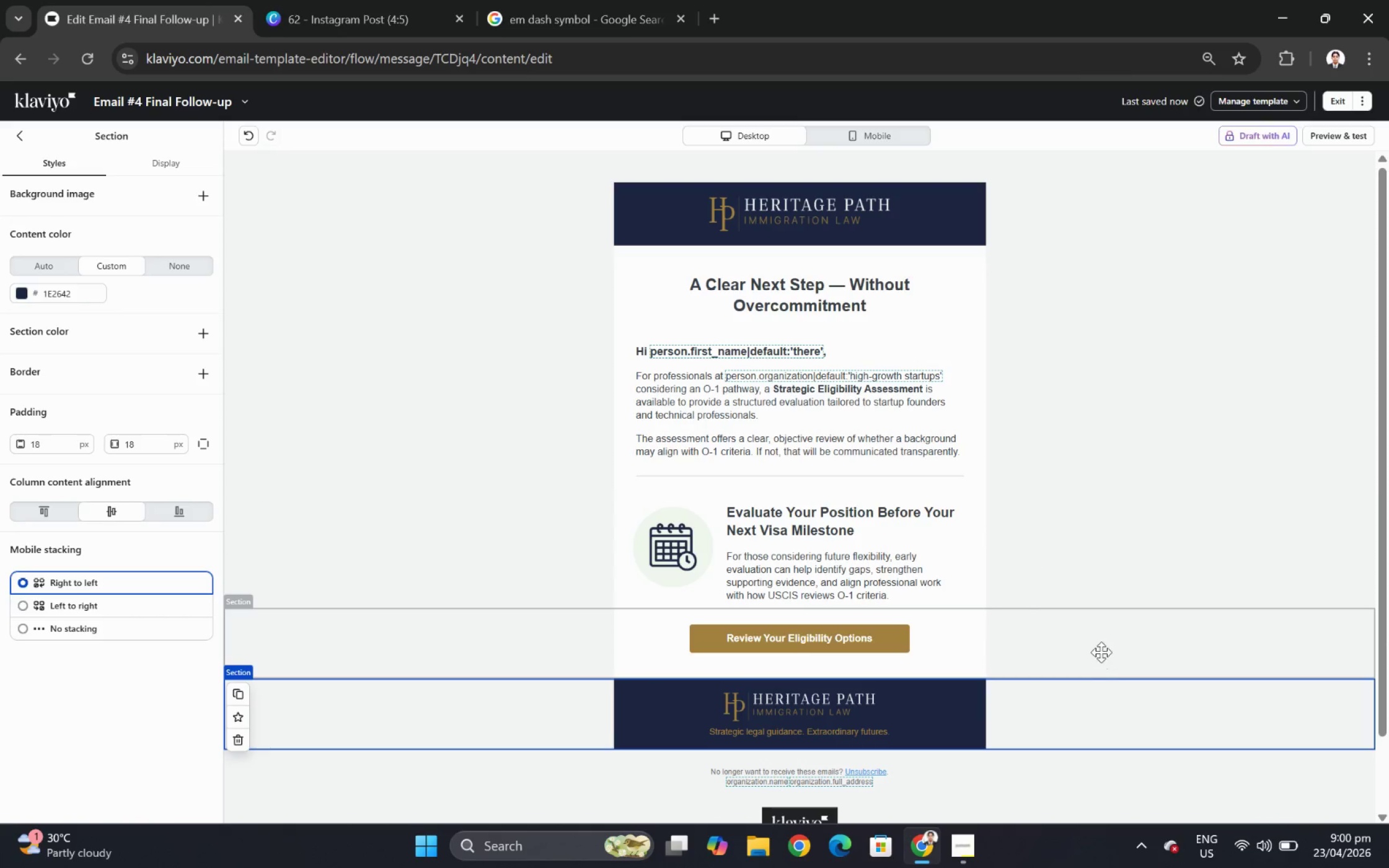 
left_click([823, 509])
 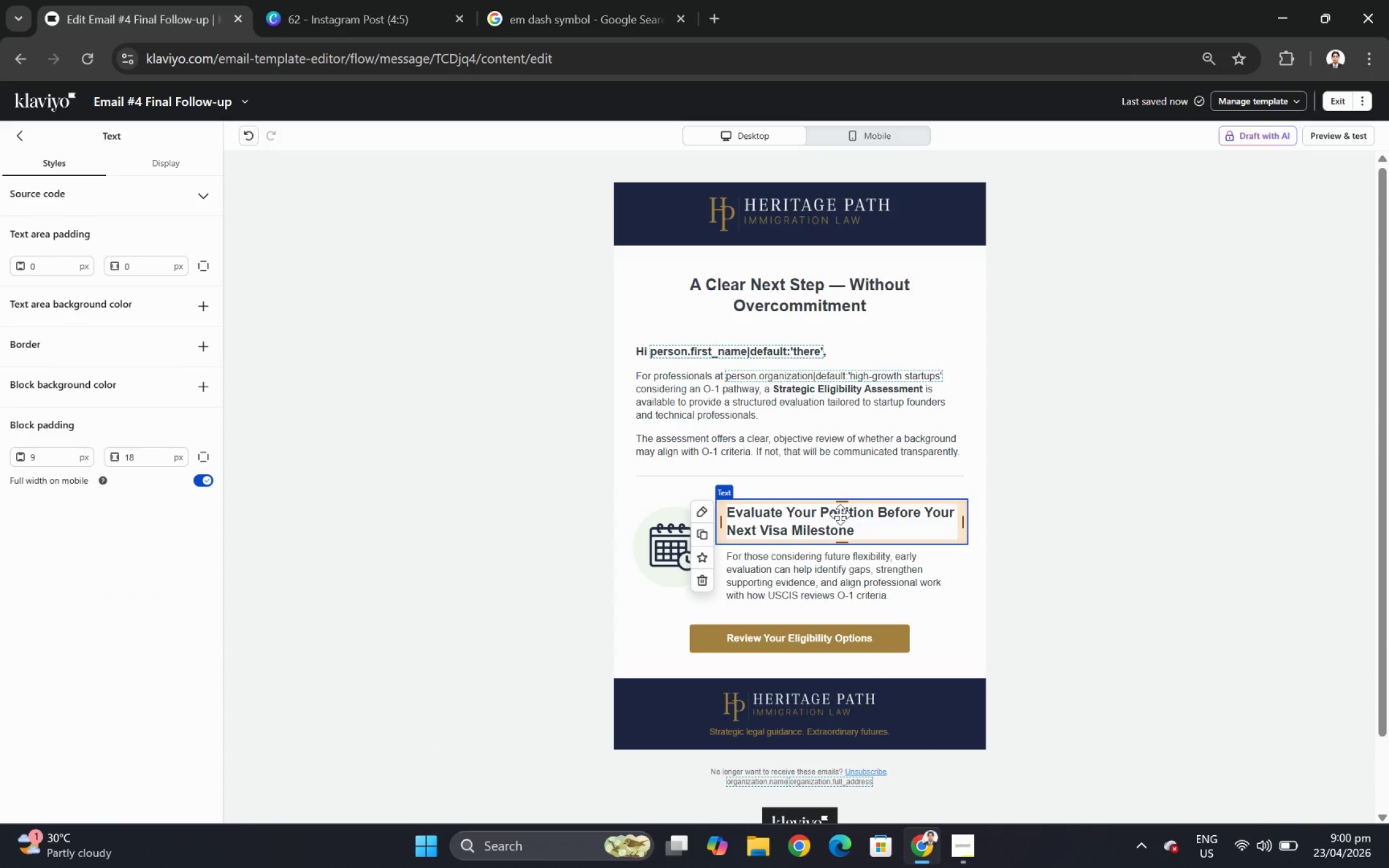 
double_click([840, 514])
 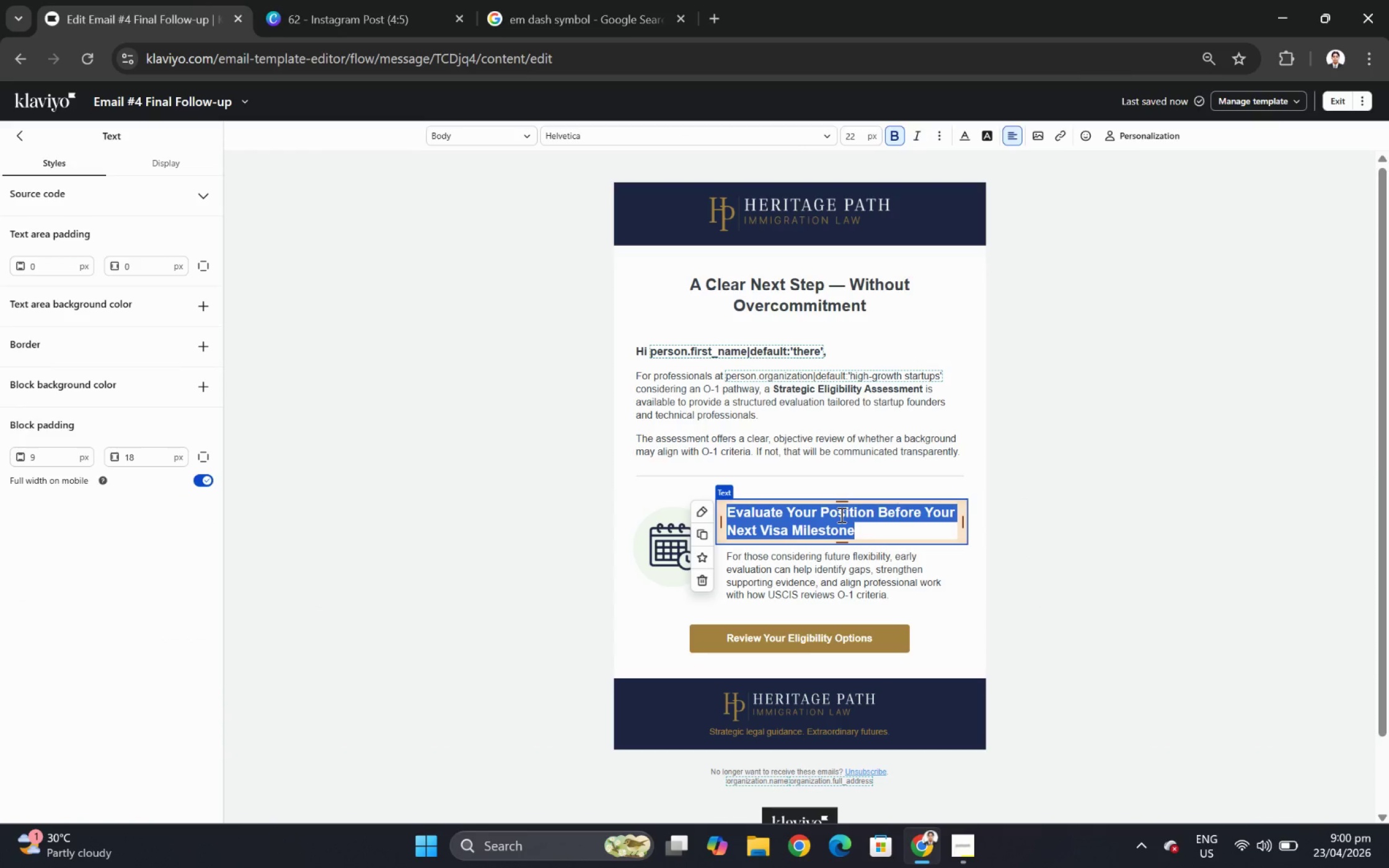 
left_click([875, 571])
 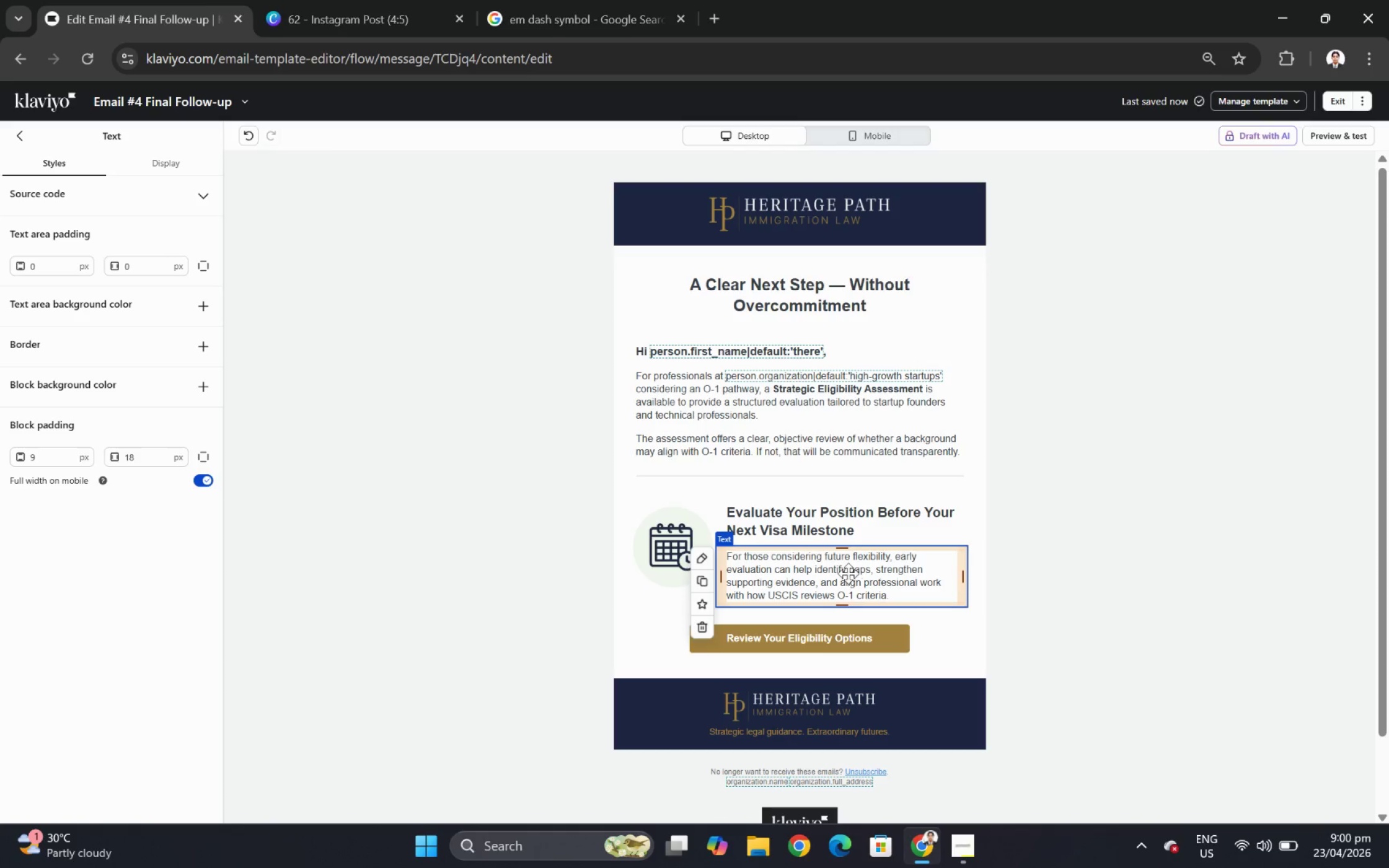 
double_click([847, 573])
 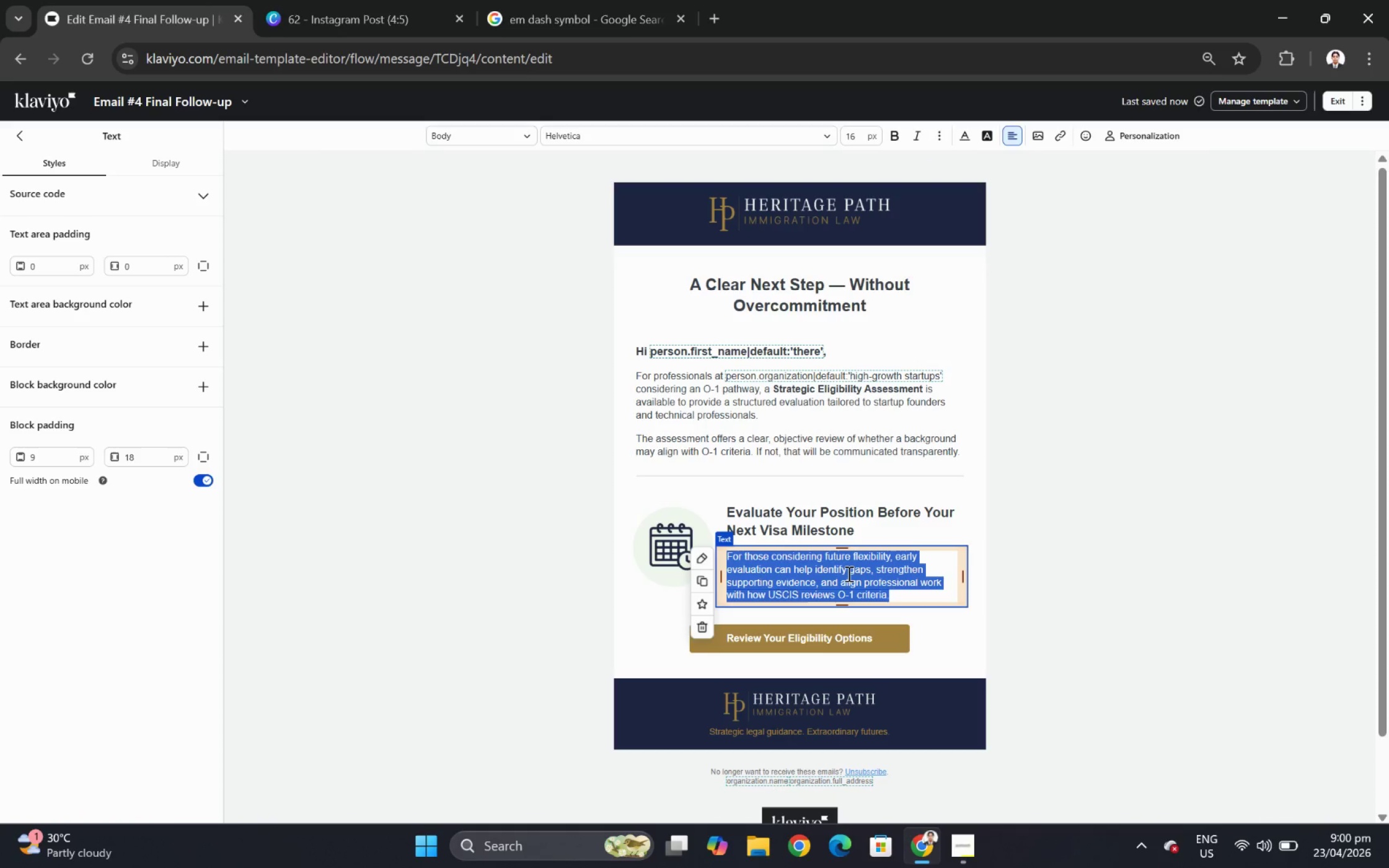 
wait(7.78)
 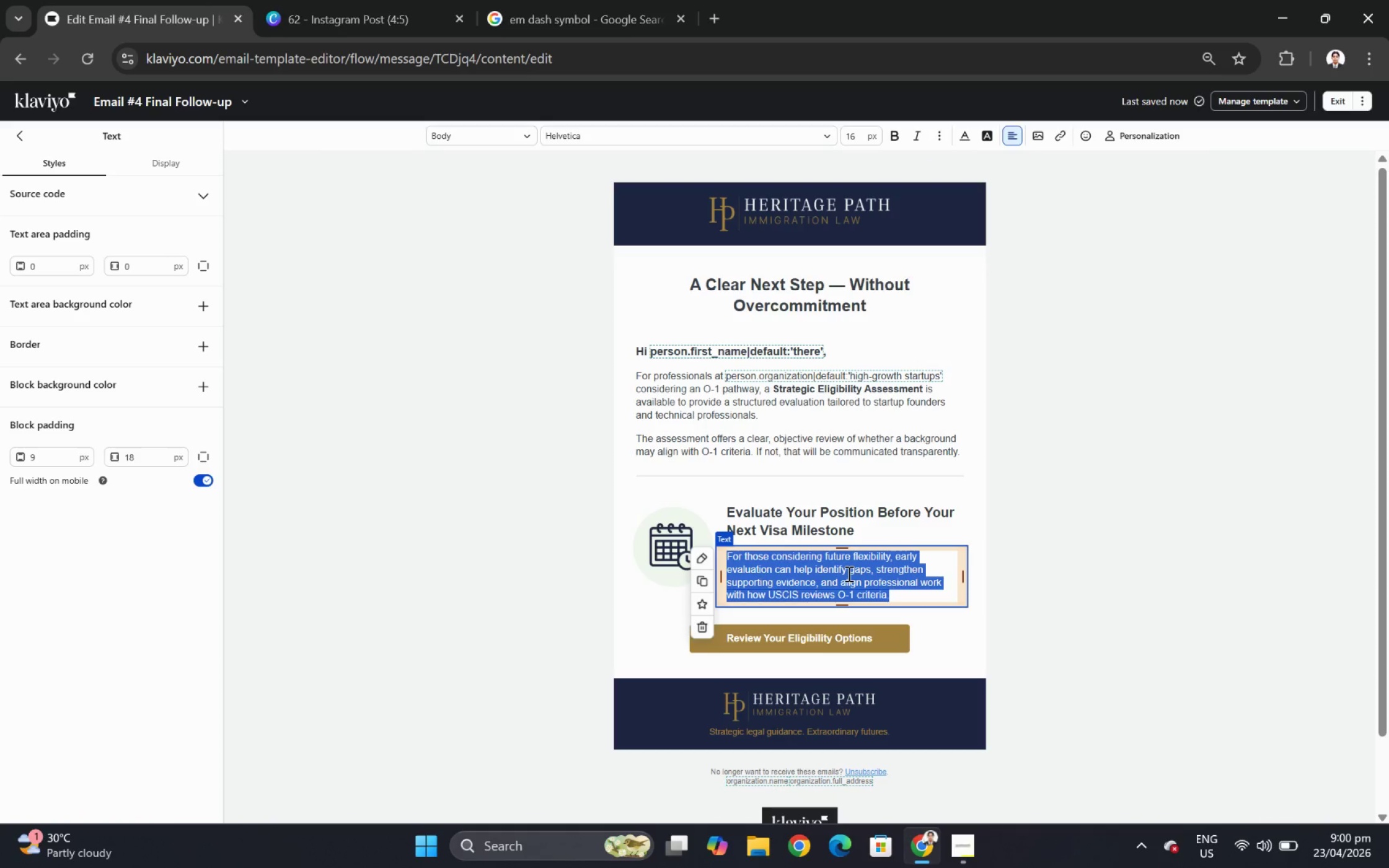 
left_click([1065, 540])
 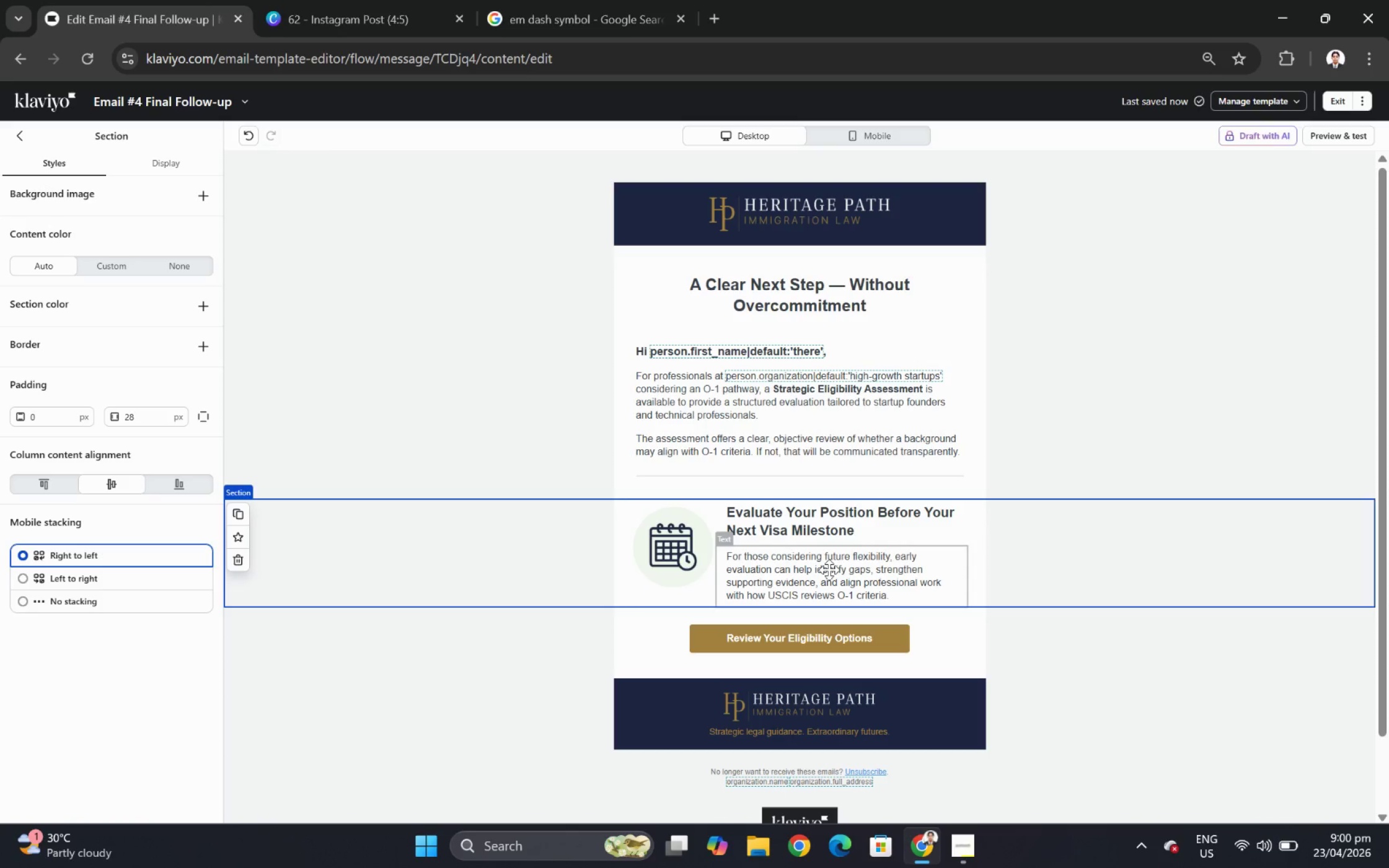 
wait(15.03)
 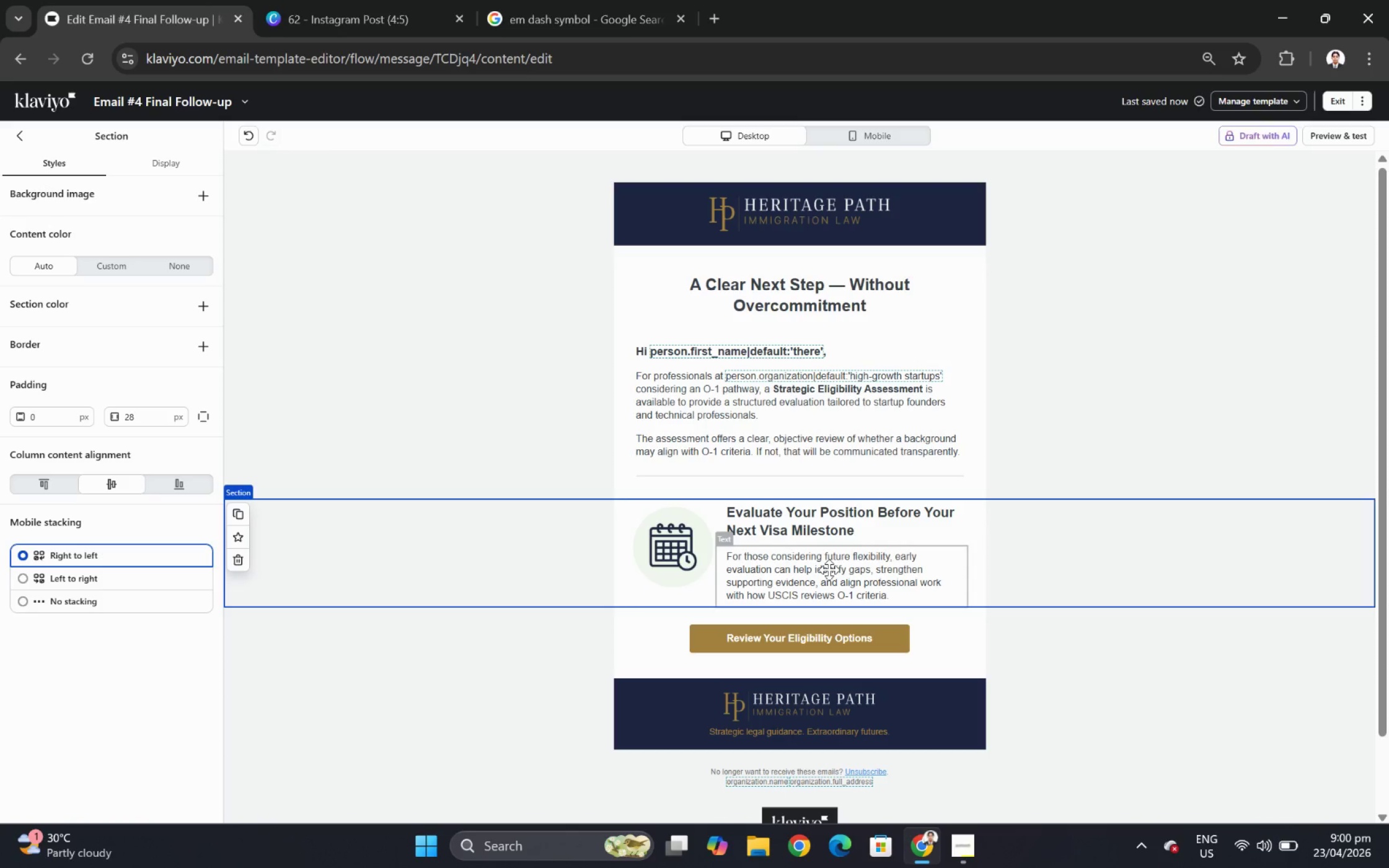 
left_click([887, 568])
 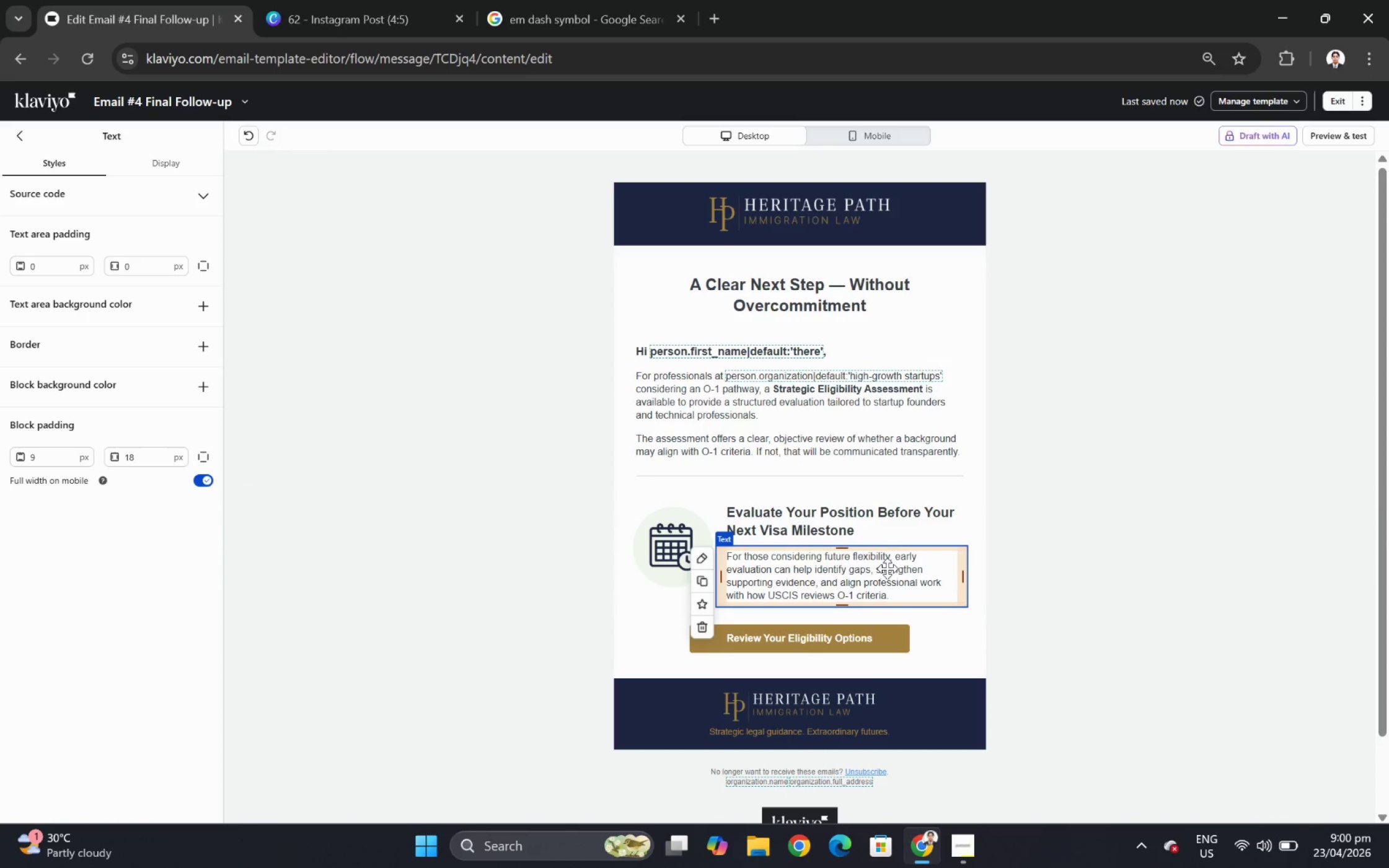 
wait(18.03)
 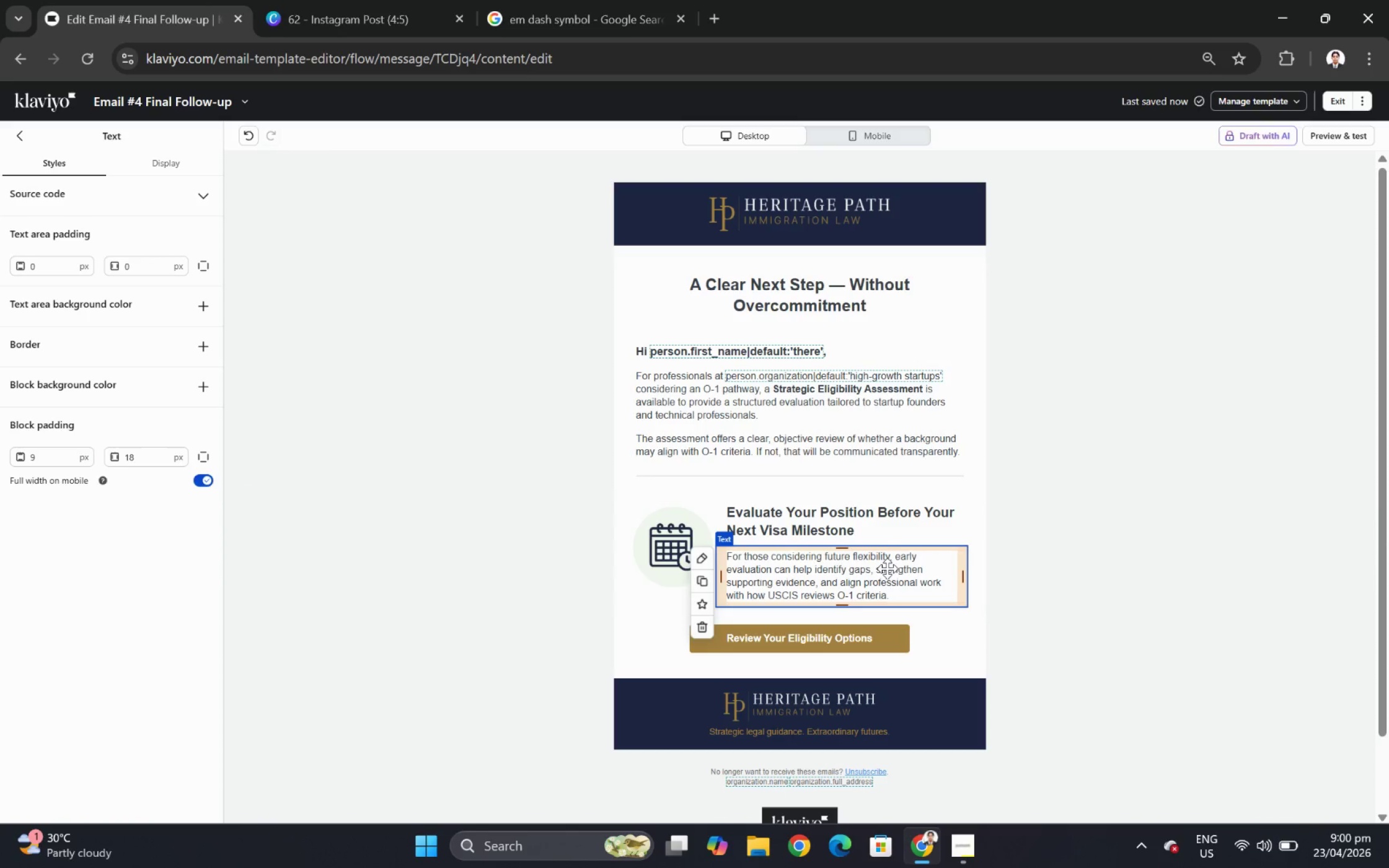 
left_click([843, 480])
 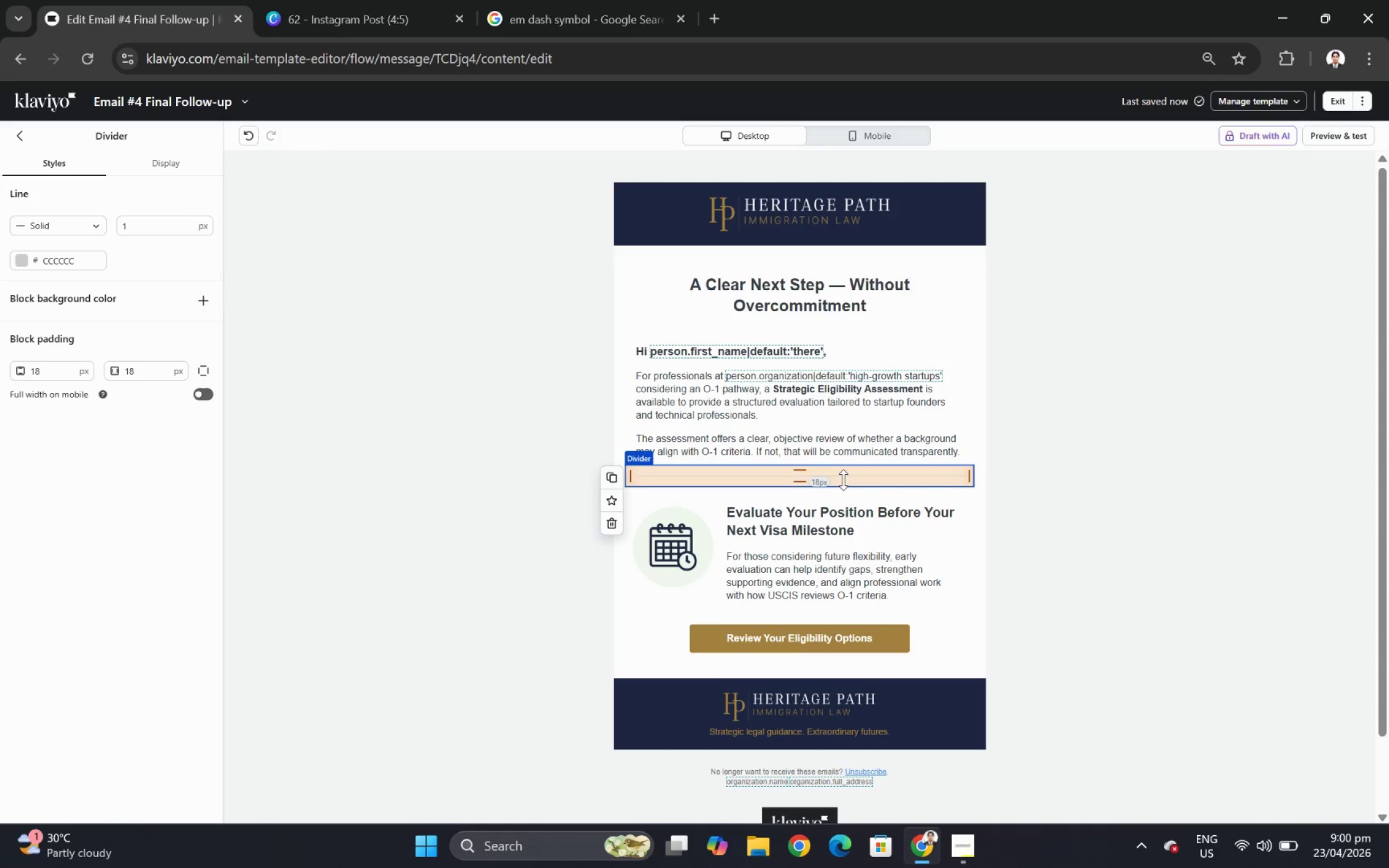 
wait(10.61)
 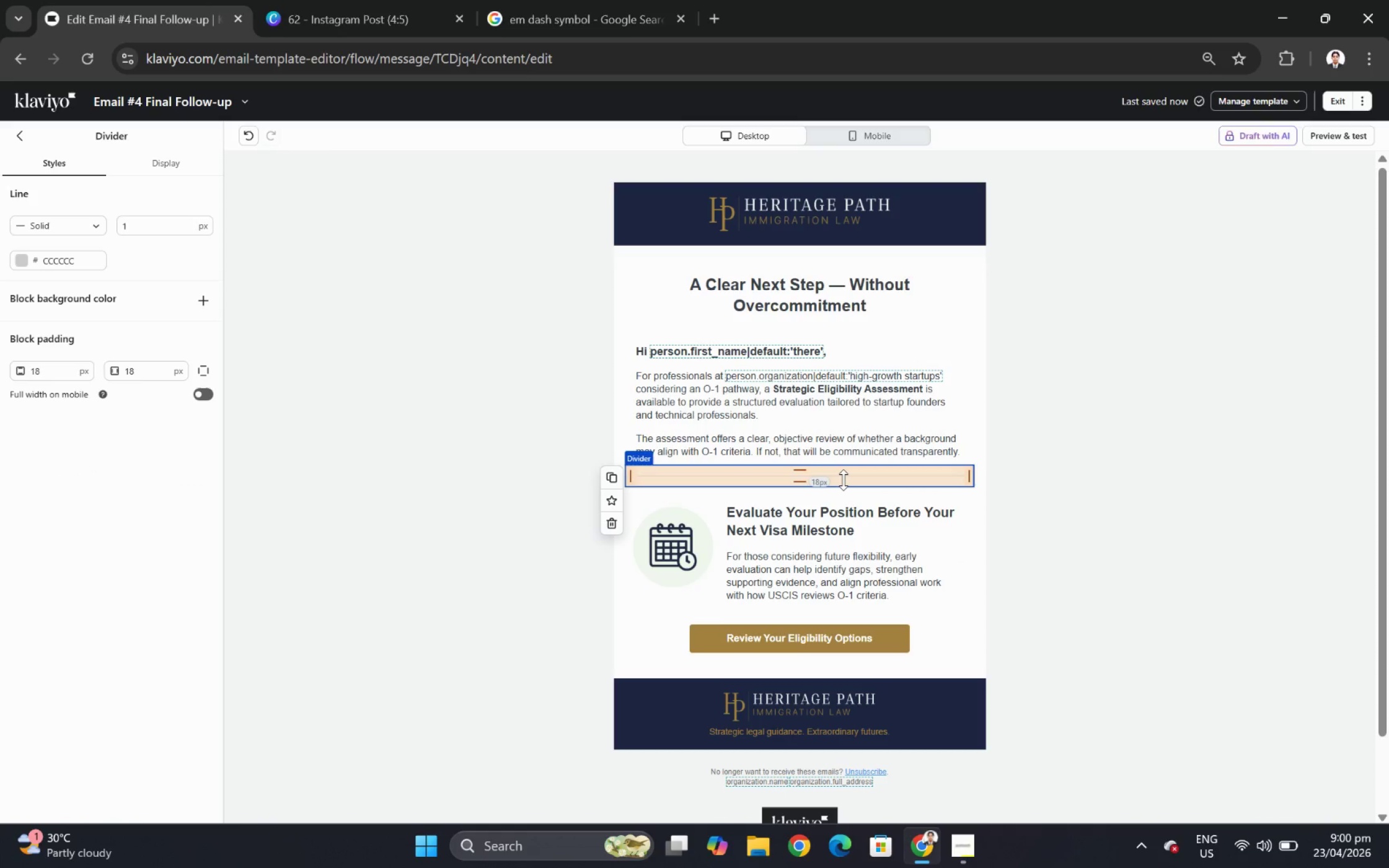 
double_click([865, 584])
 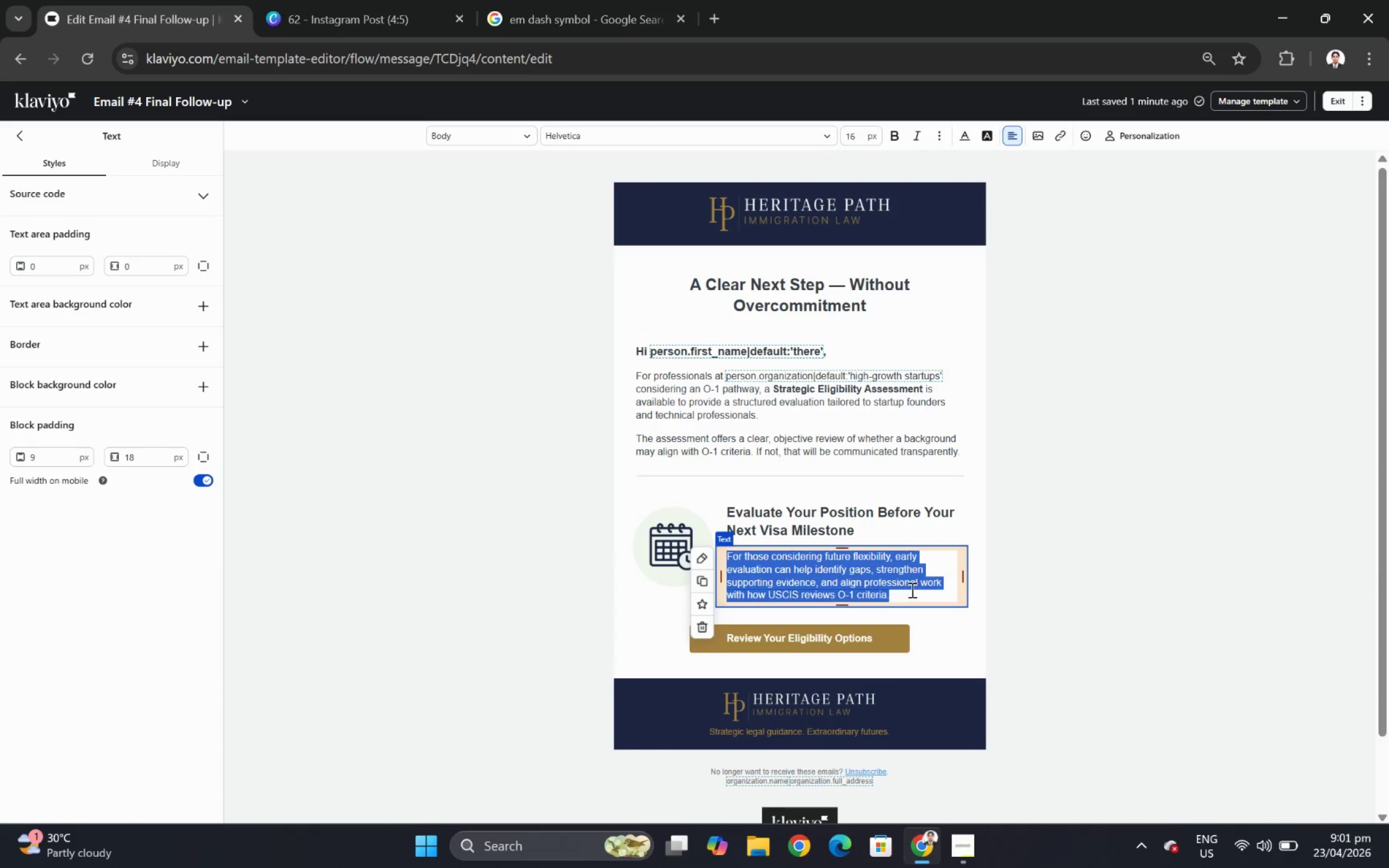 
left_click([914, 588])
 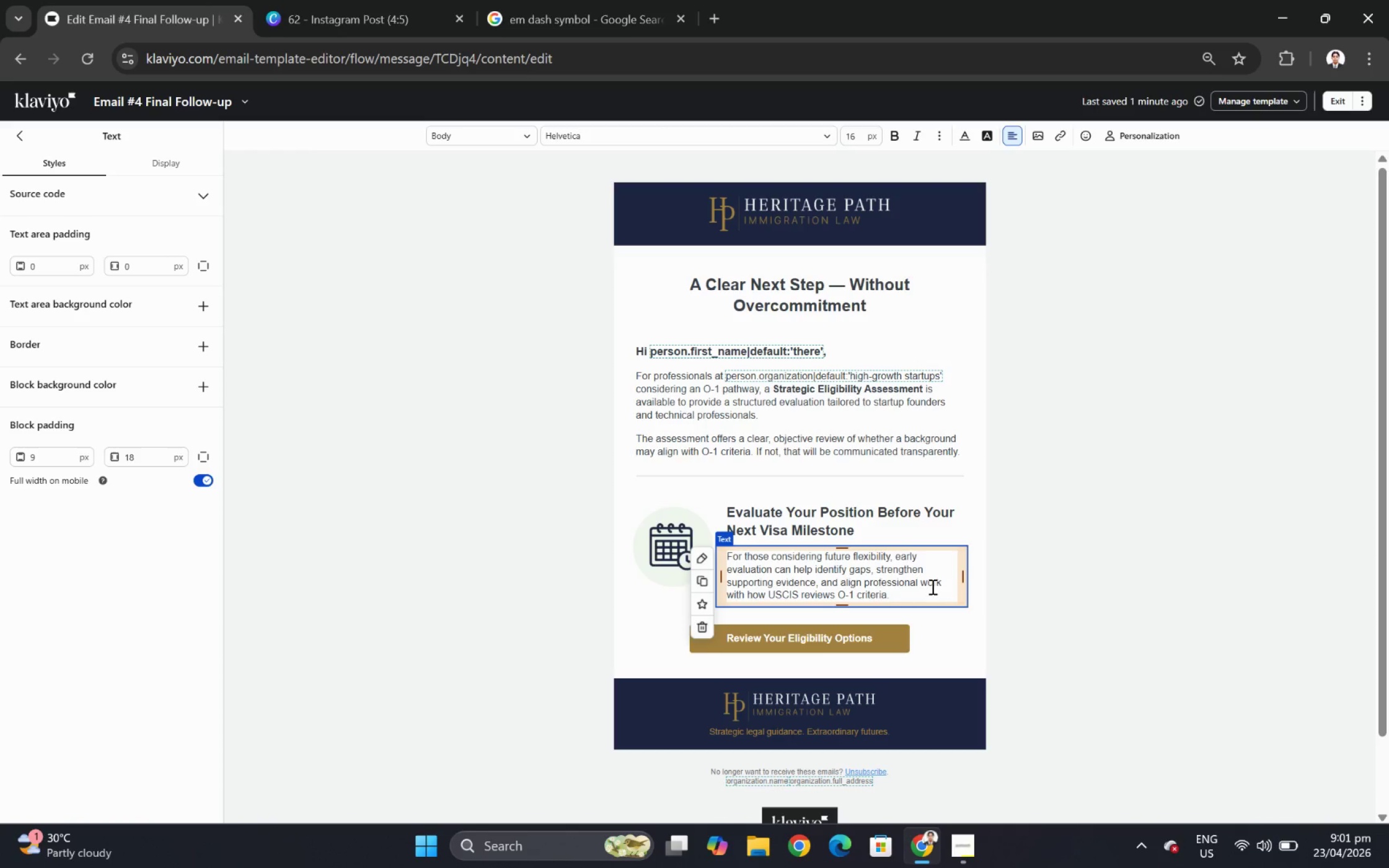 
left_click([930, 599])
 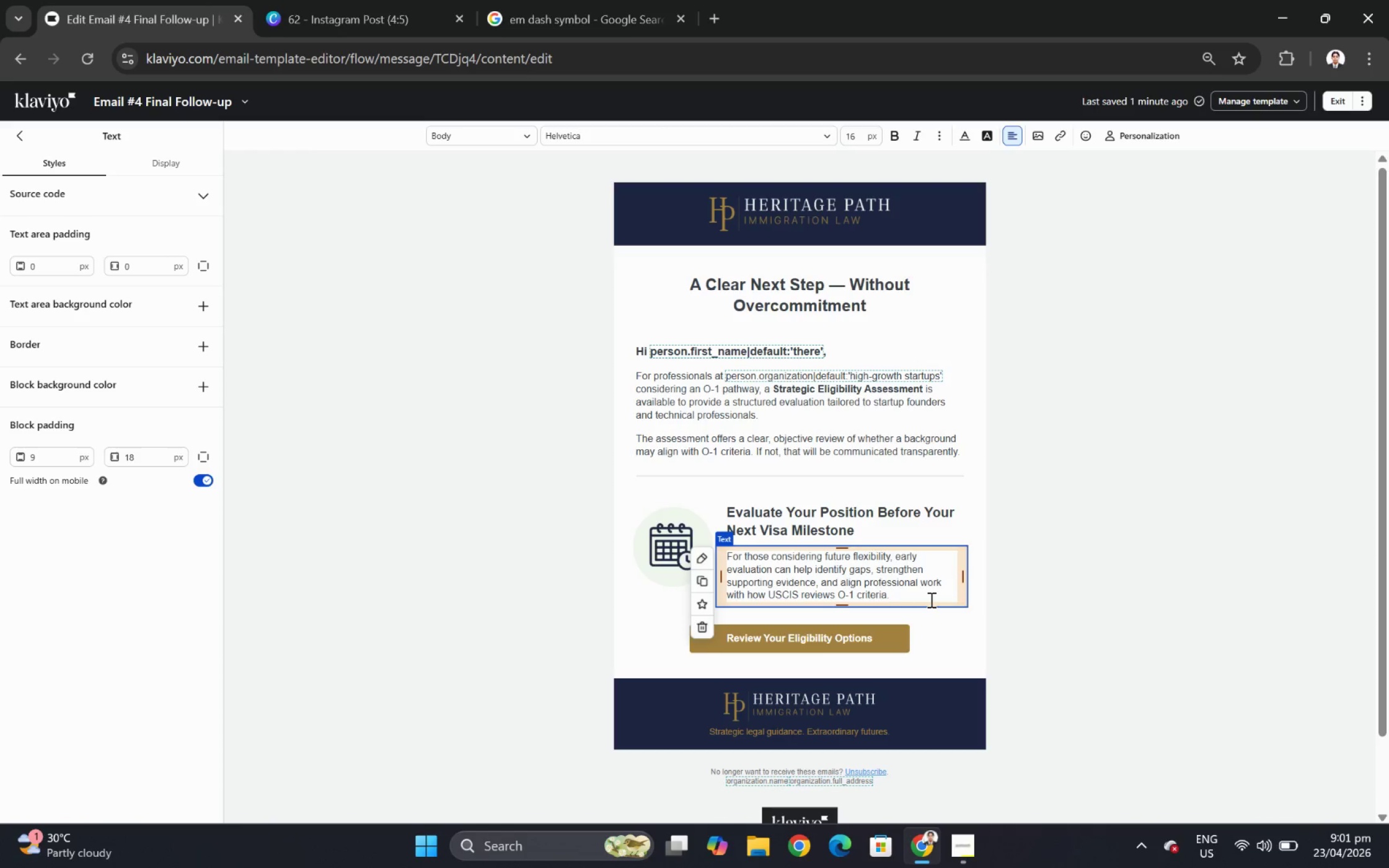 
wait(22.52)
 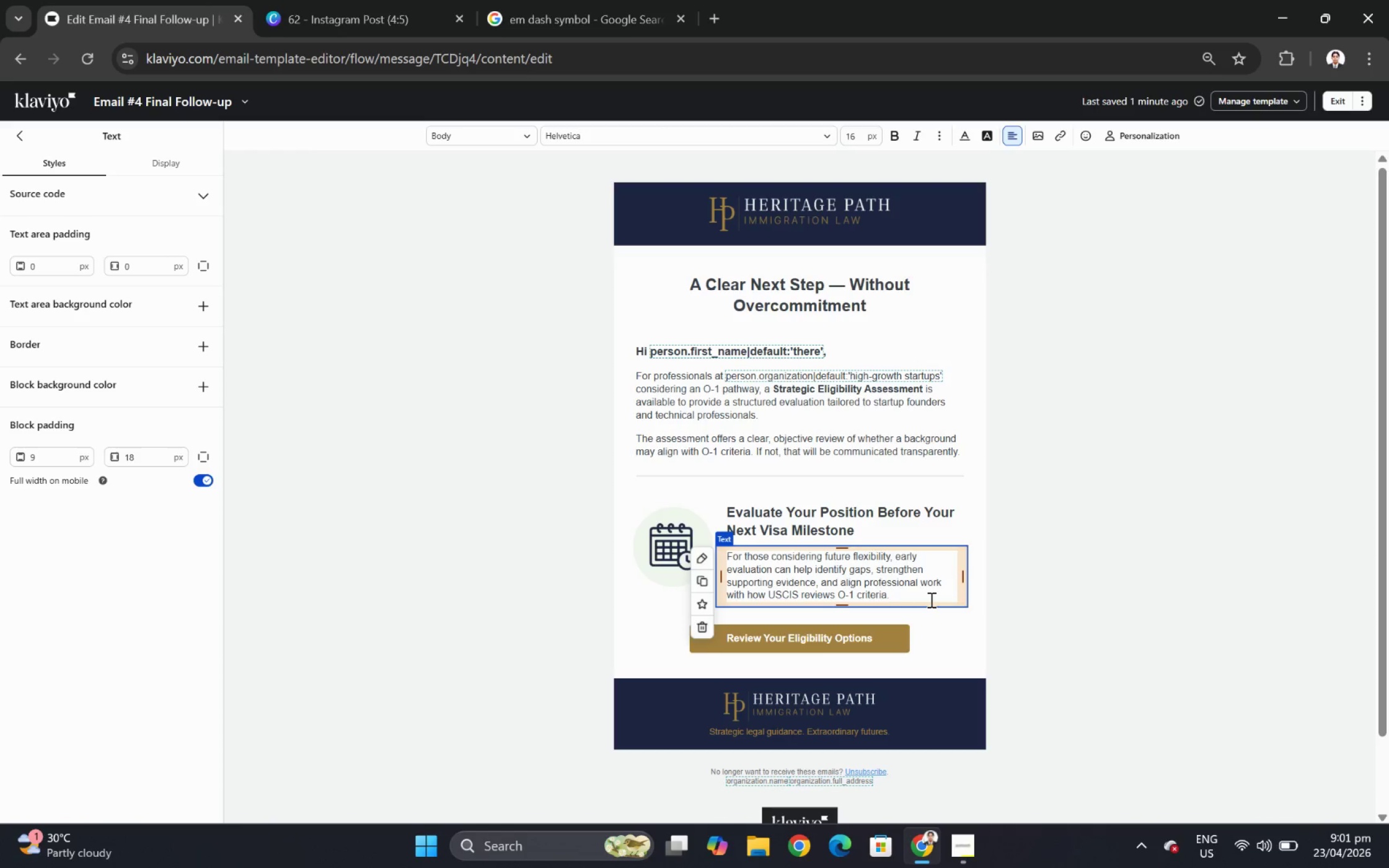 
scroll: coordinate [1016, 639], scroll_direction: down, amount: 1.0
 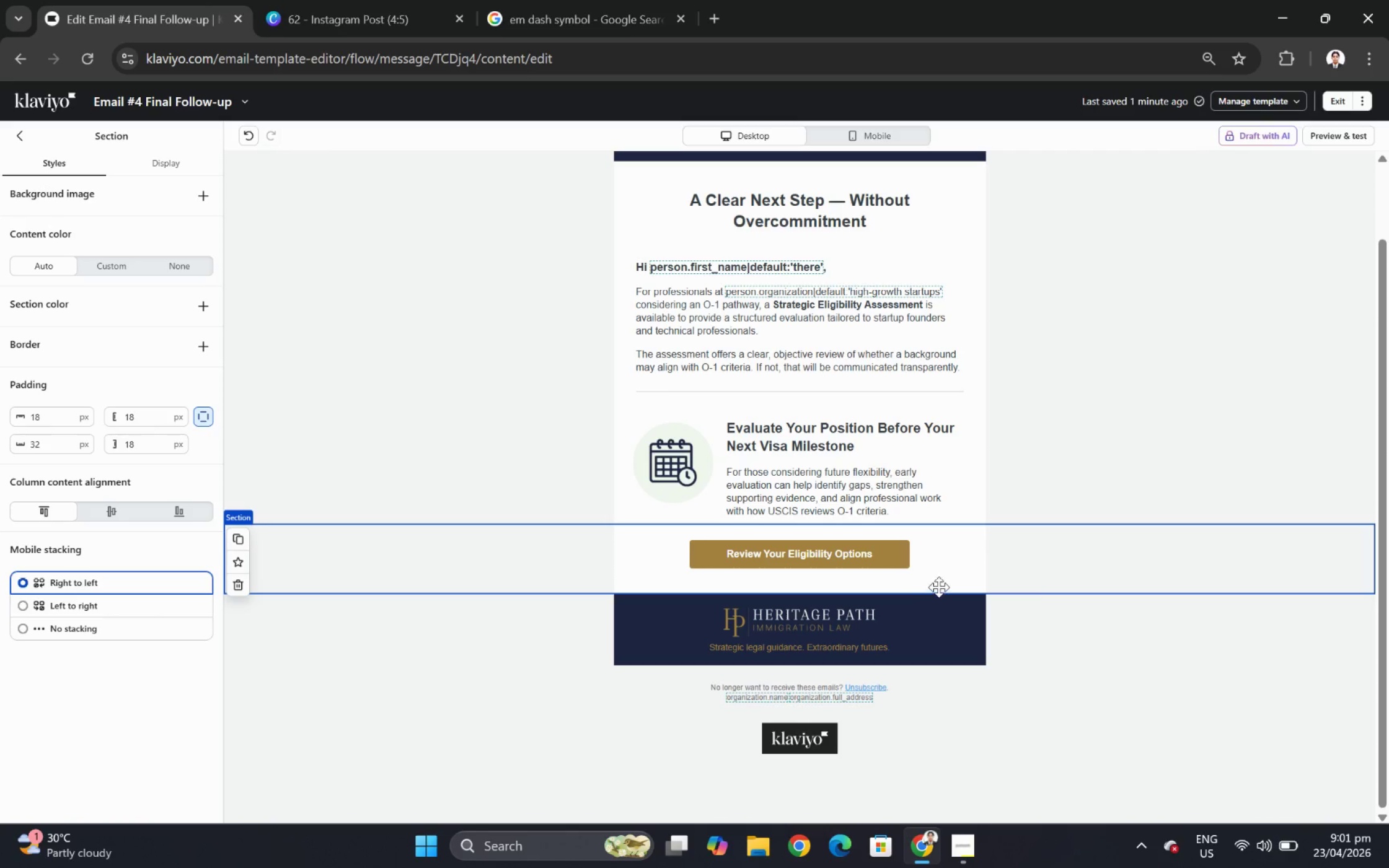 
wait(18.79)
 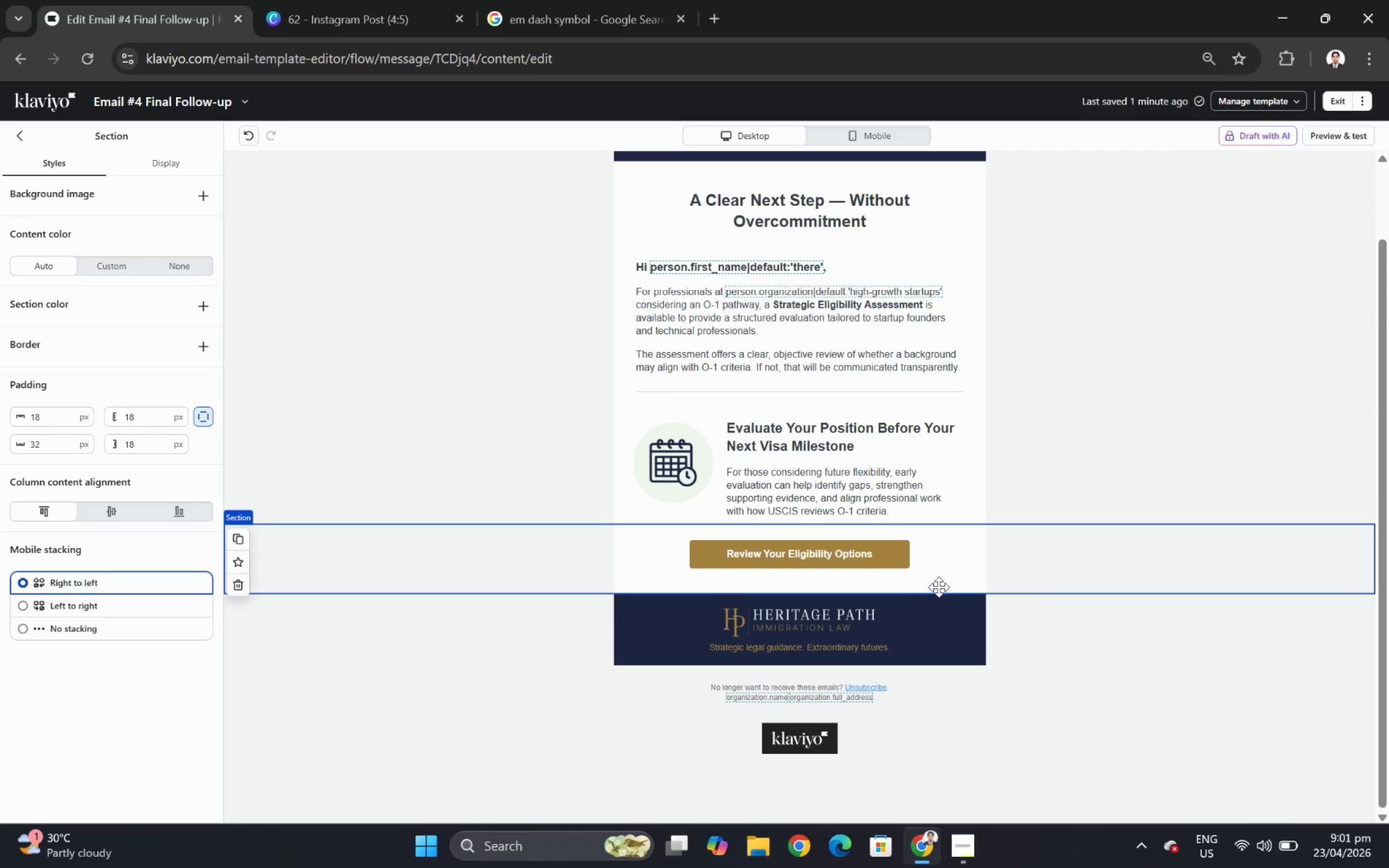 
left_click([891, 501])
 